 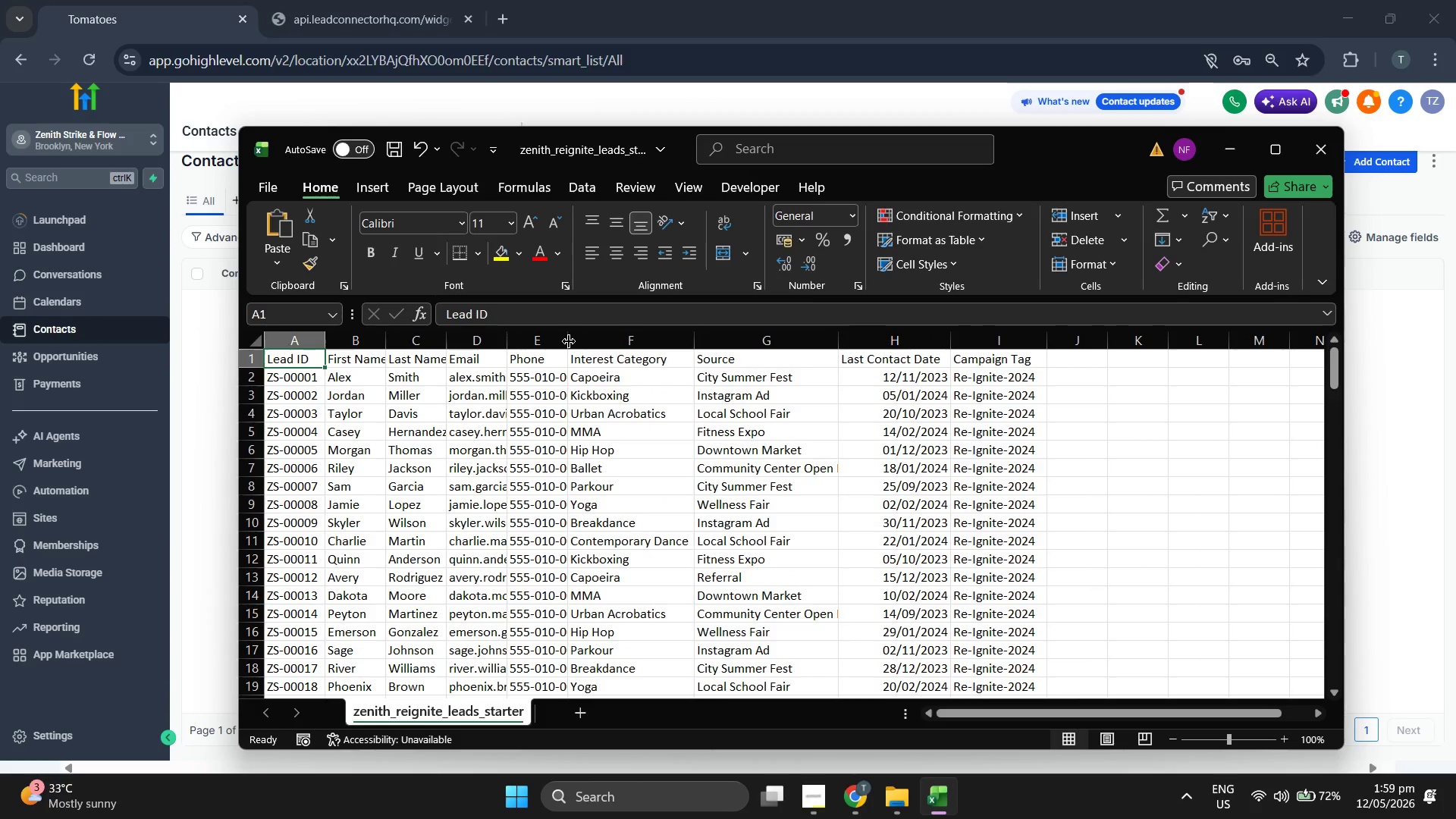 
left_click_drag(start_coordinate=[569, 341], to_coordinate=[629, 349])
 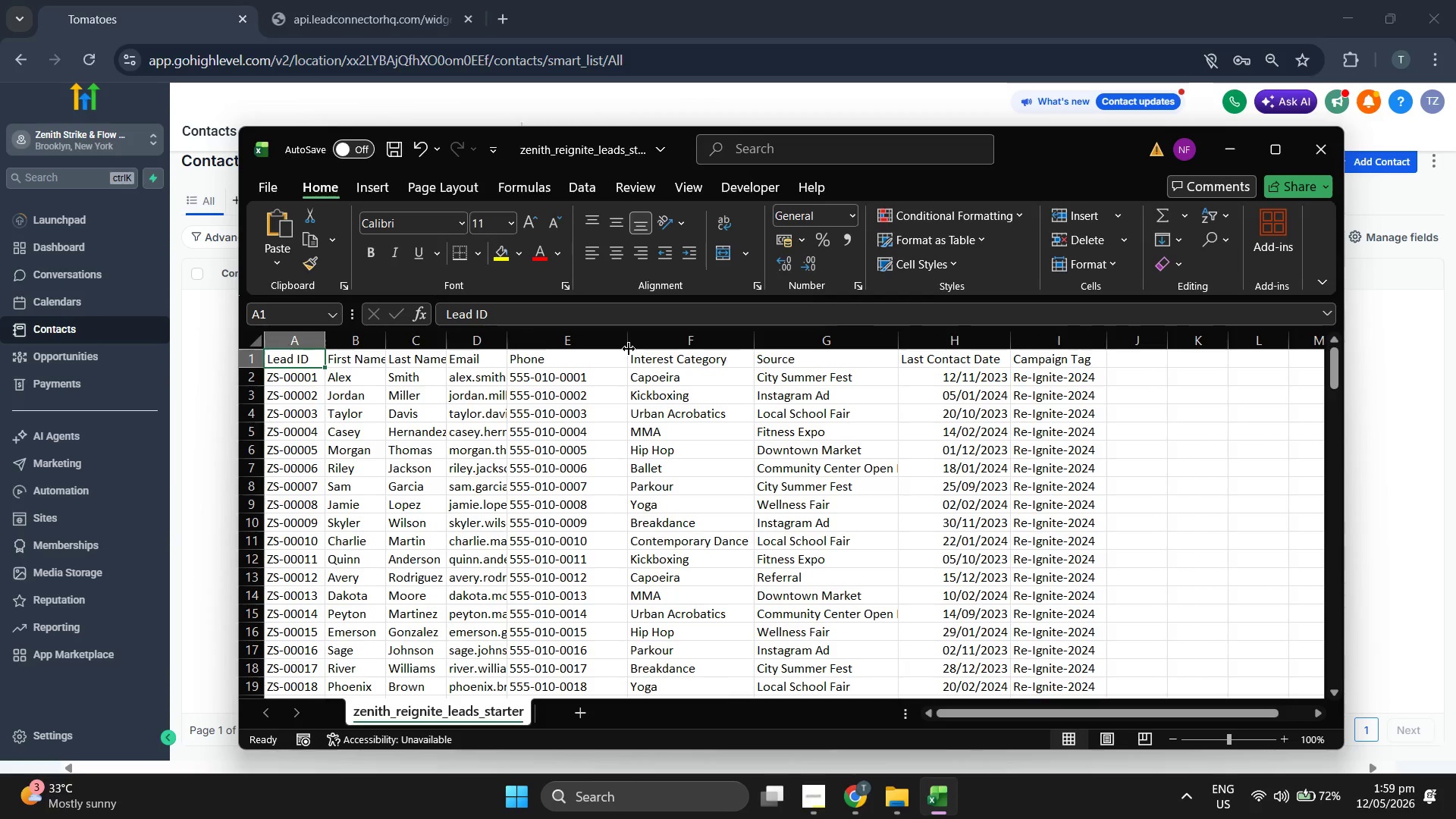 
left_click_drag(start_coordinate=[629, 349], to_coordinate=[613, 350])
 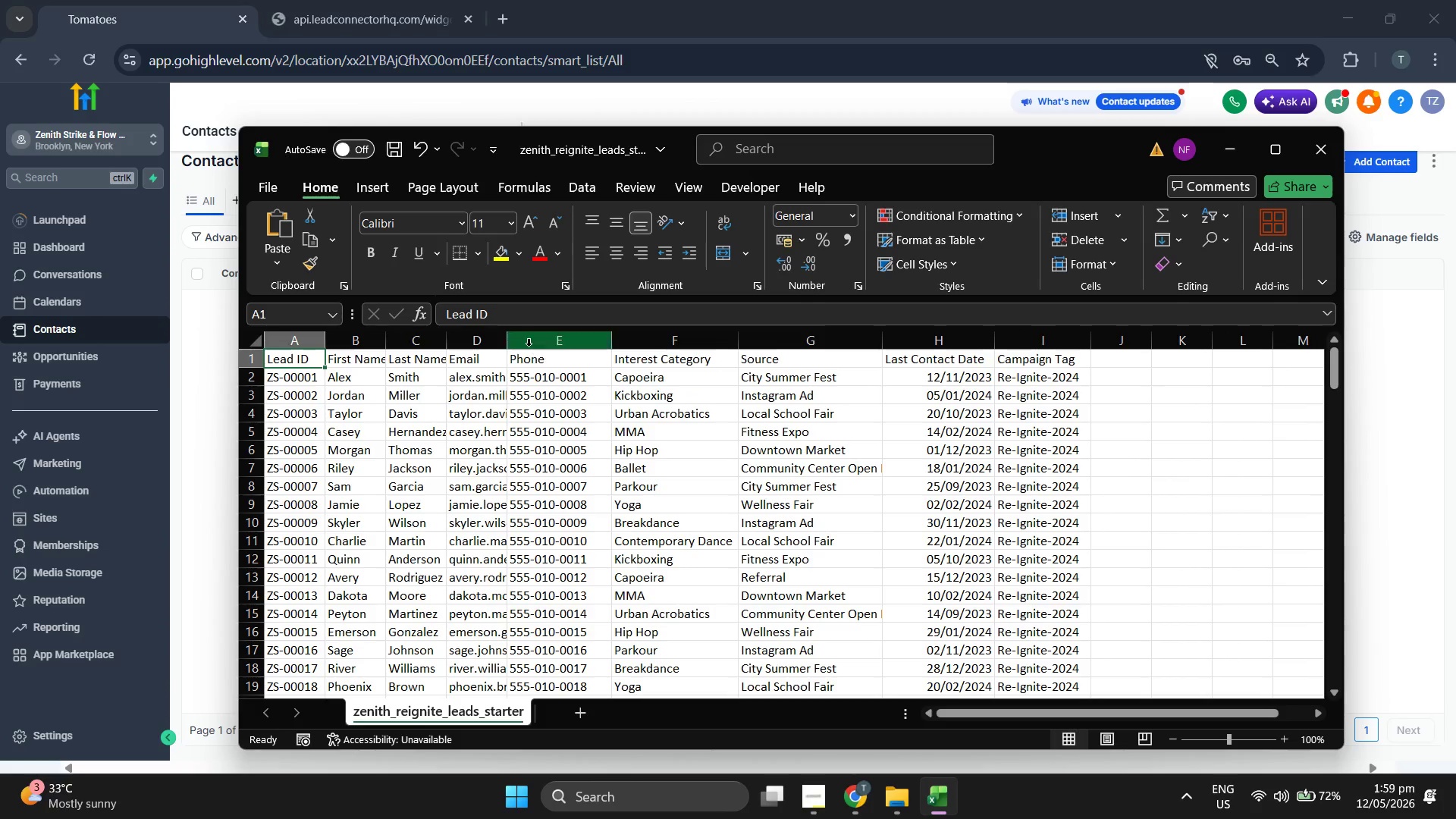 
left_click_drag(start_coordinate=[505, 335], to_coordinate=[521, 335])
 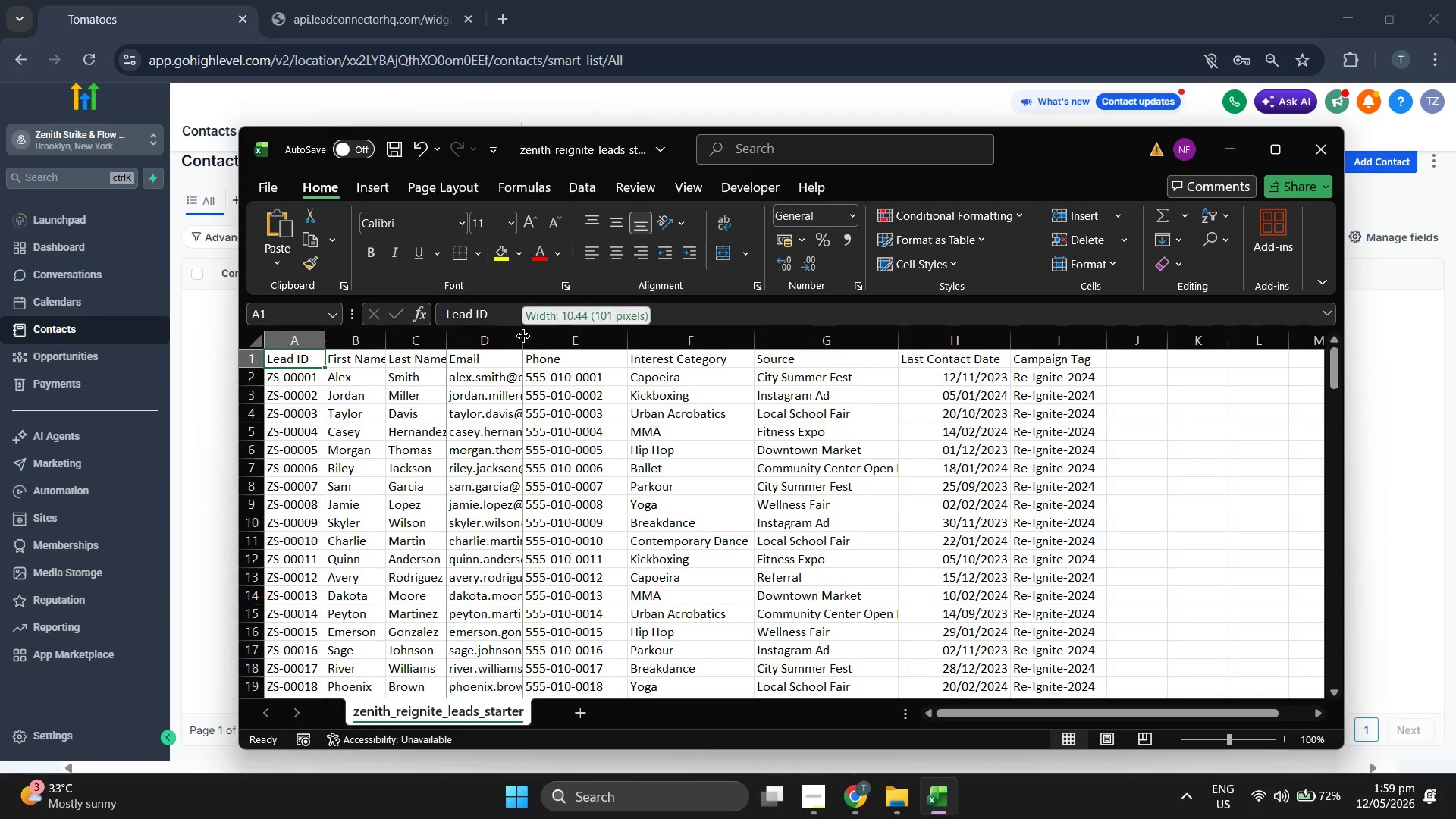 
left_click_drag(start_coordinate=[522, 336], to_coordinate=[561, 343])
 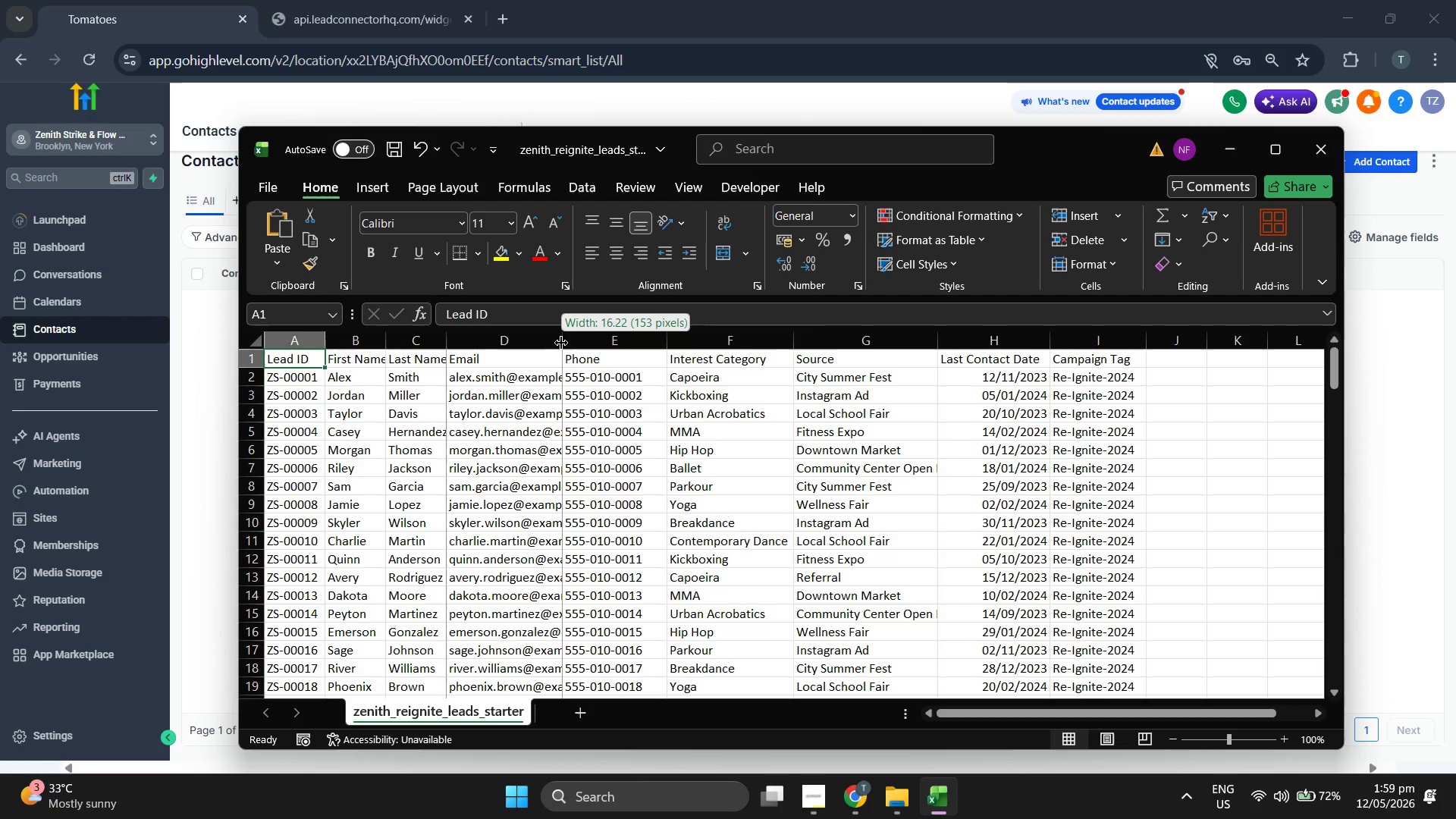 
left_click_drag(start_coordinate=[561, 343], to_coordinate=[590, 346])
 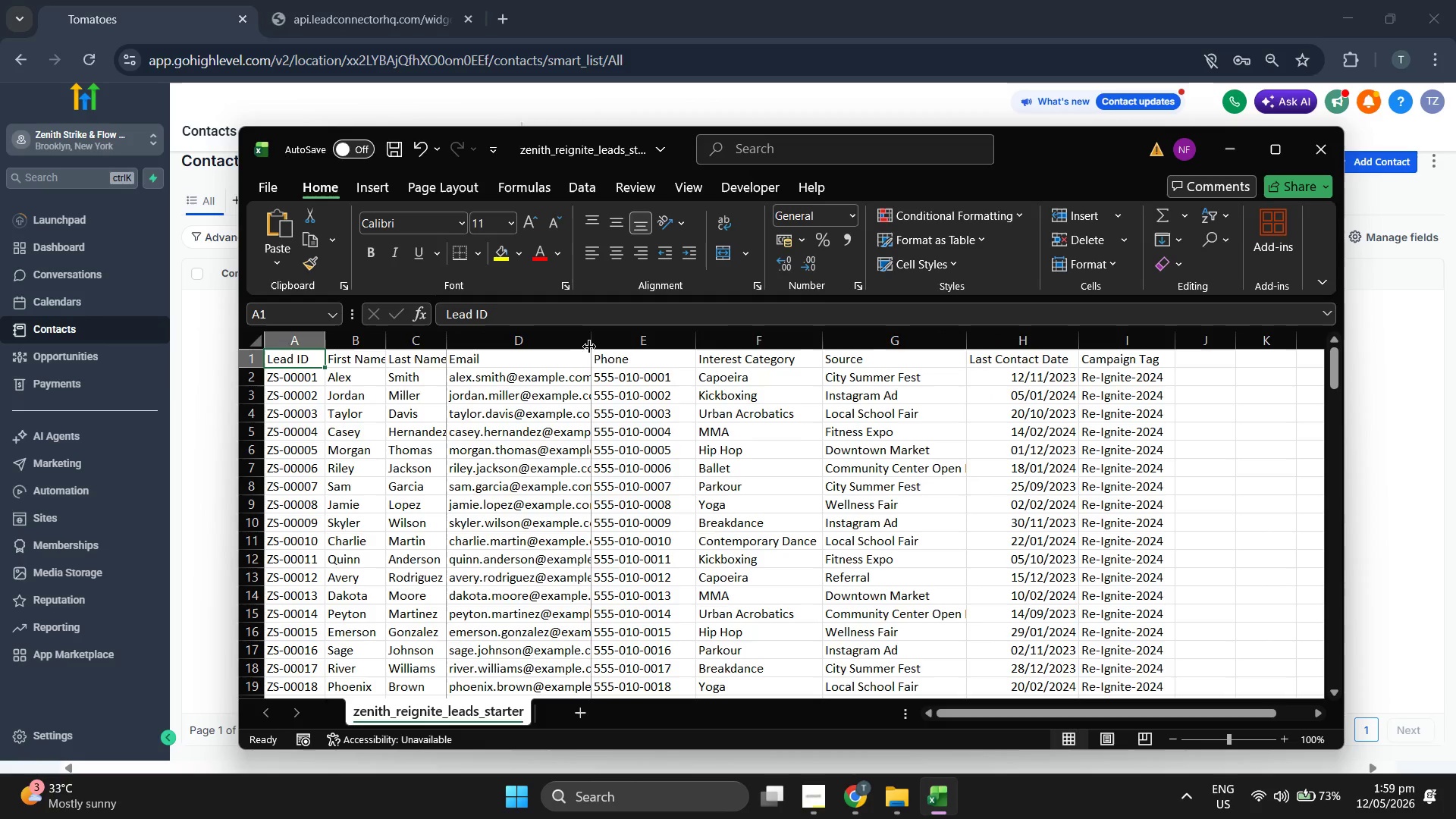 
left_click_drag(start_coordinate=[589, 347], to_coordinate=[612, 347])
 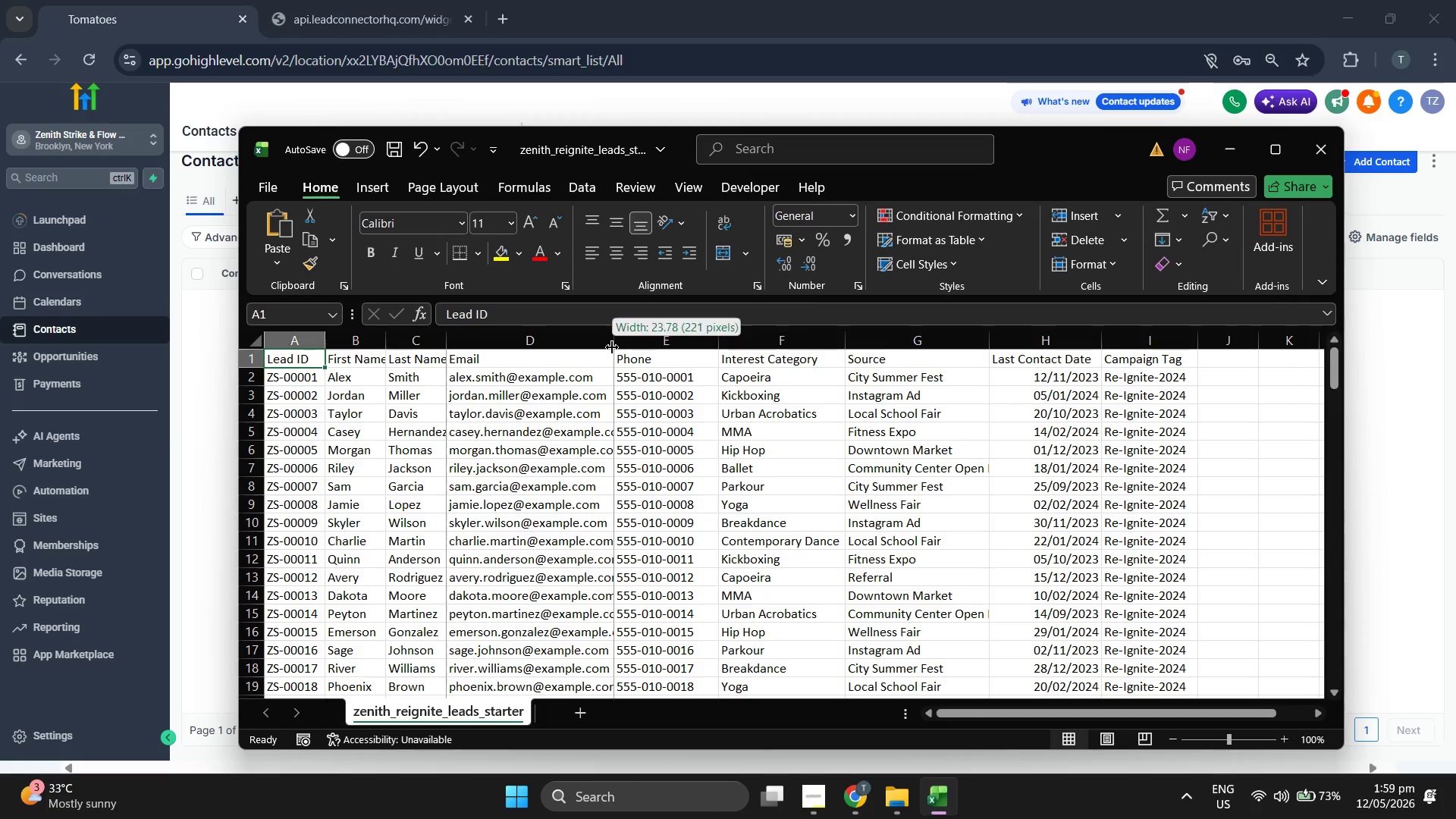 
left_click_drag(start_coordinate=[612, 347], to_coordinate=[631, 350])
 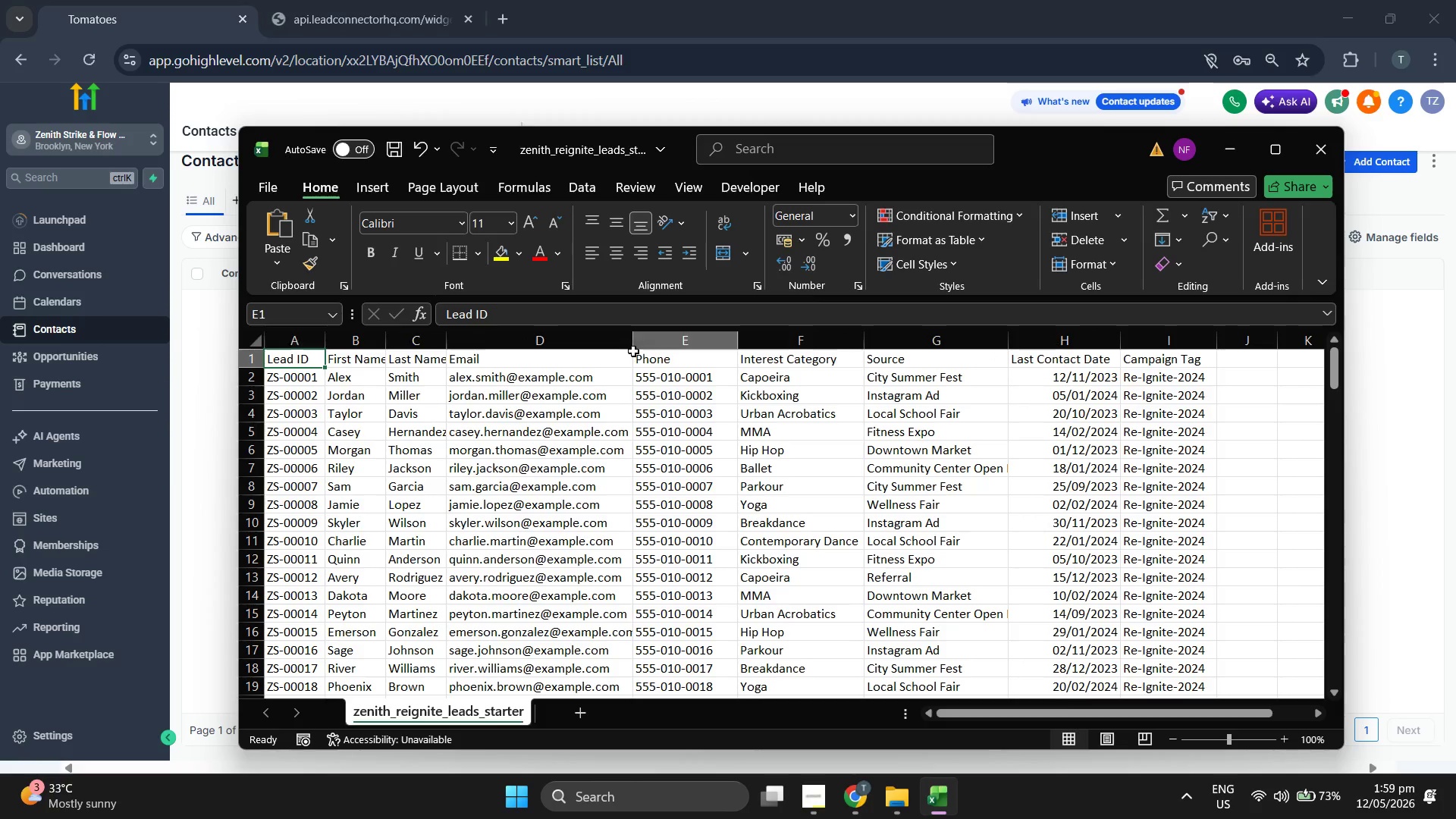 
left_click_drag(start_coordinate=[633, 351], to_coordinate=[642, 353])
 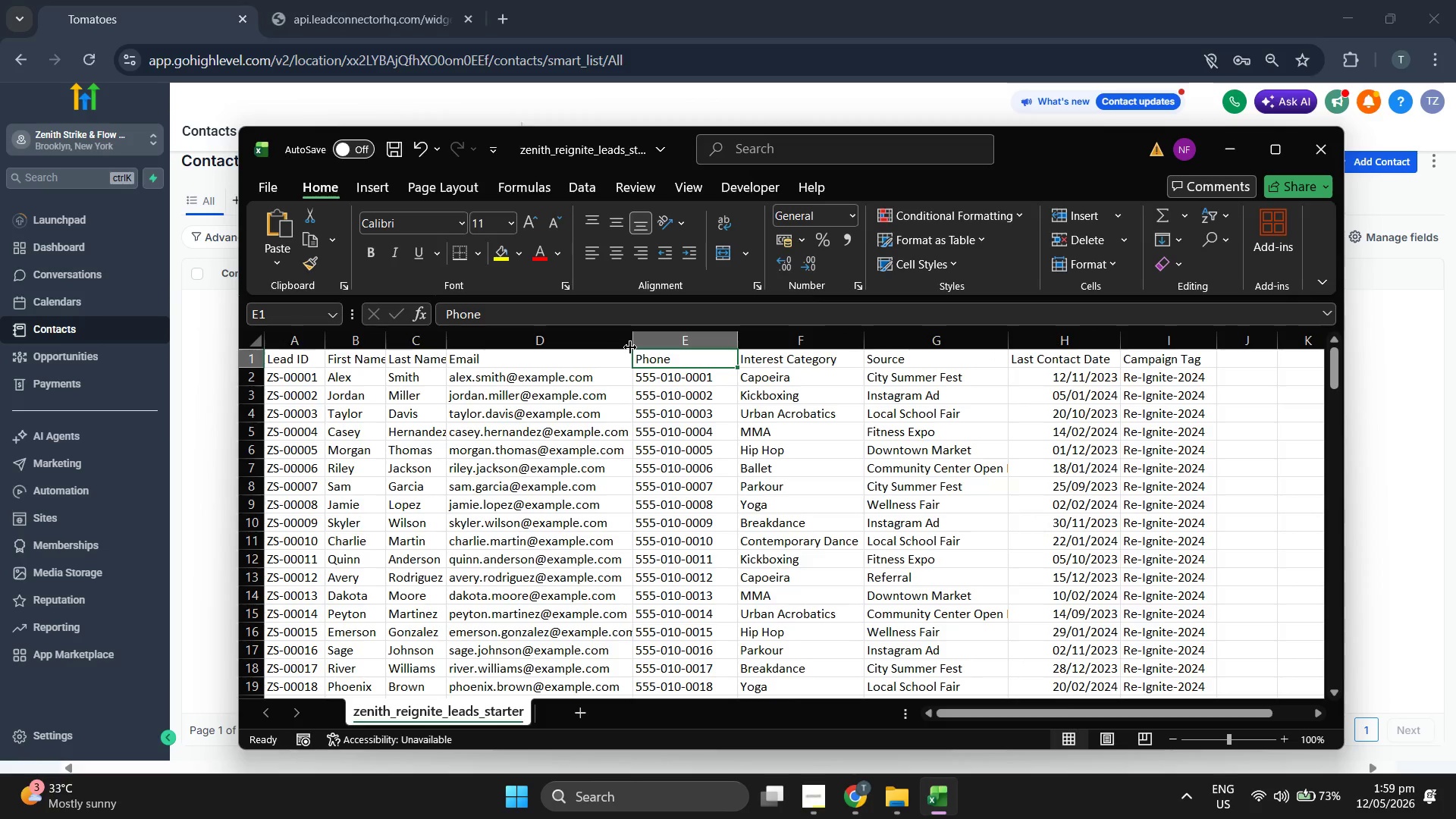 
left_click_drag(start_coordinate=[630, 347], to_coordinate=[640, 346])
 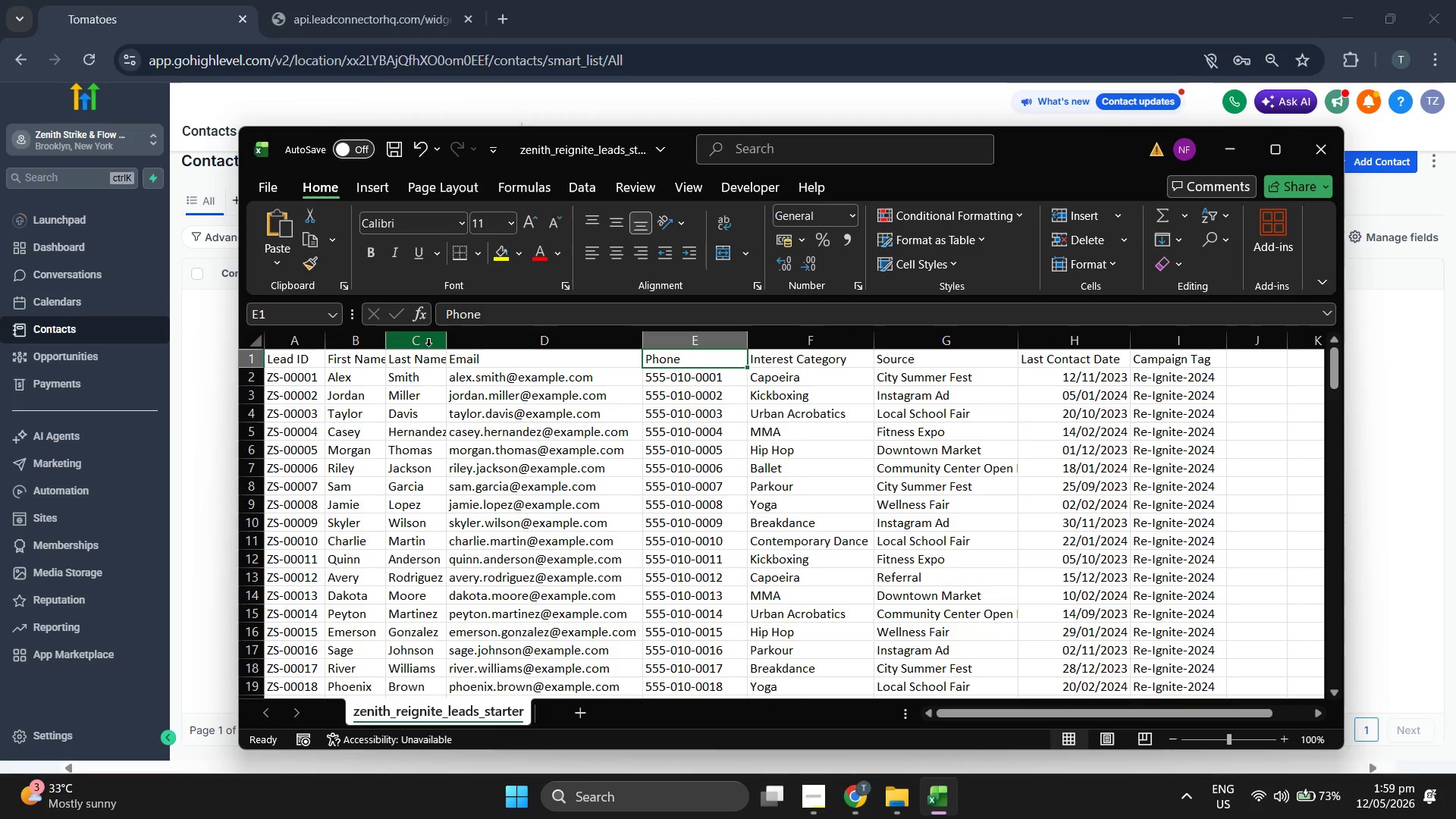 
left_click_drag(start_coordinate=[447, 340], to_coordinate=[476, 340])
 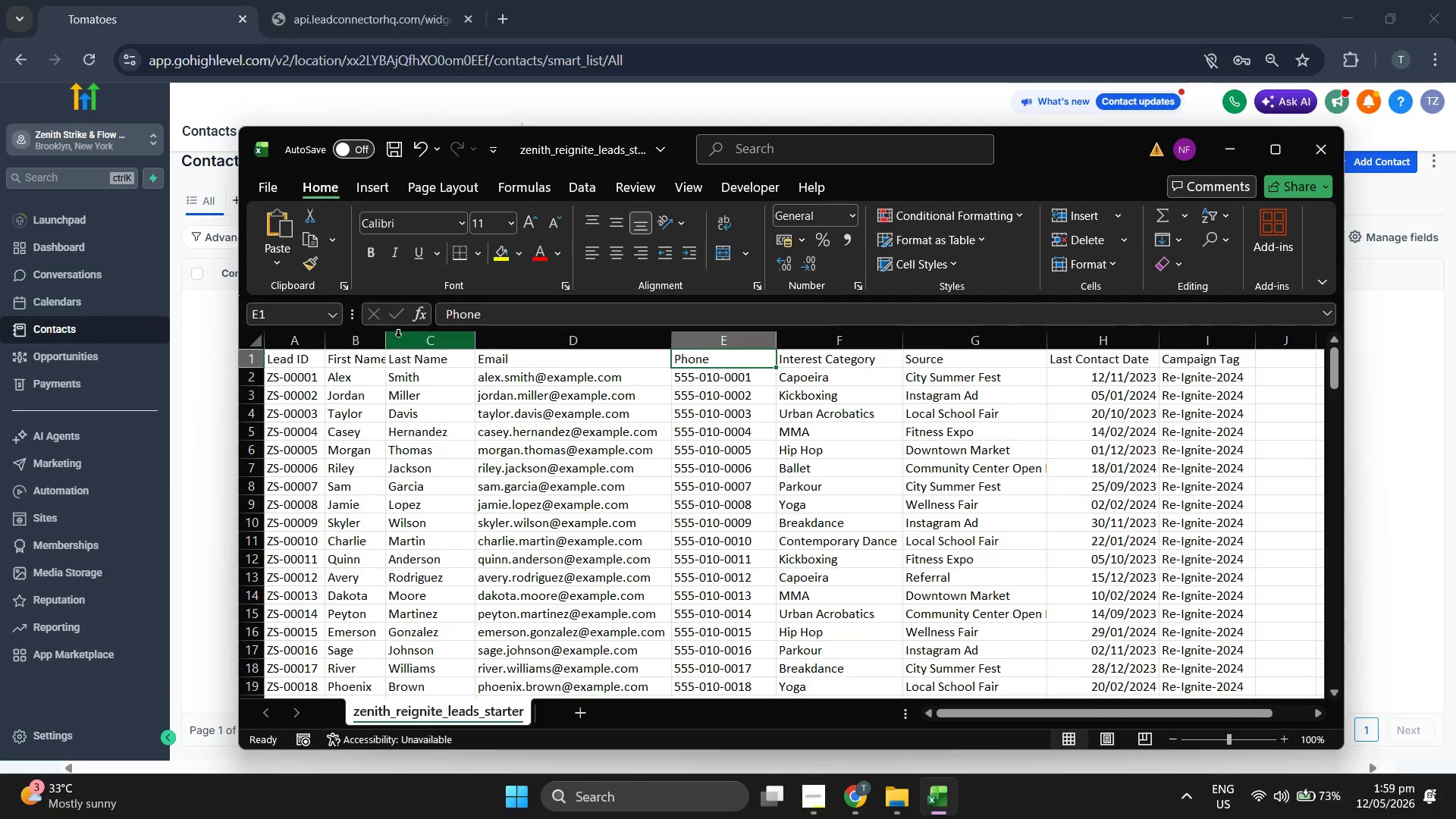 
left_click_drag(start_coordinate=[378, 338], to_coordinate=[414, 344])
 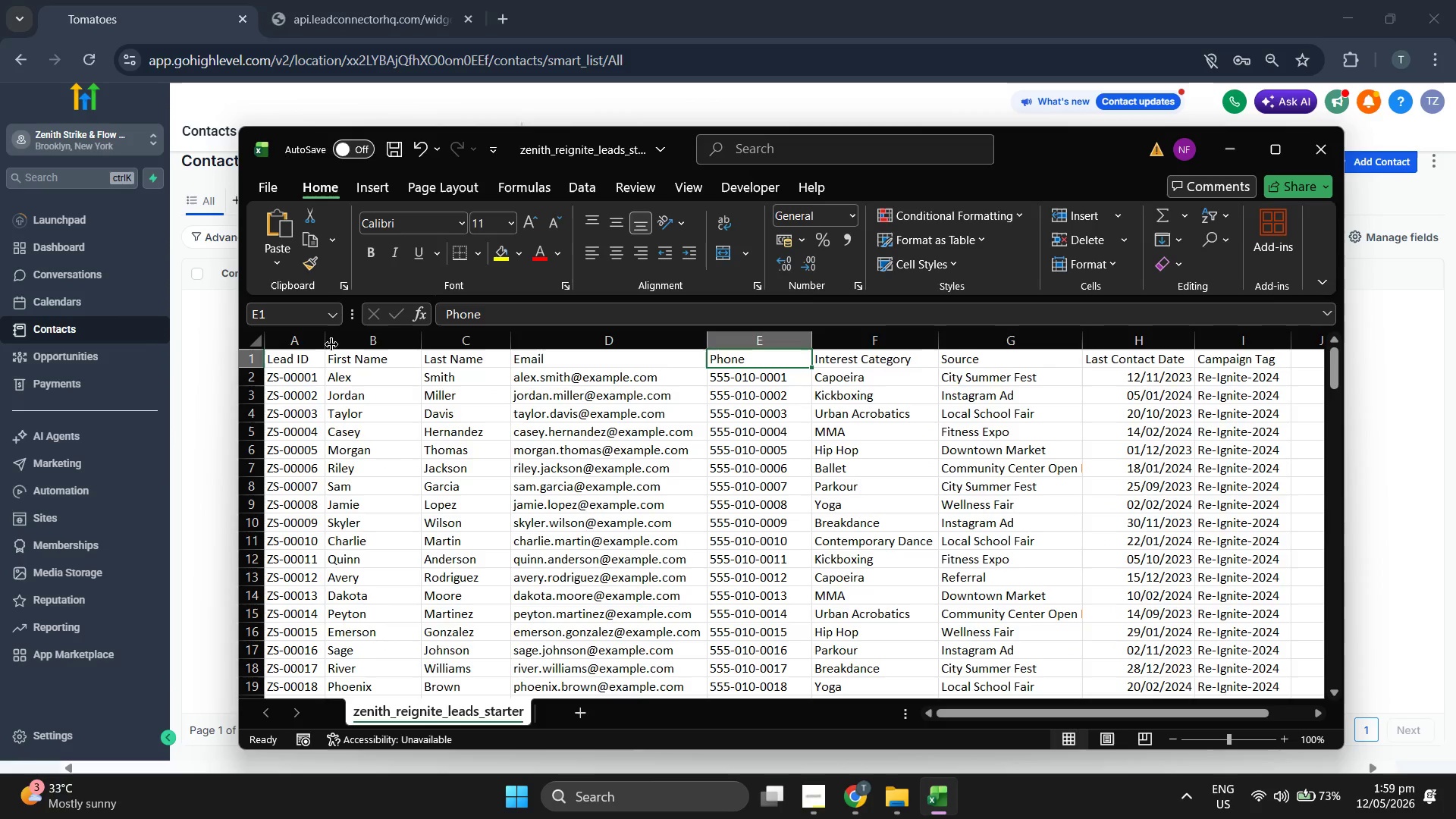 
left_click_drag(start_coordinate=[327, 342], to_coordinate=[337, 343])
 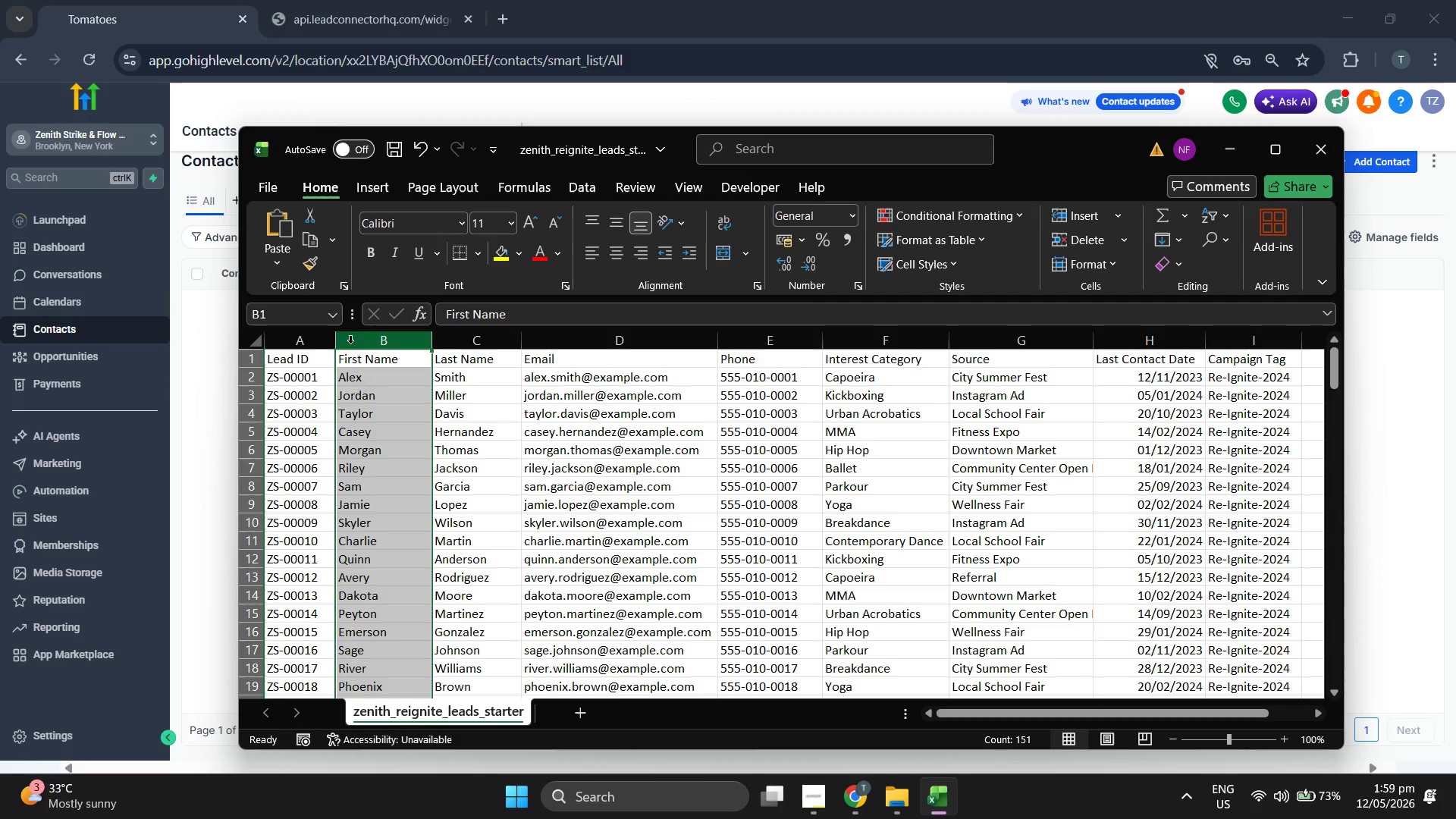 
left_click_drag(start_coordinate=[350, 343], to_coordinate=[361, 344])
 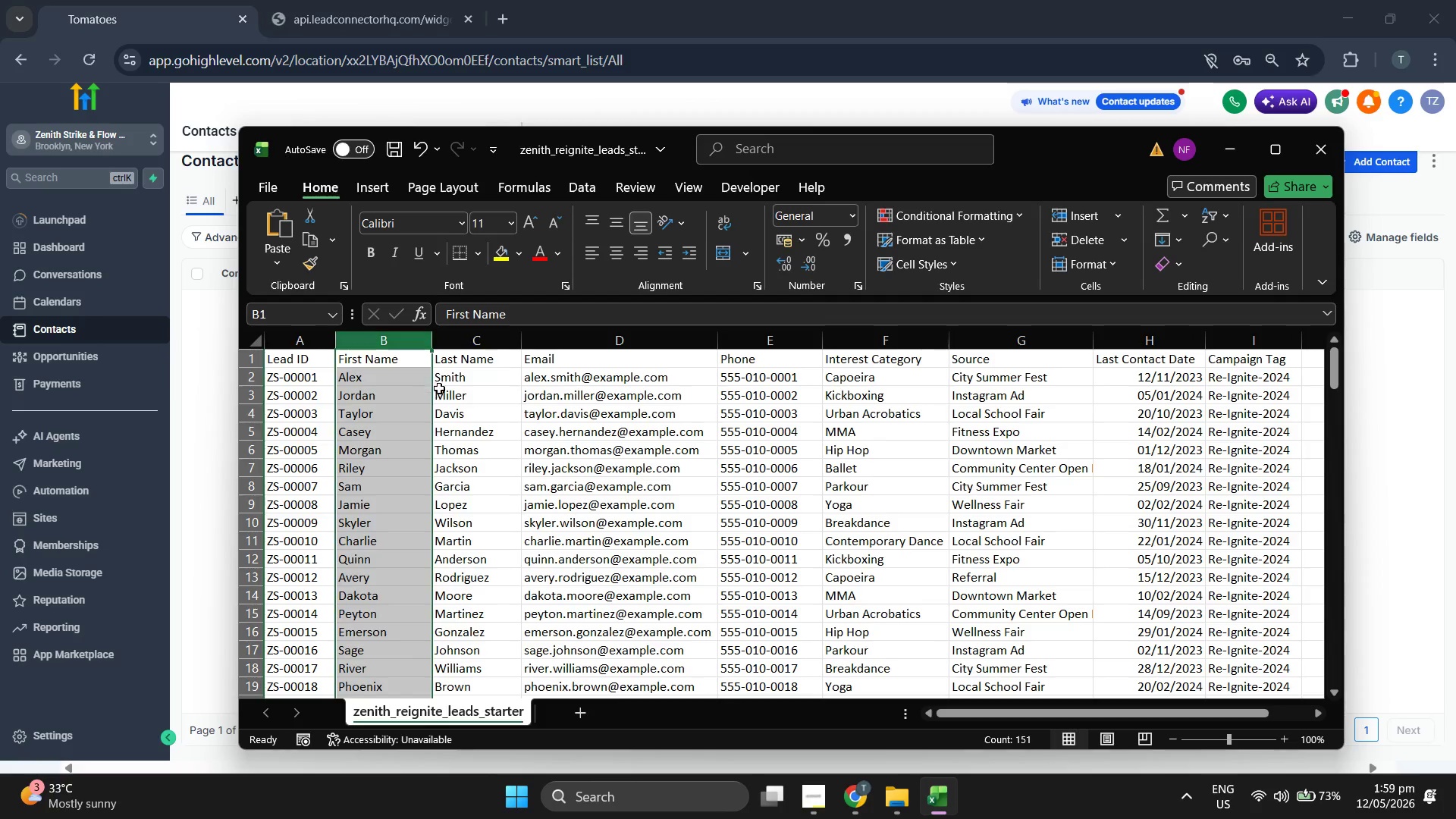 
left_click([439, 388])
 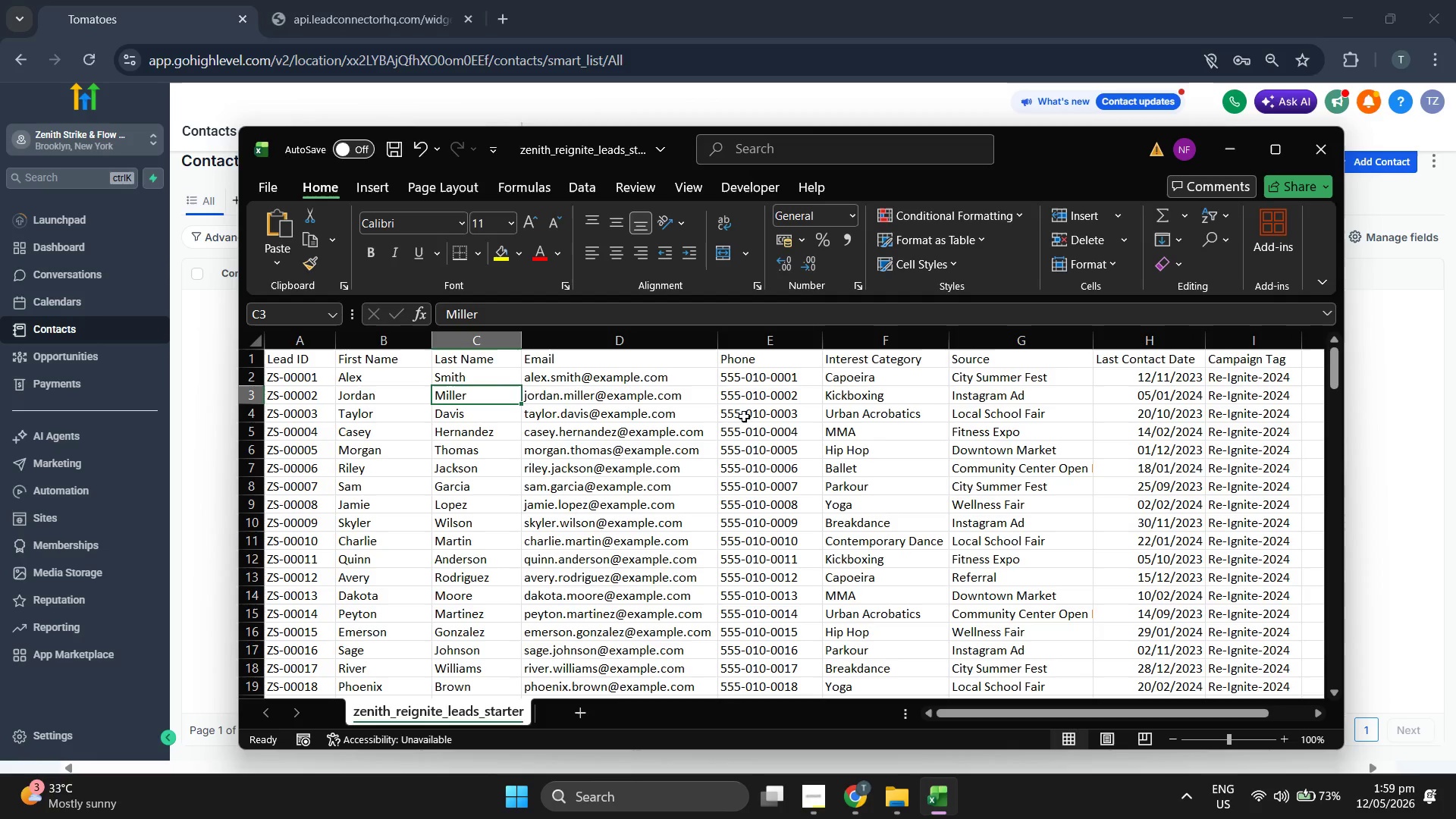 
double_click([755, 413])
 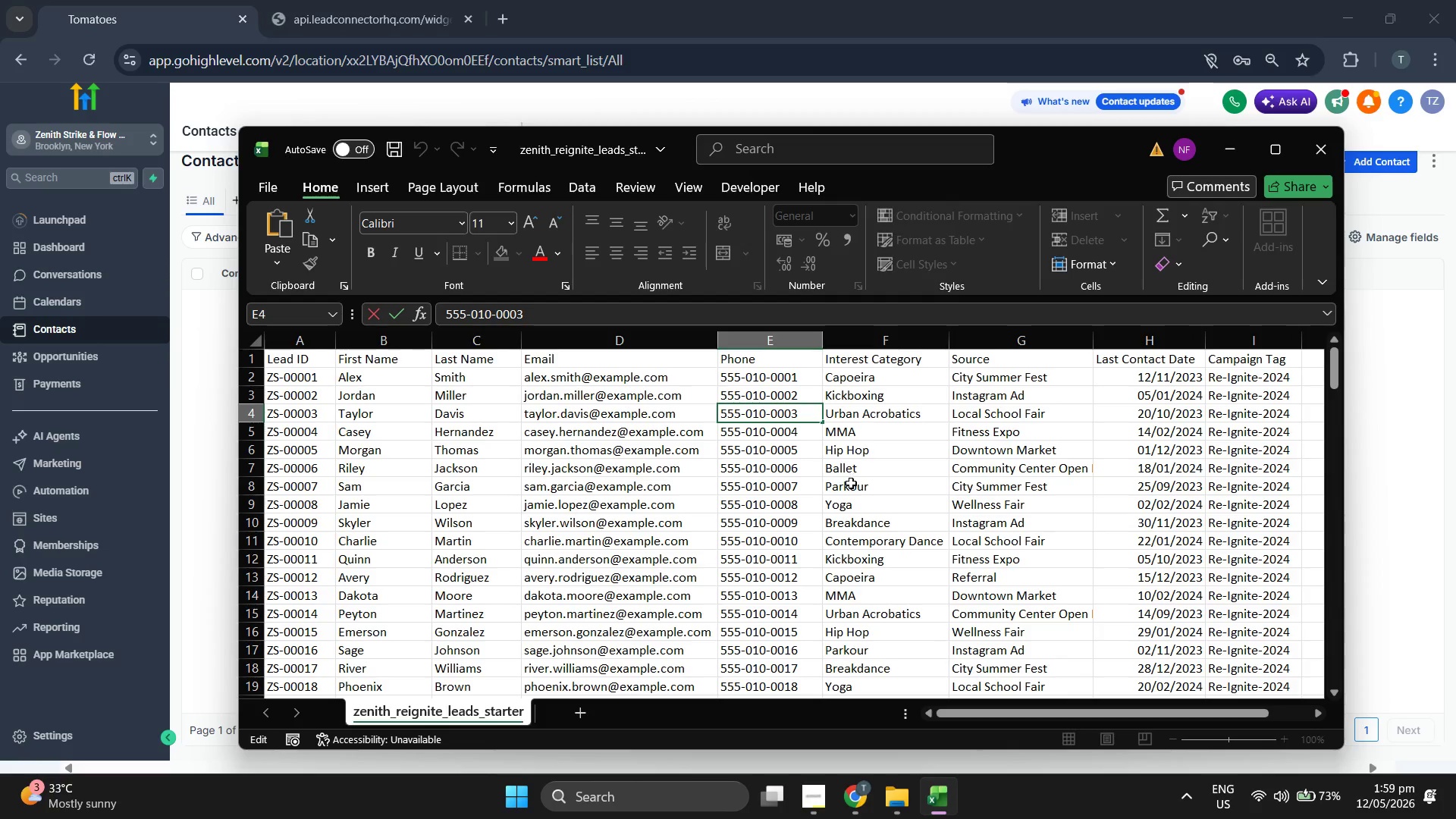 
left_click([861, 483])
 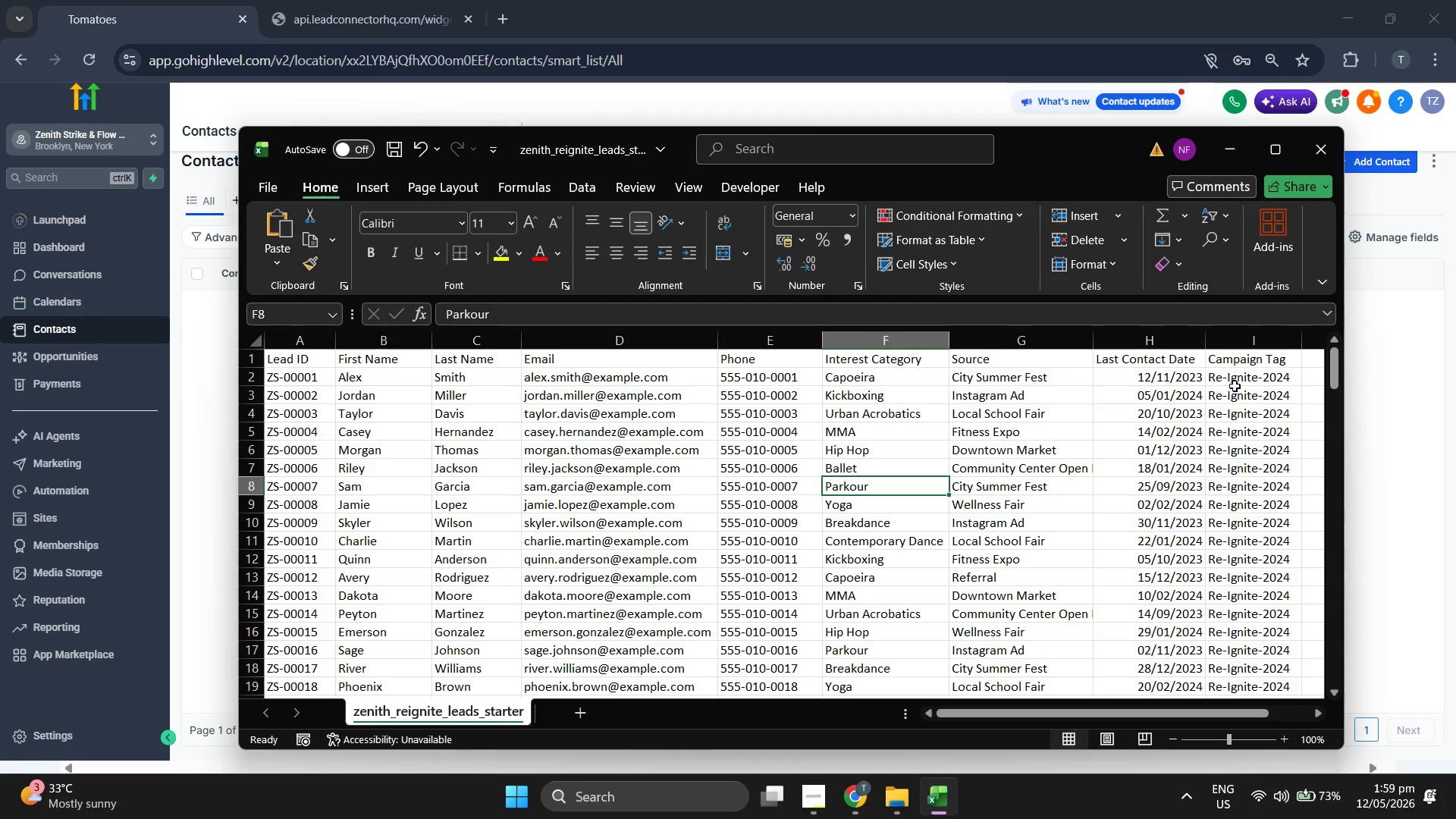 
double_click([1243, 352])
 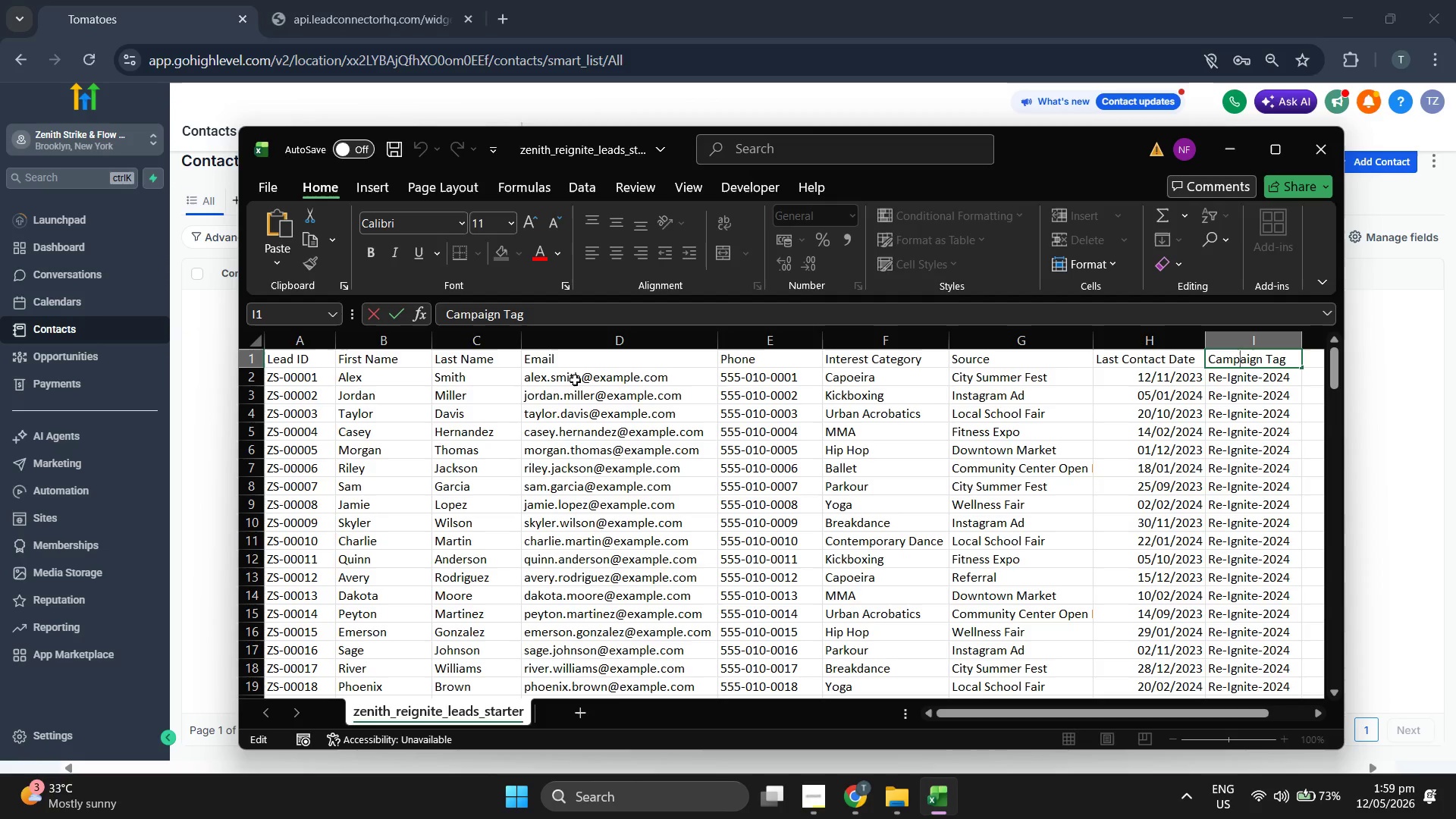 
left_click([407, 402])
 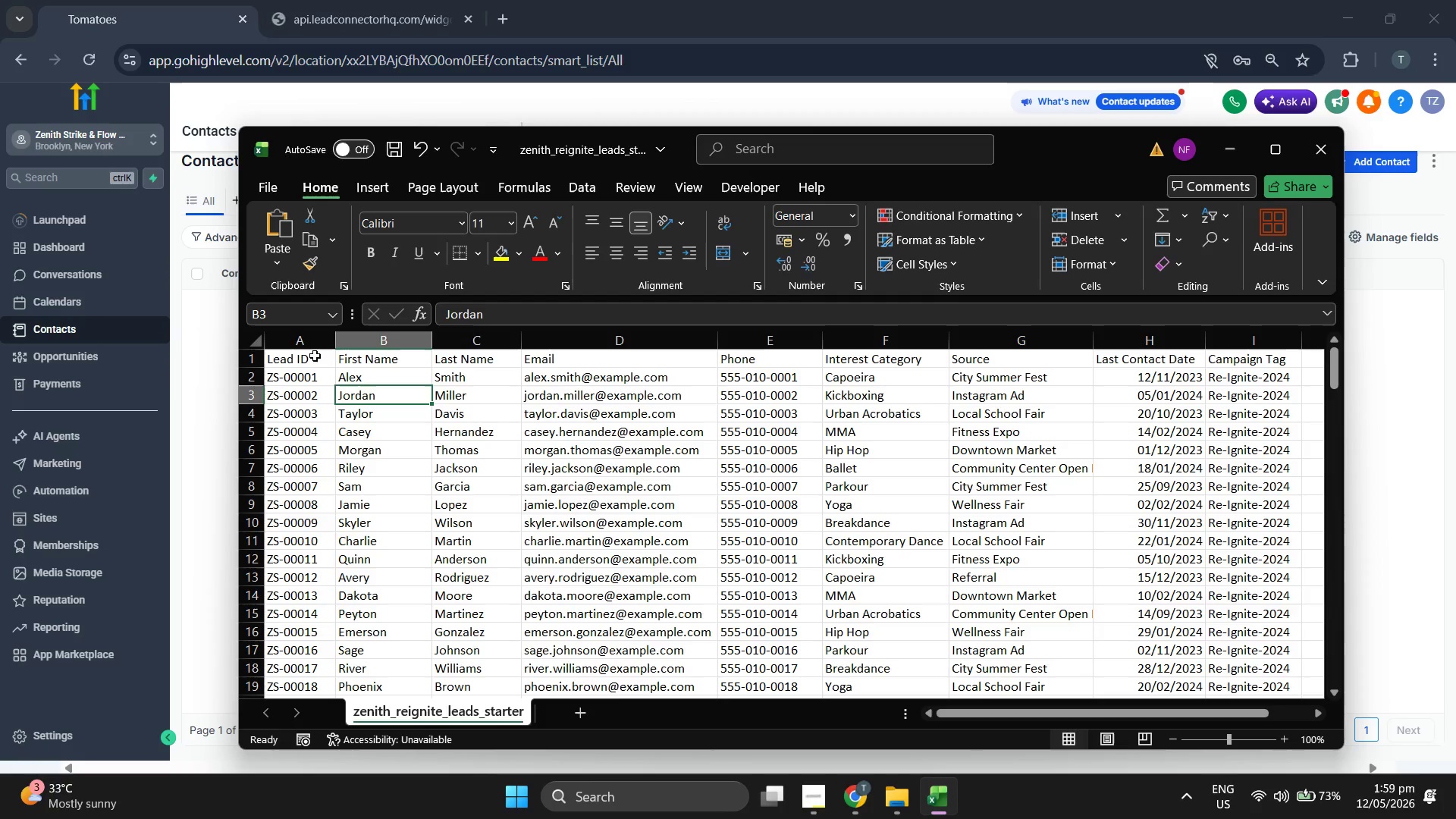 
left_click_drag(start_coordinate=[315, 356], to_coordinate=[1242, 559])
 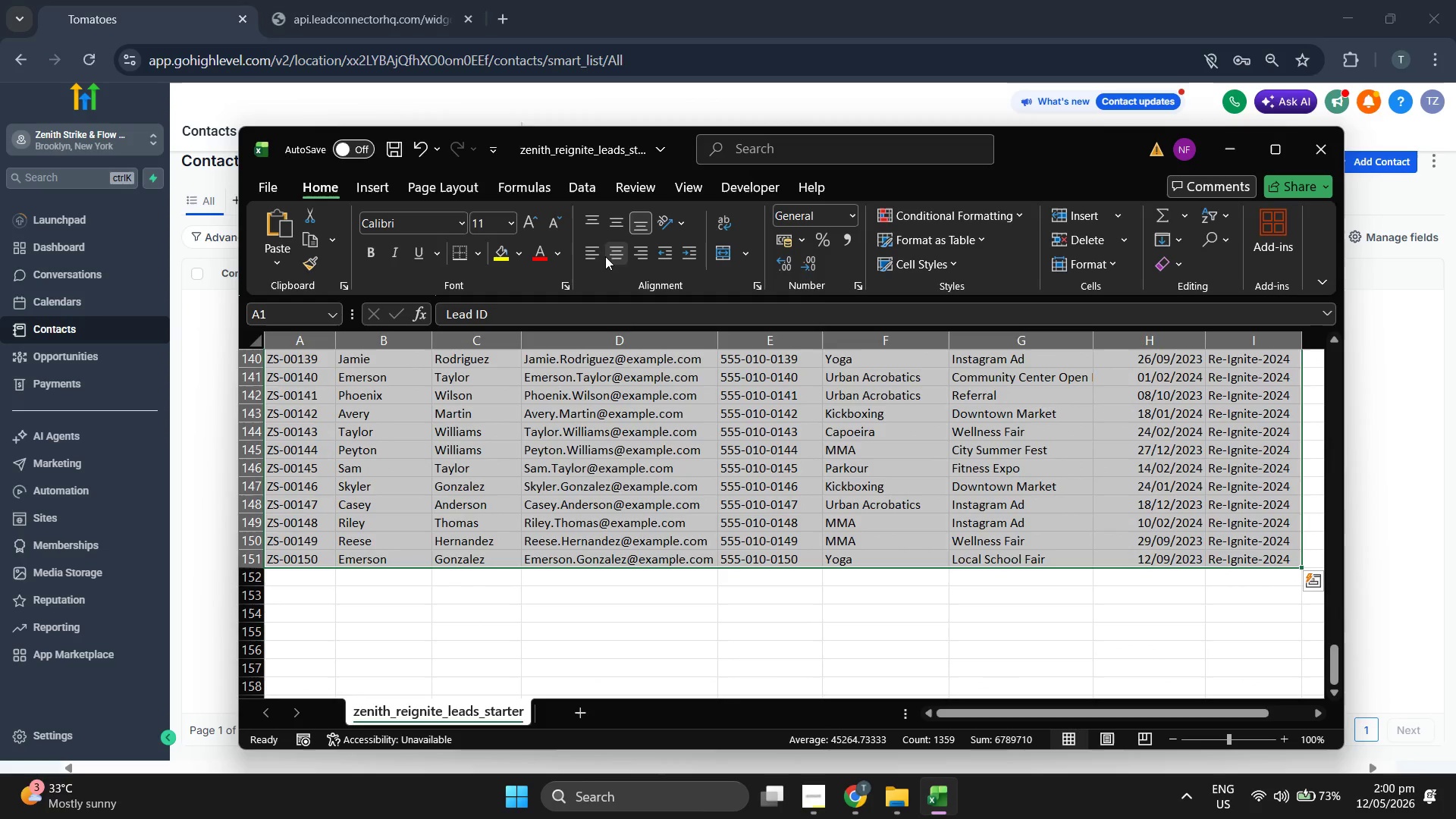 
left_click([613, 253])
 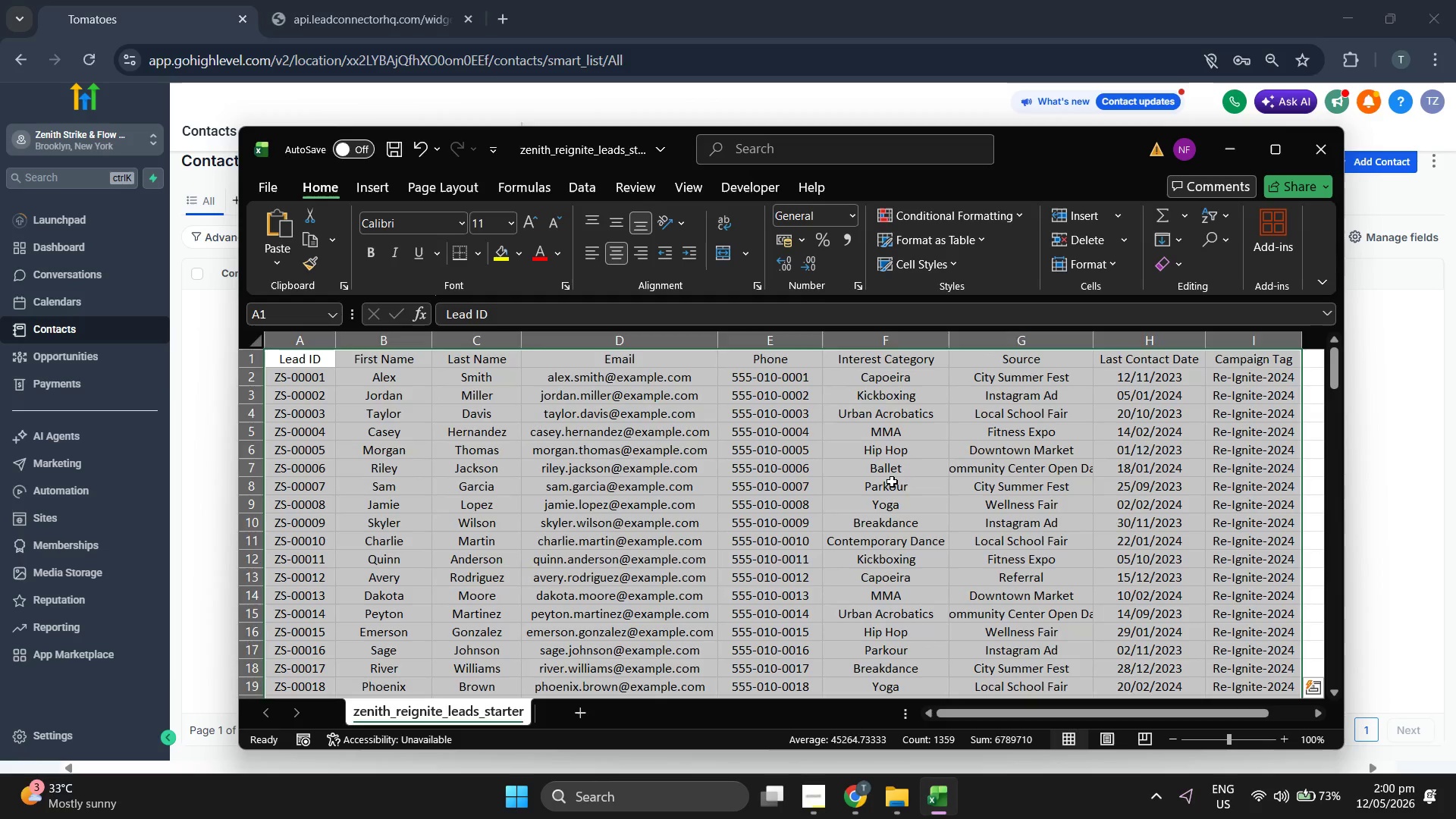 
left_click([927, 497])
 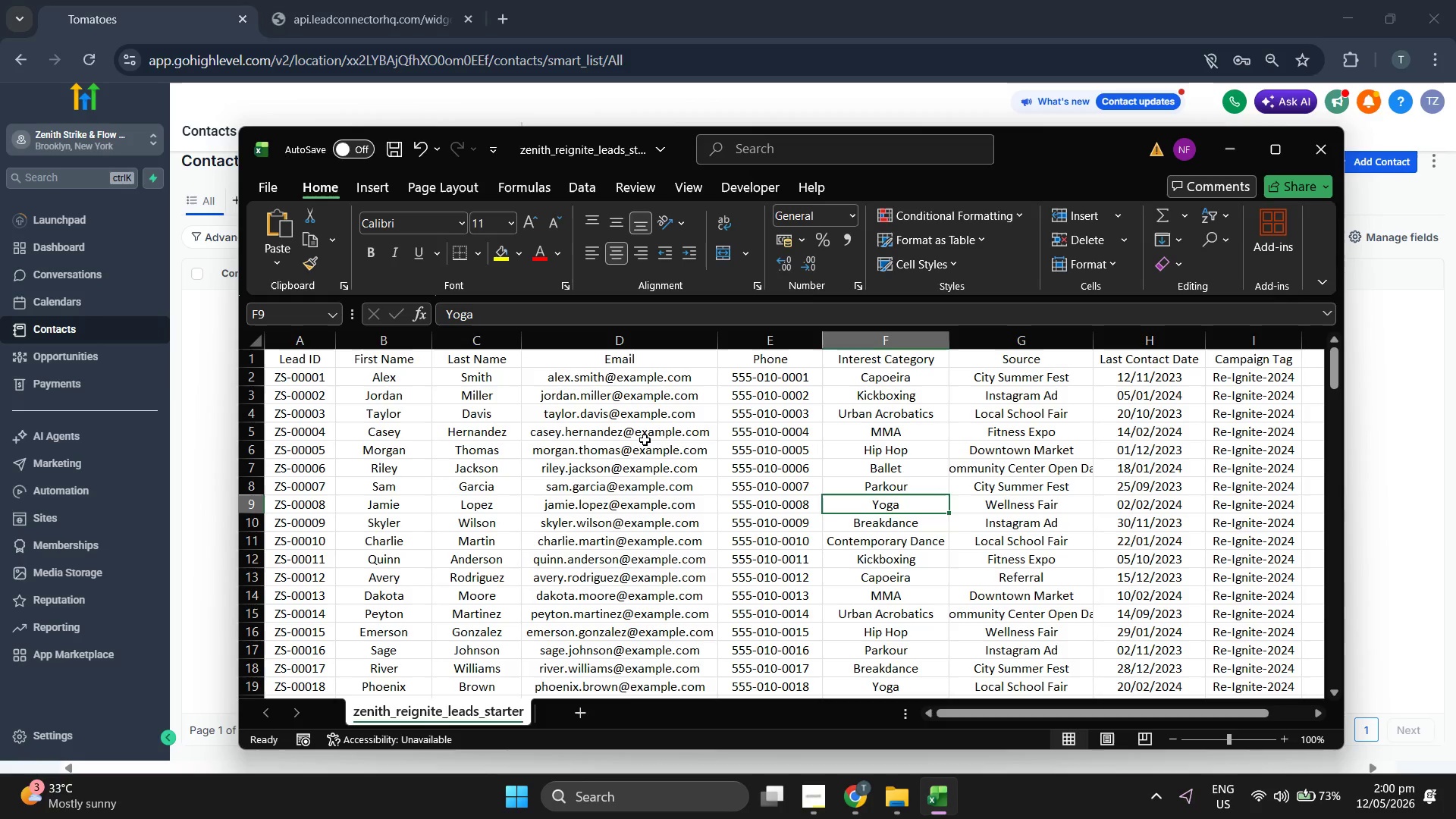 
scroll: coordinate [645, 440], scroll_direction: up, amount: 1.0
 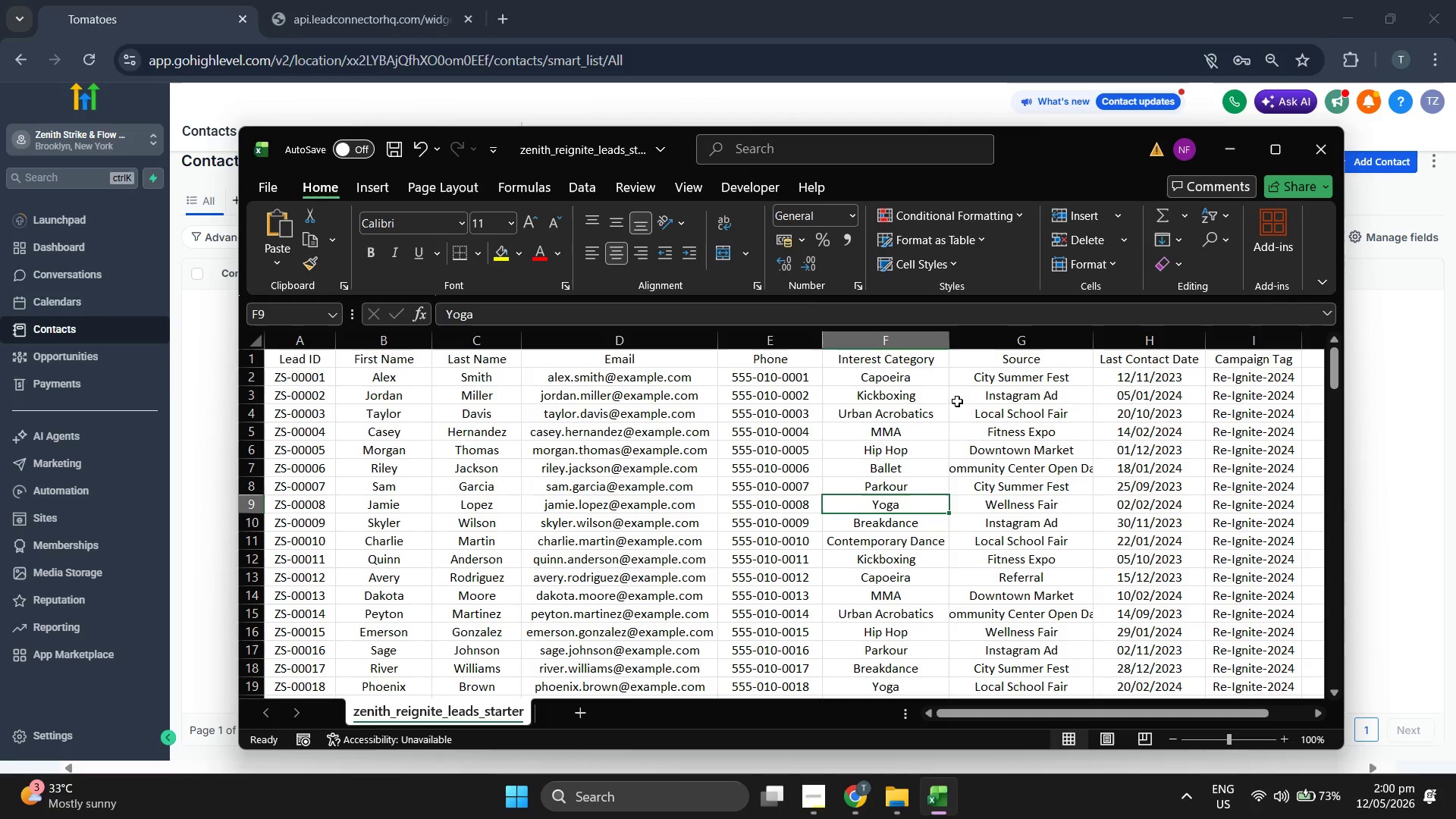 
double_click([1263, 358])
 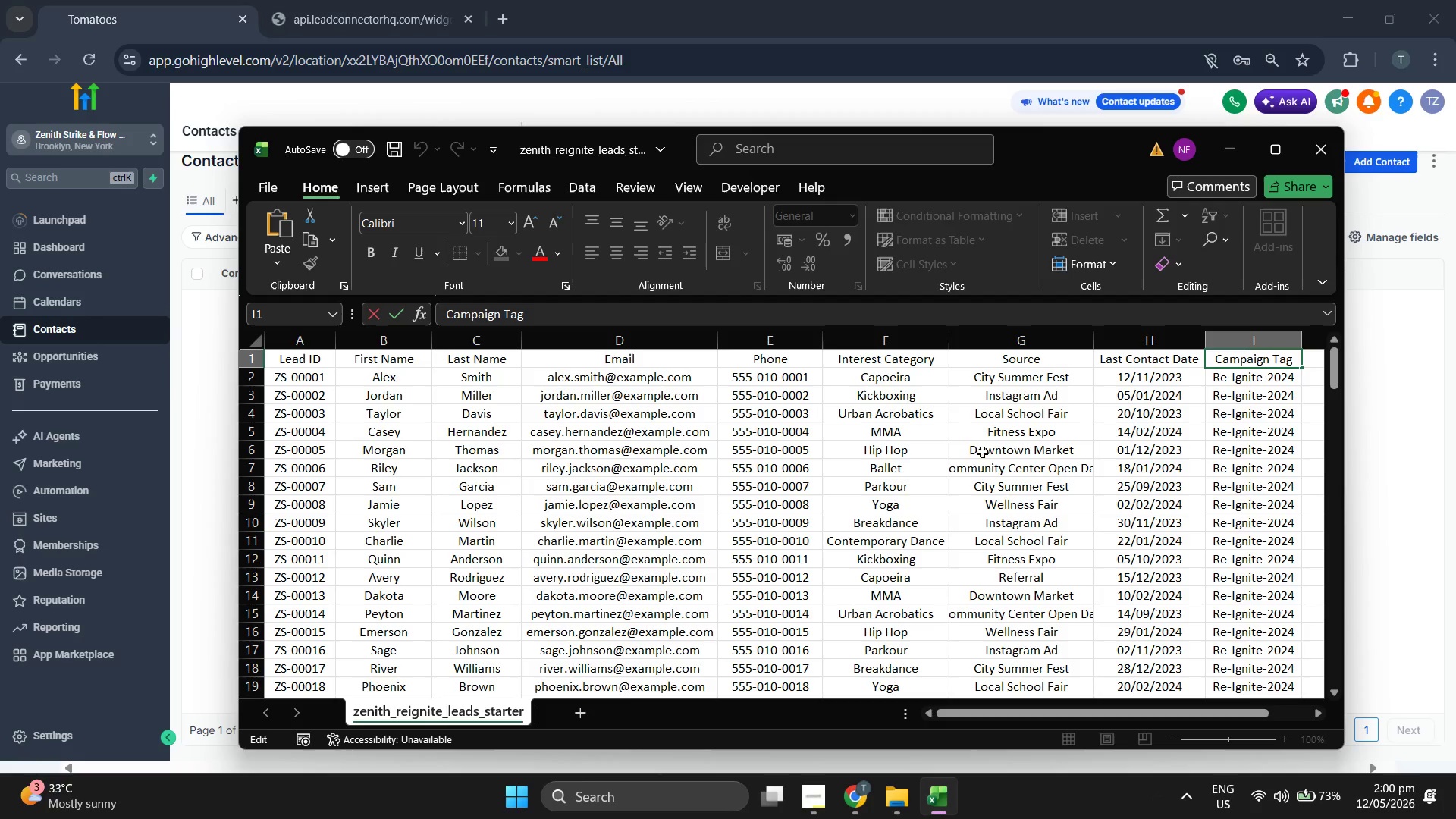 
left_click([952, 440])
 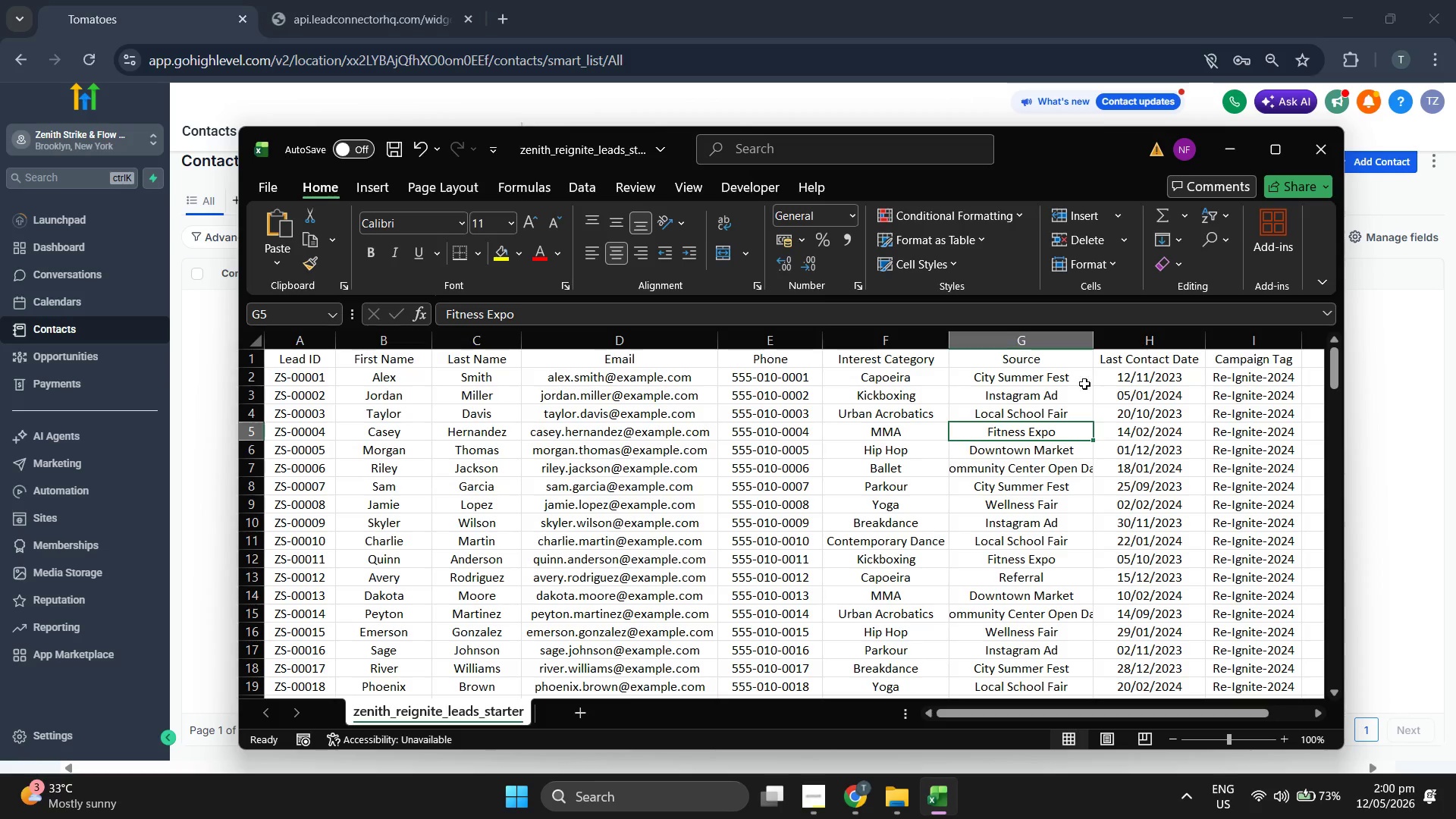 
left_click([588, 455])
 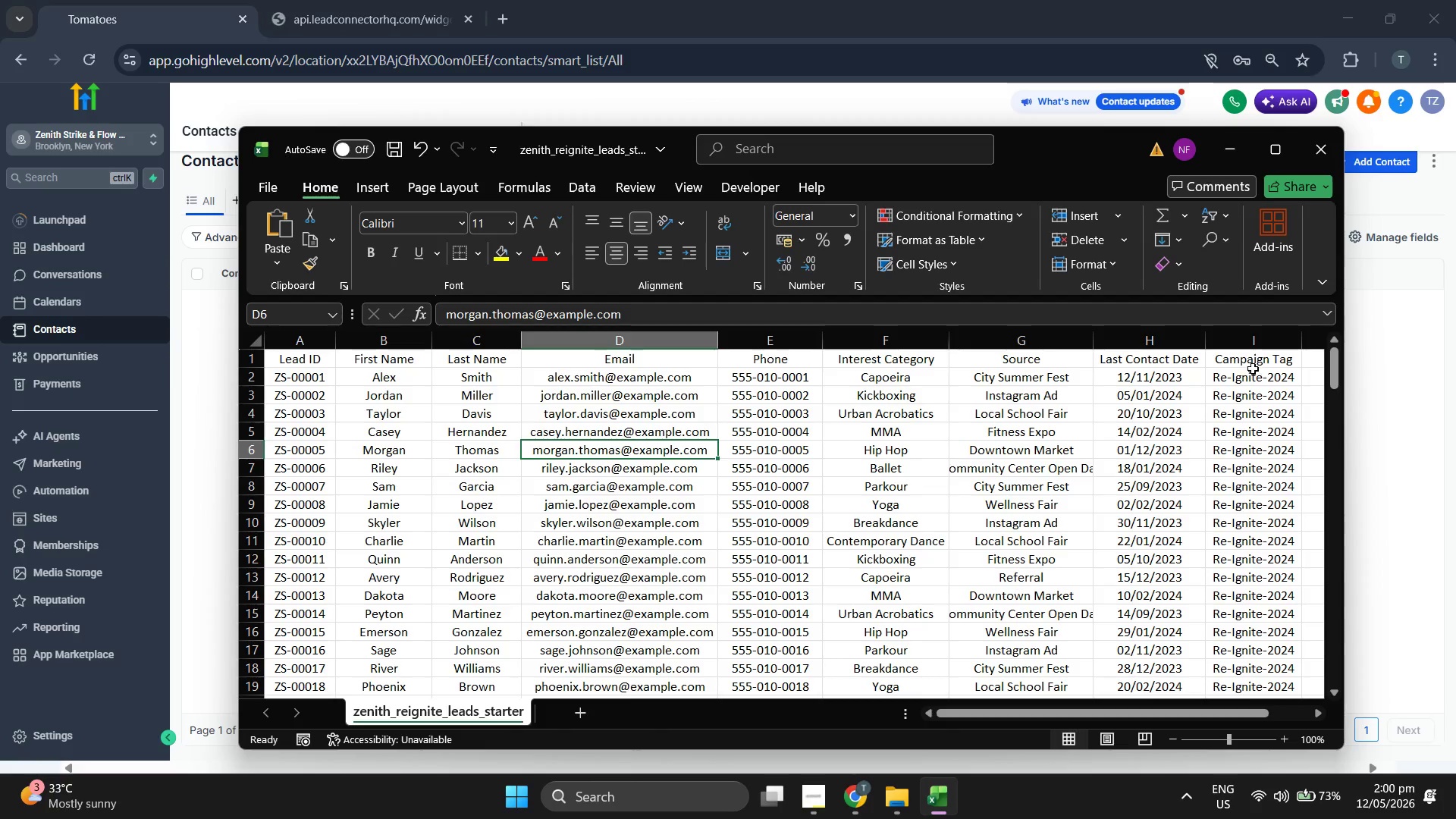 
double_click([1255, 367])
 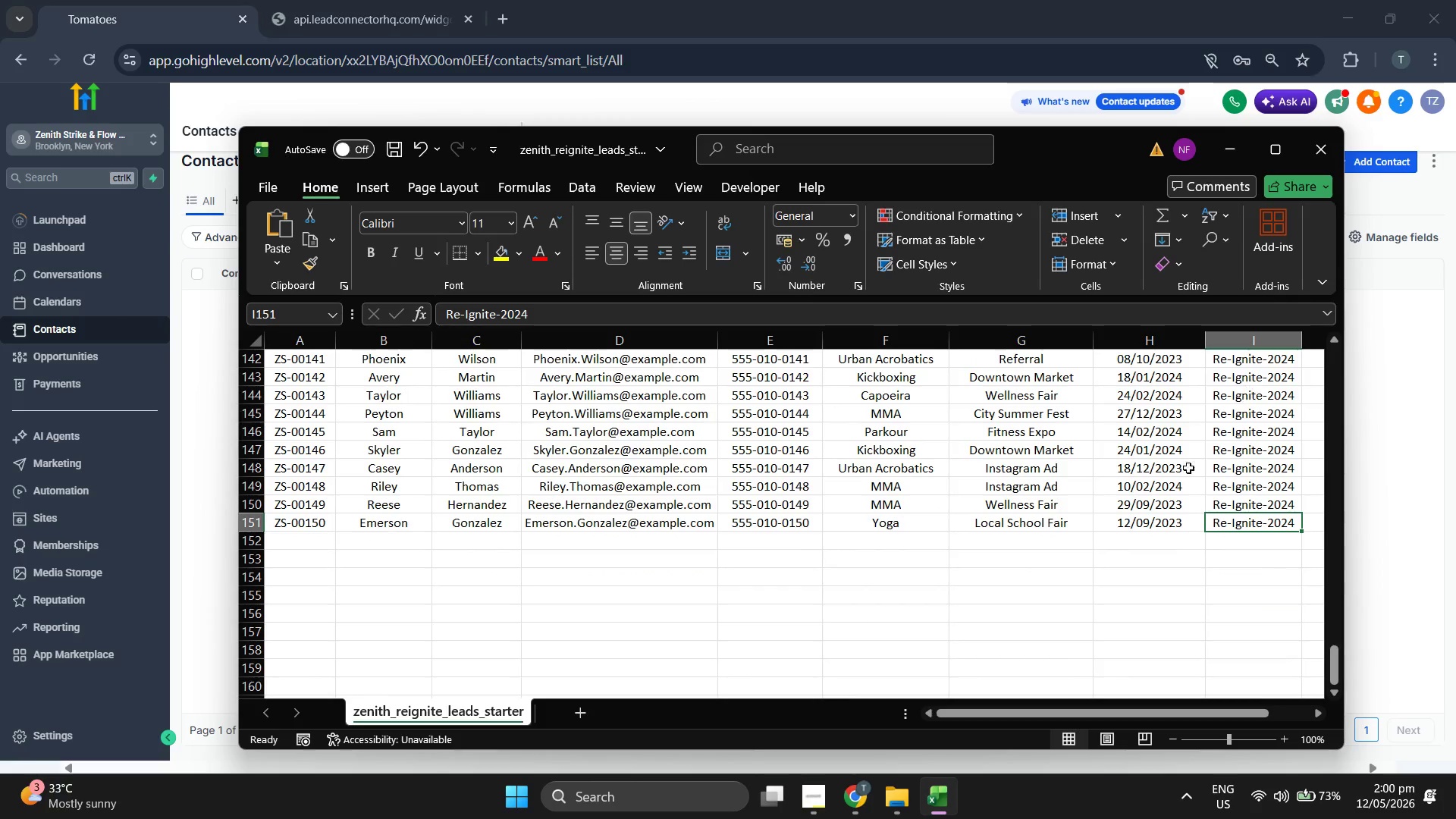 
scroll: coordinate [1183, 478], scroll_direction: up, amount: 58.0
 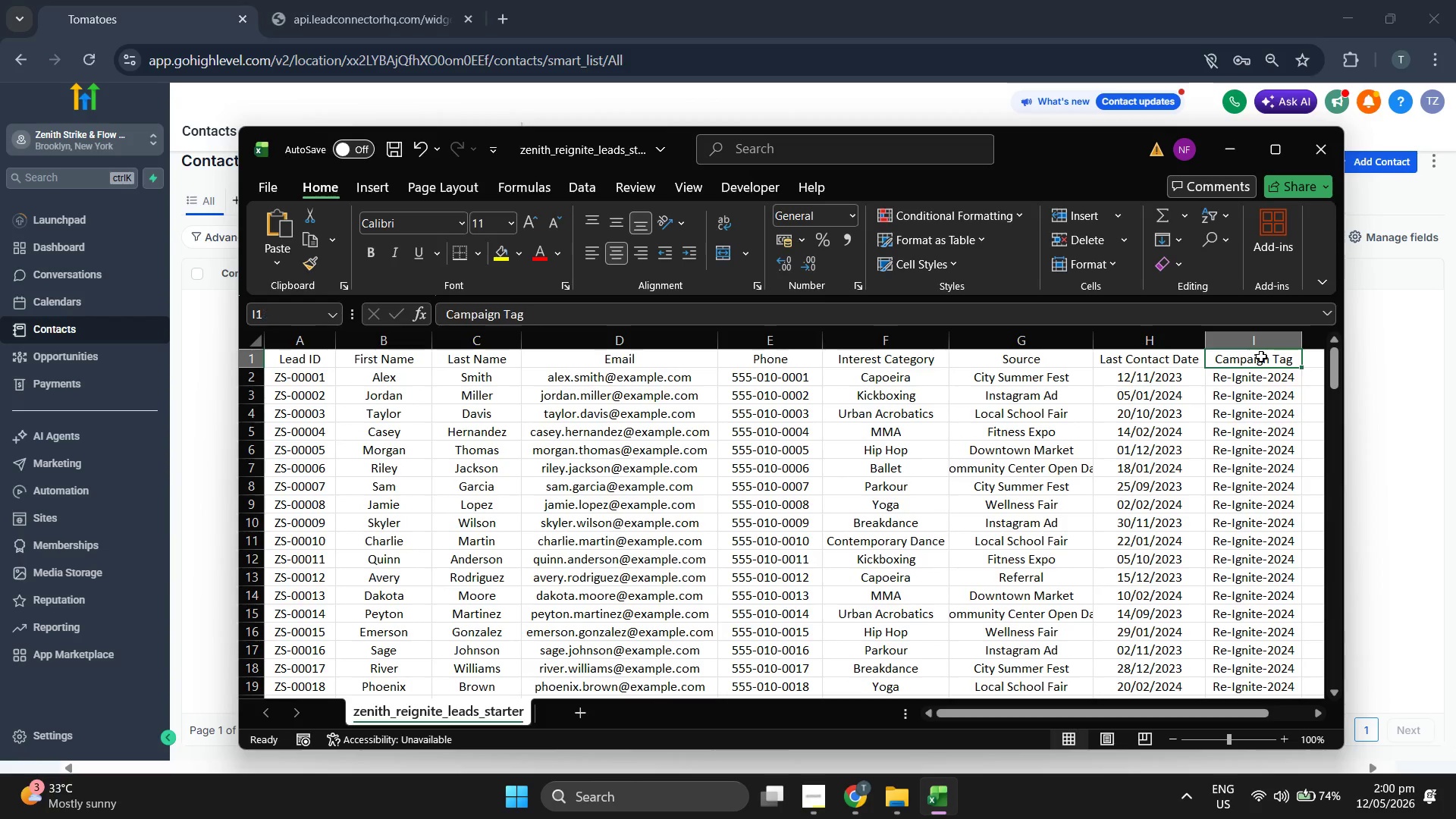 
double_click([1261, 356])
 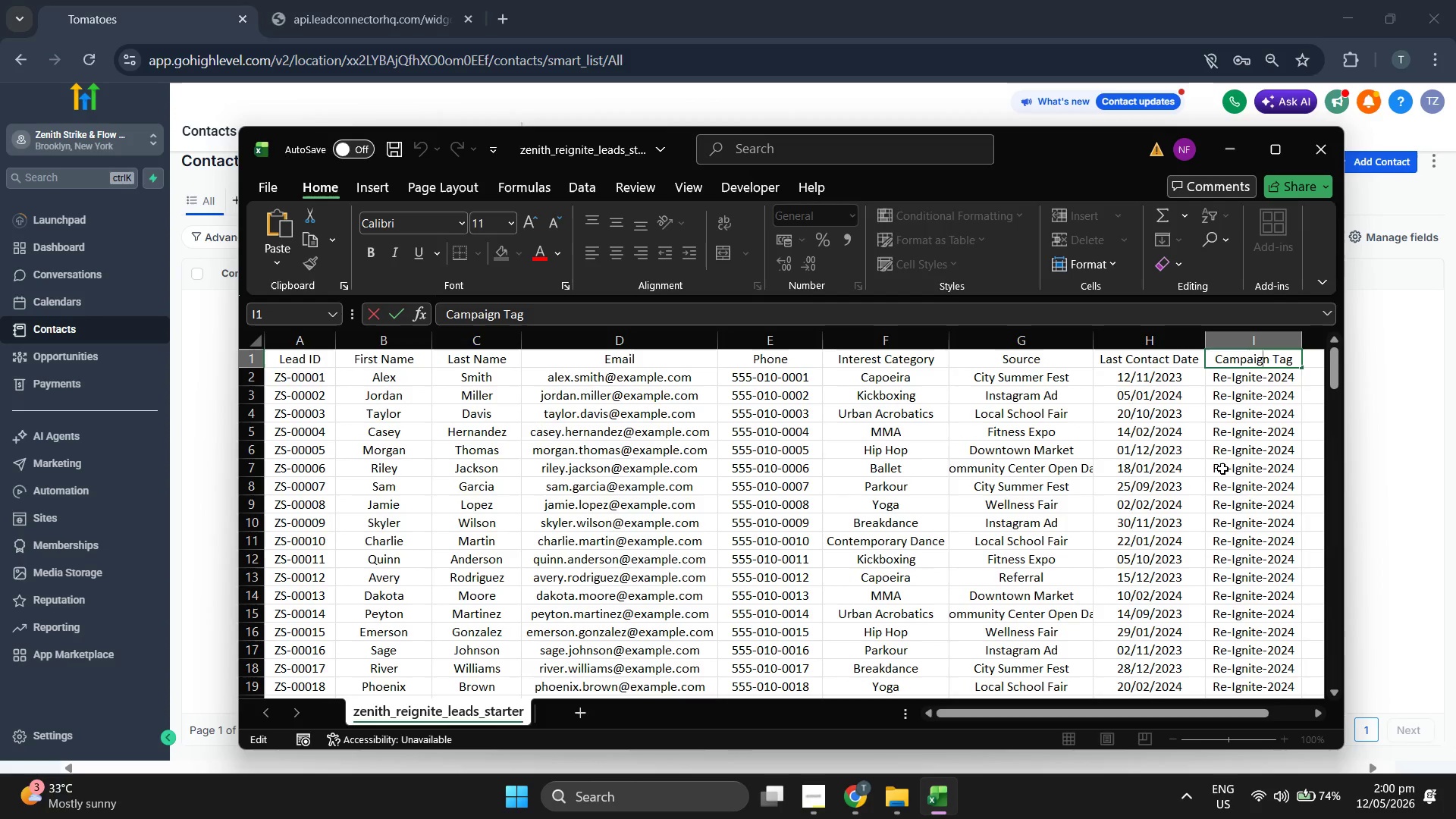 
key(ArrowRight)
 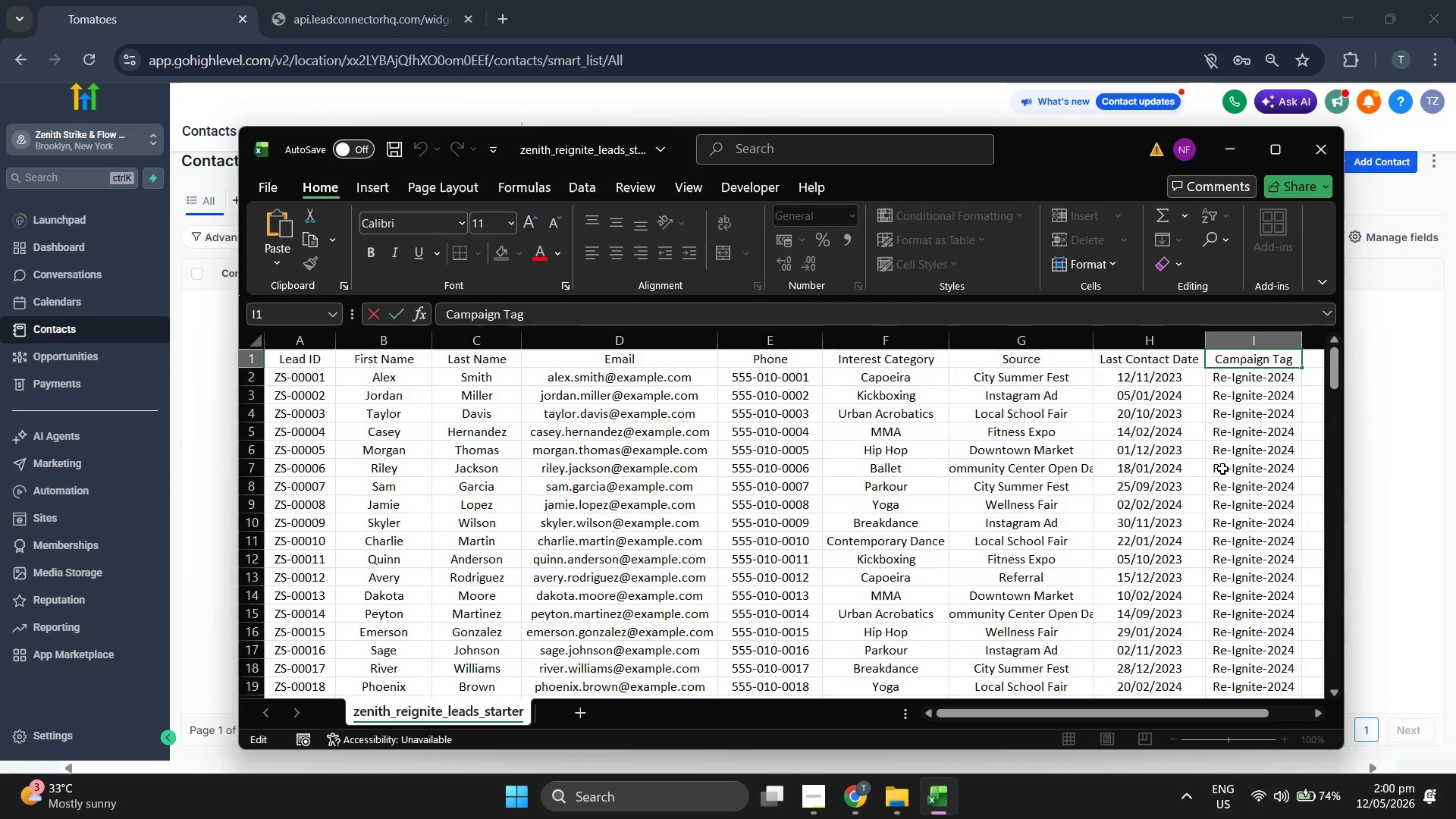 
key(Backspace)
 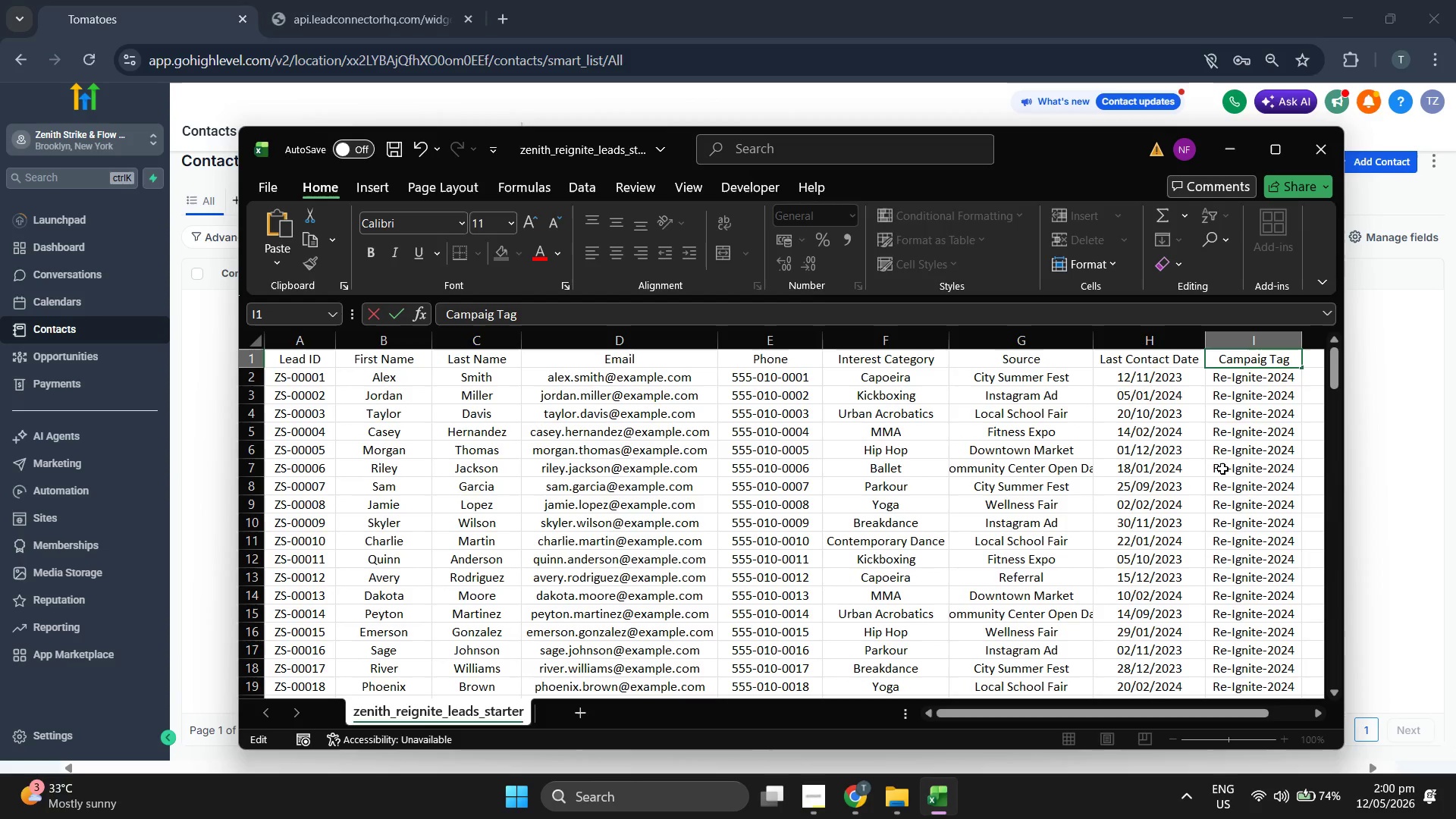 
key(Backspace)
 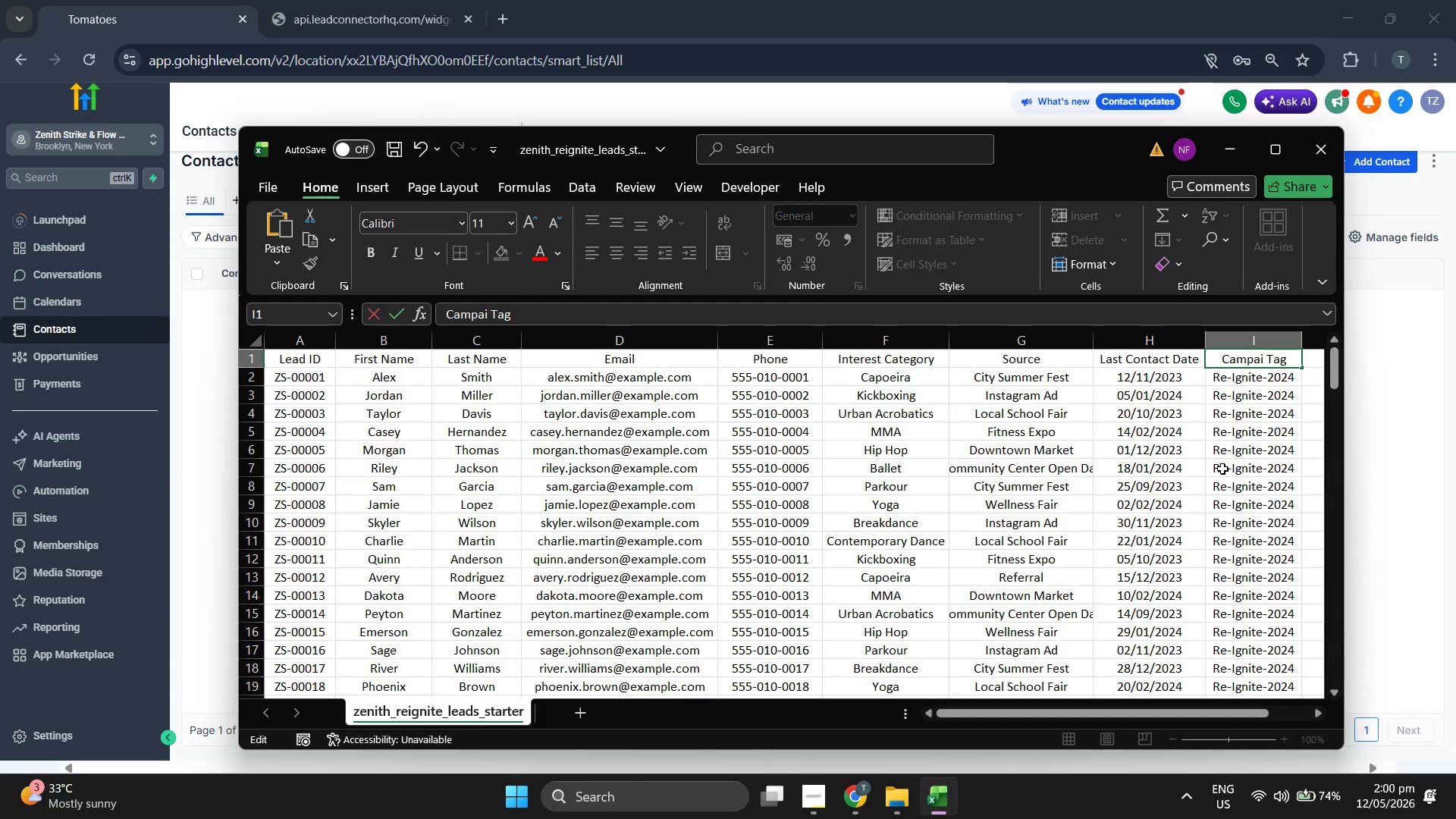 
key(Backspace)
 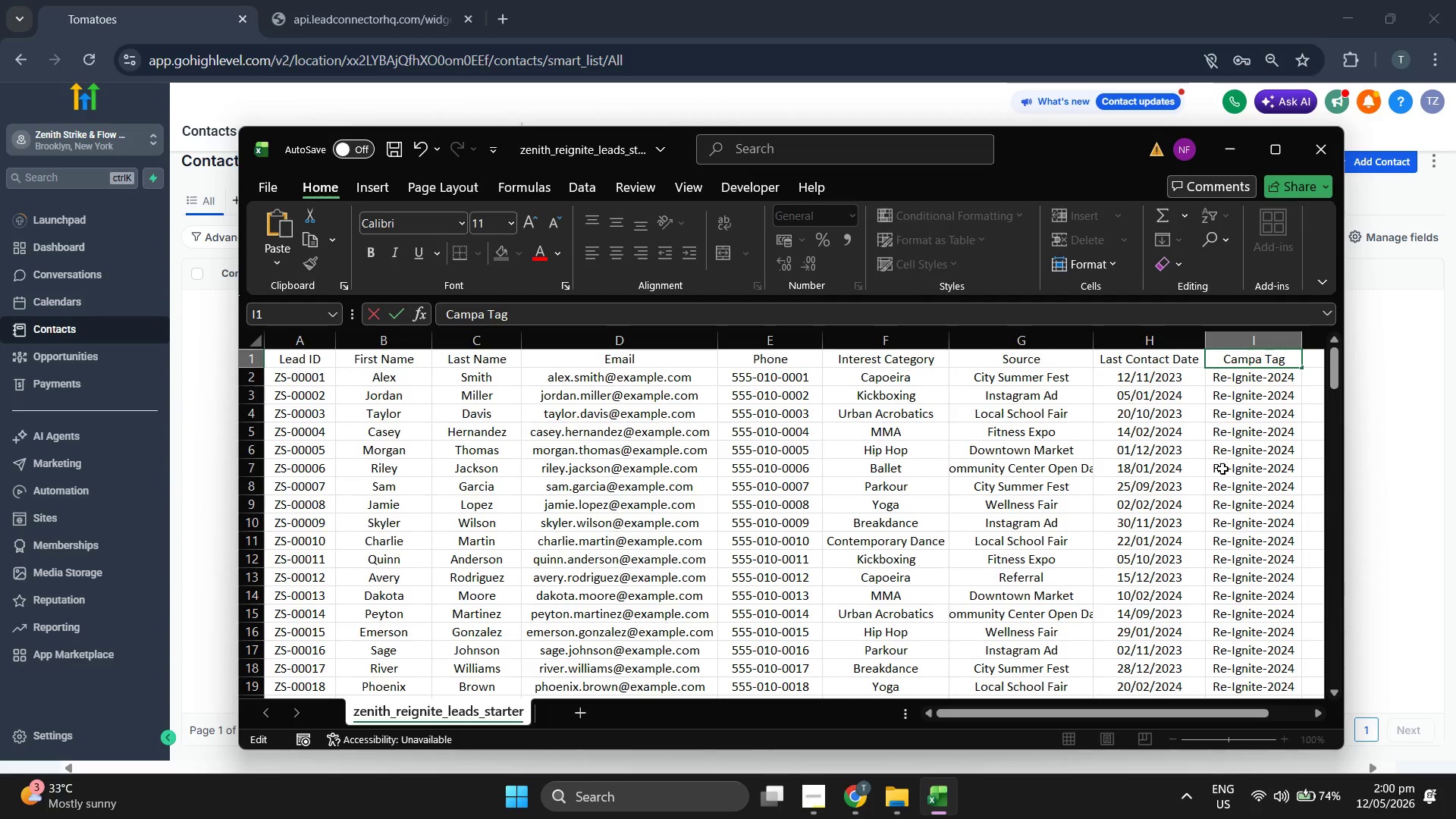 
key(Backspace)
 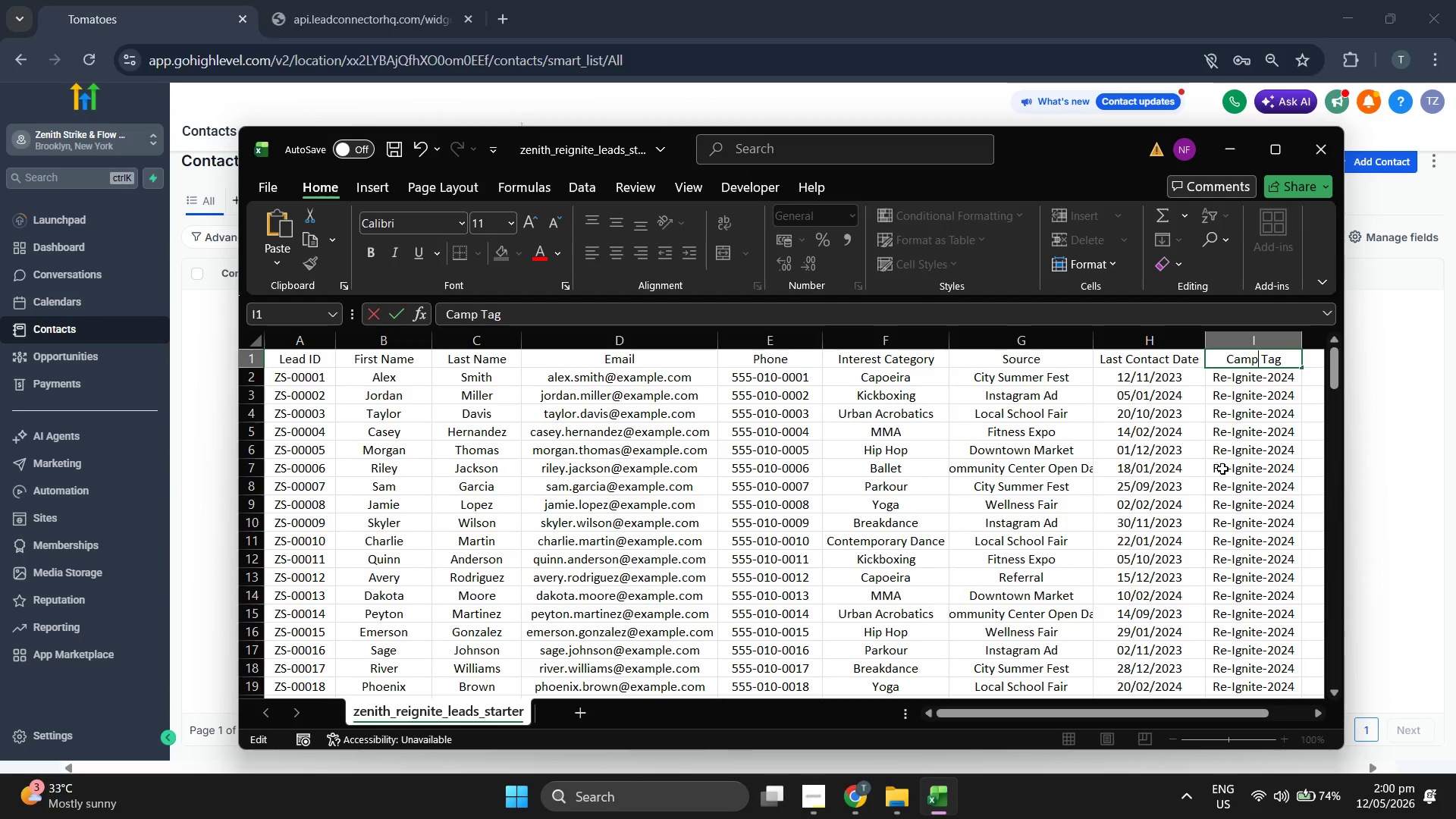 
key(Backspace)
 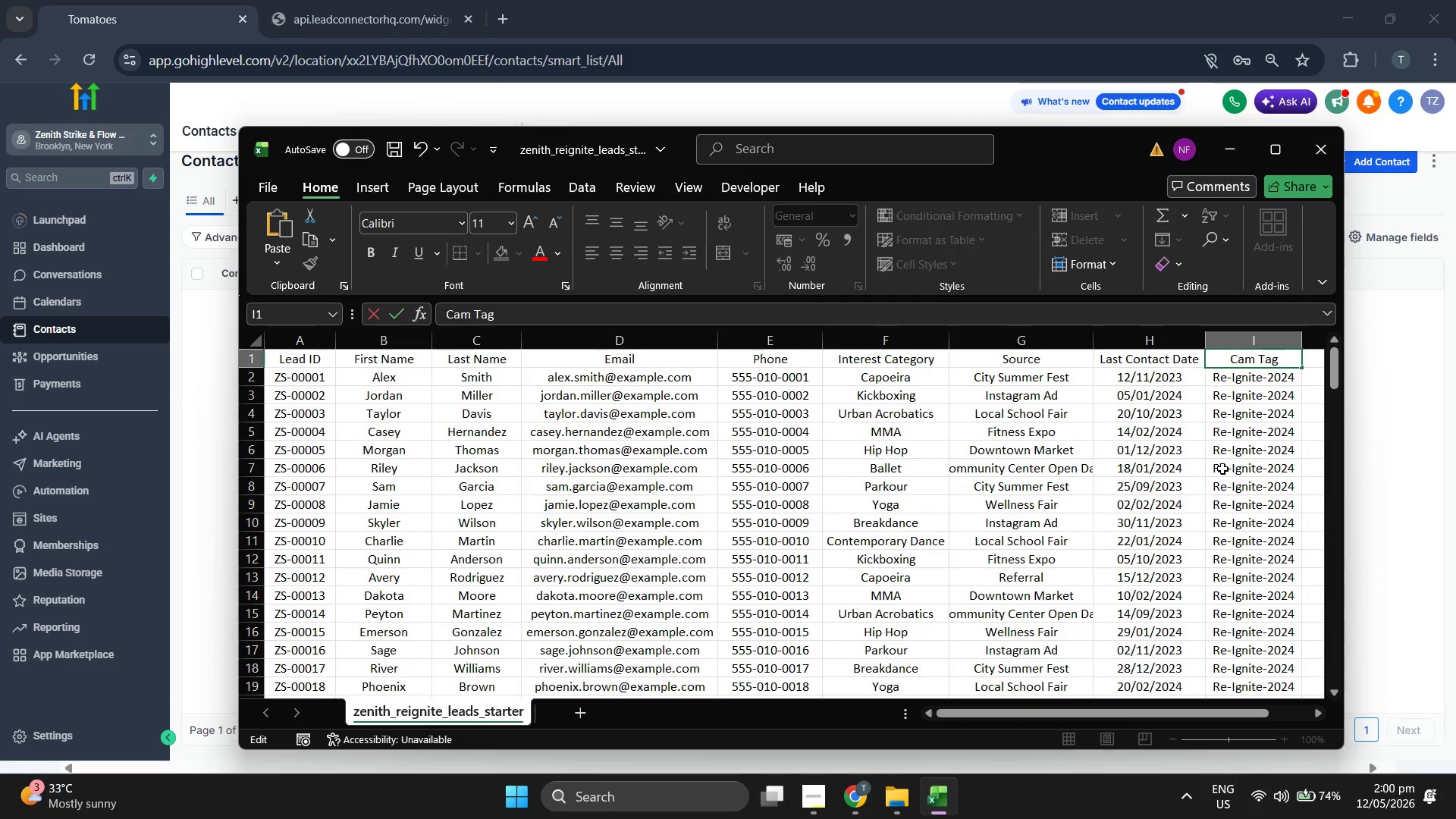 
key(Backspace)
 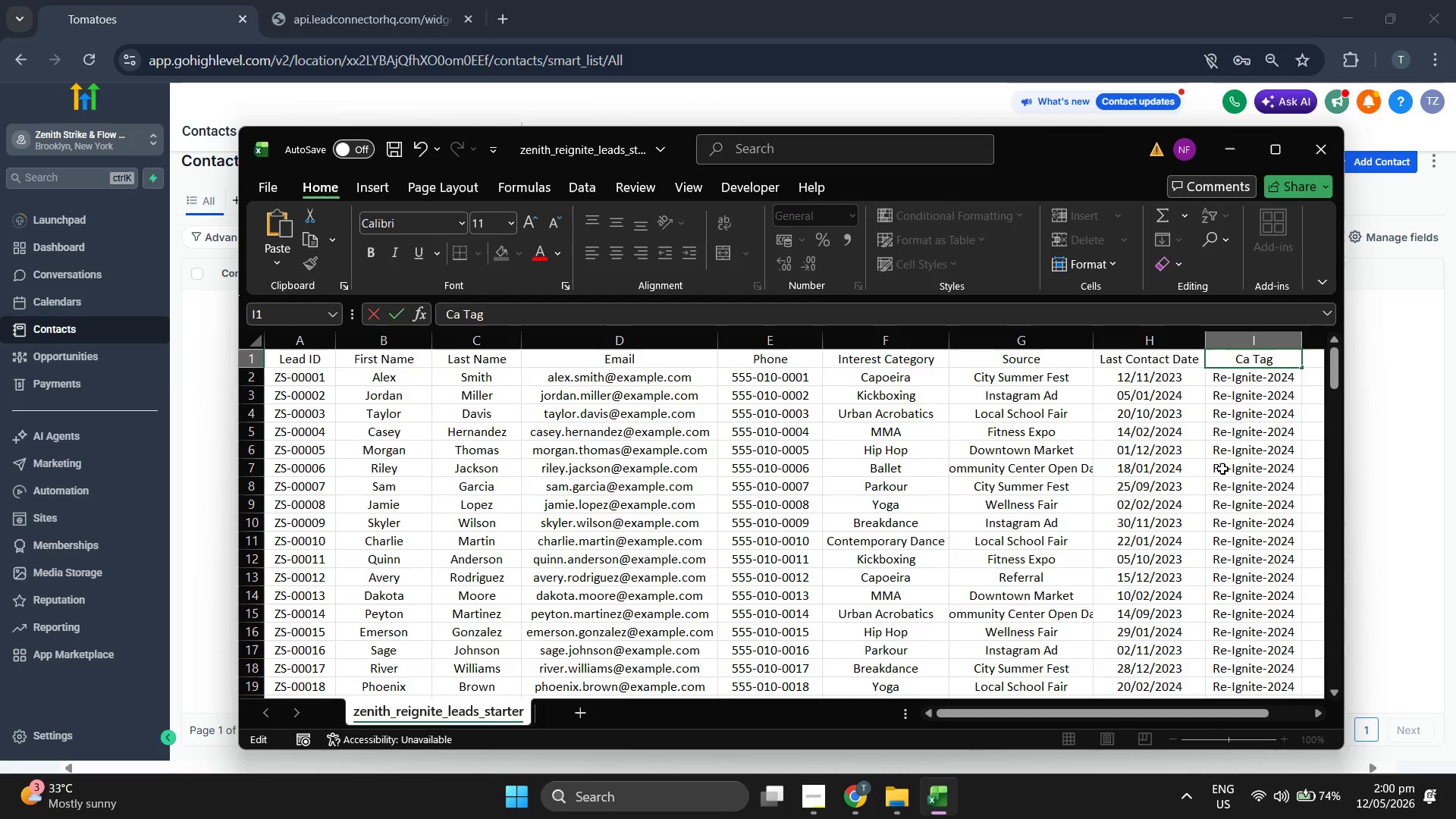 
key(Backspace)
 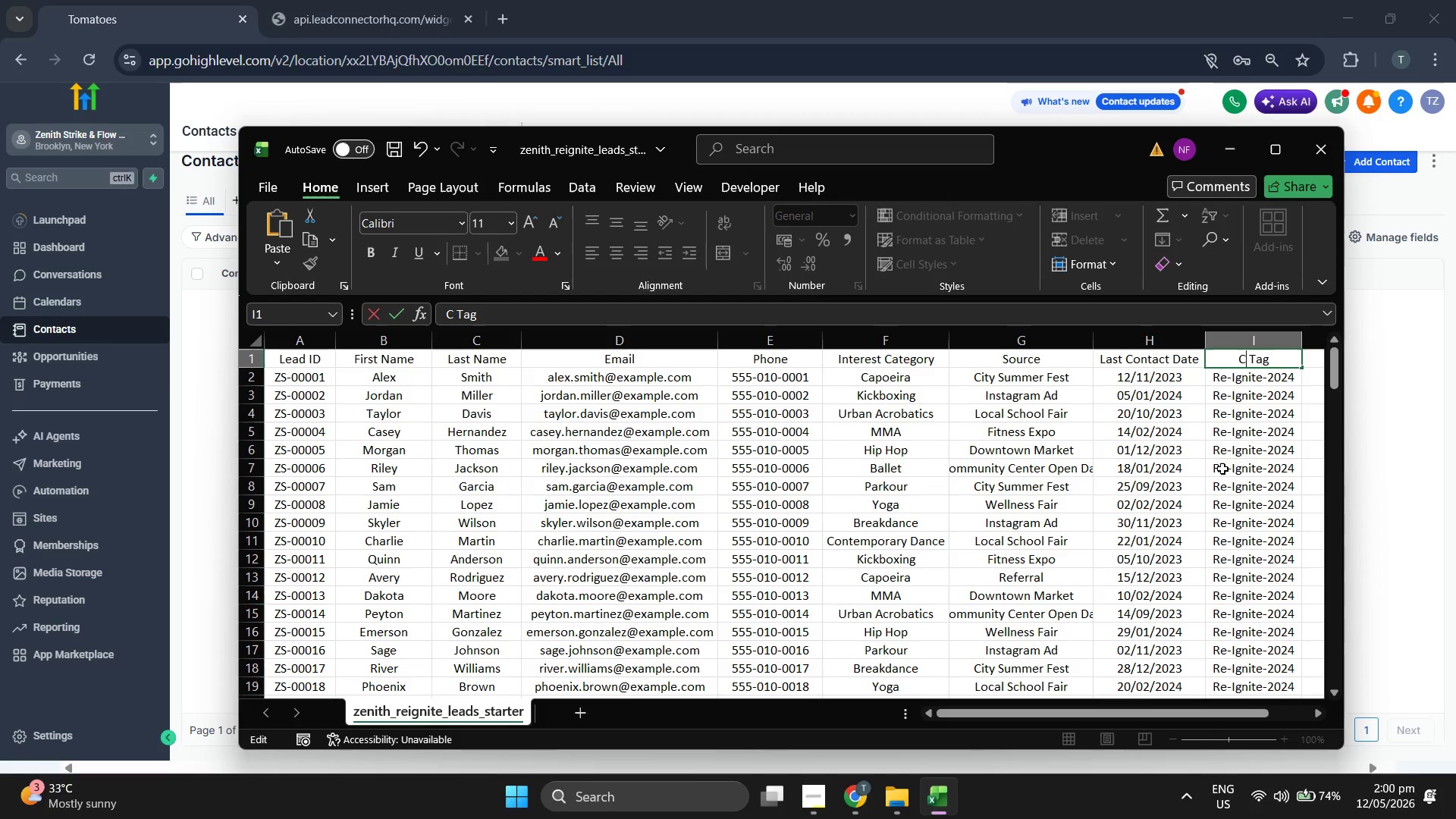 
key(Backspace)
 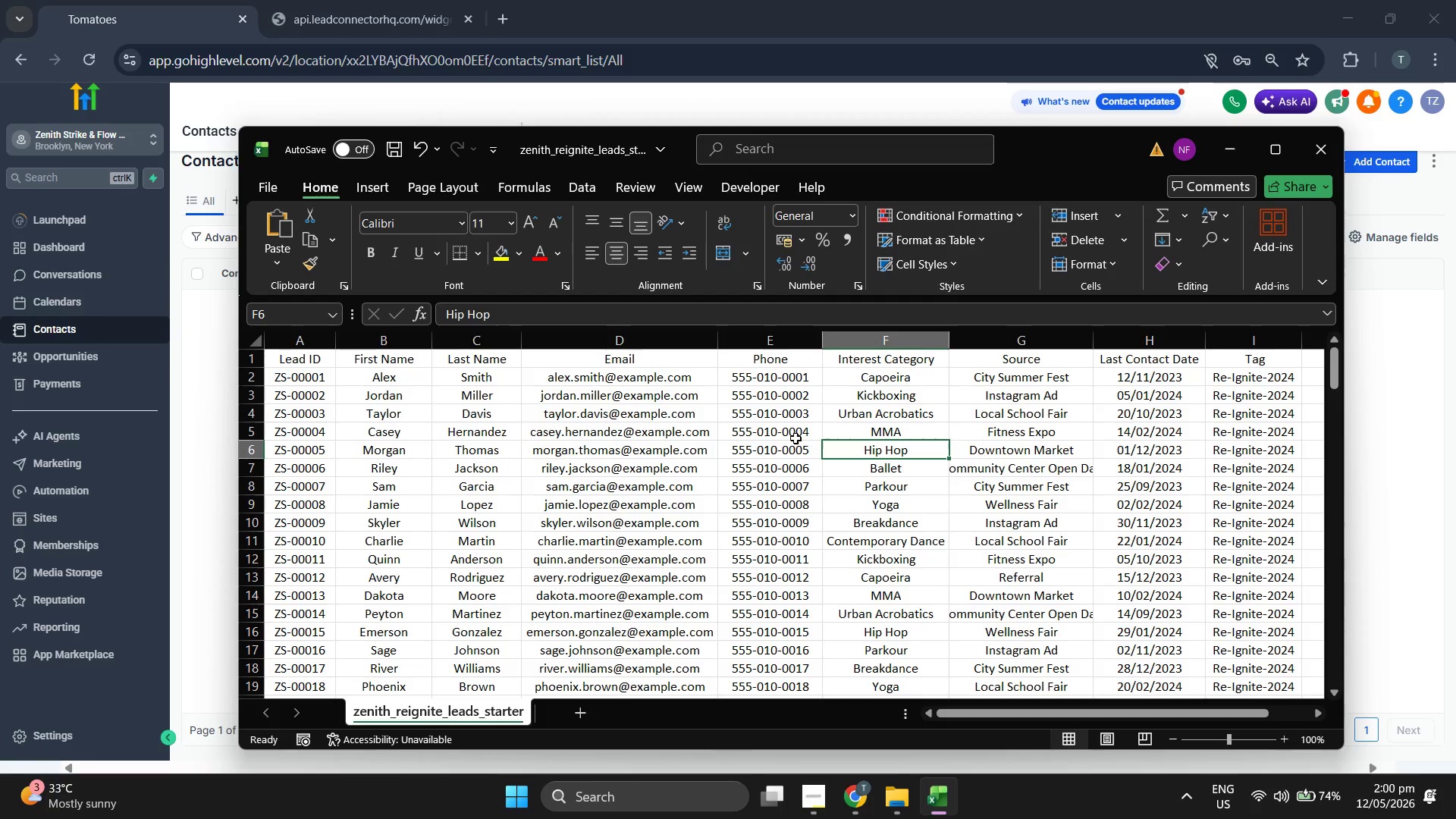 
wait(9.81)
 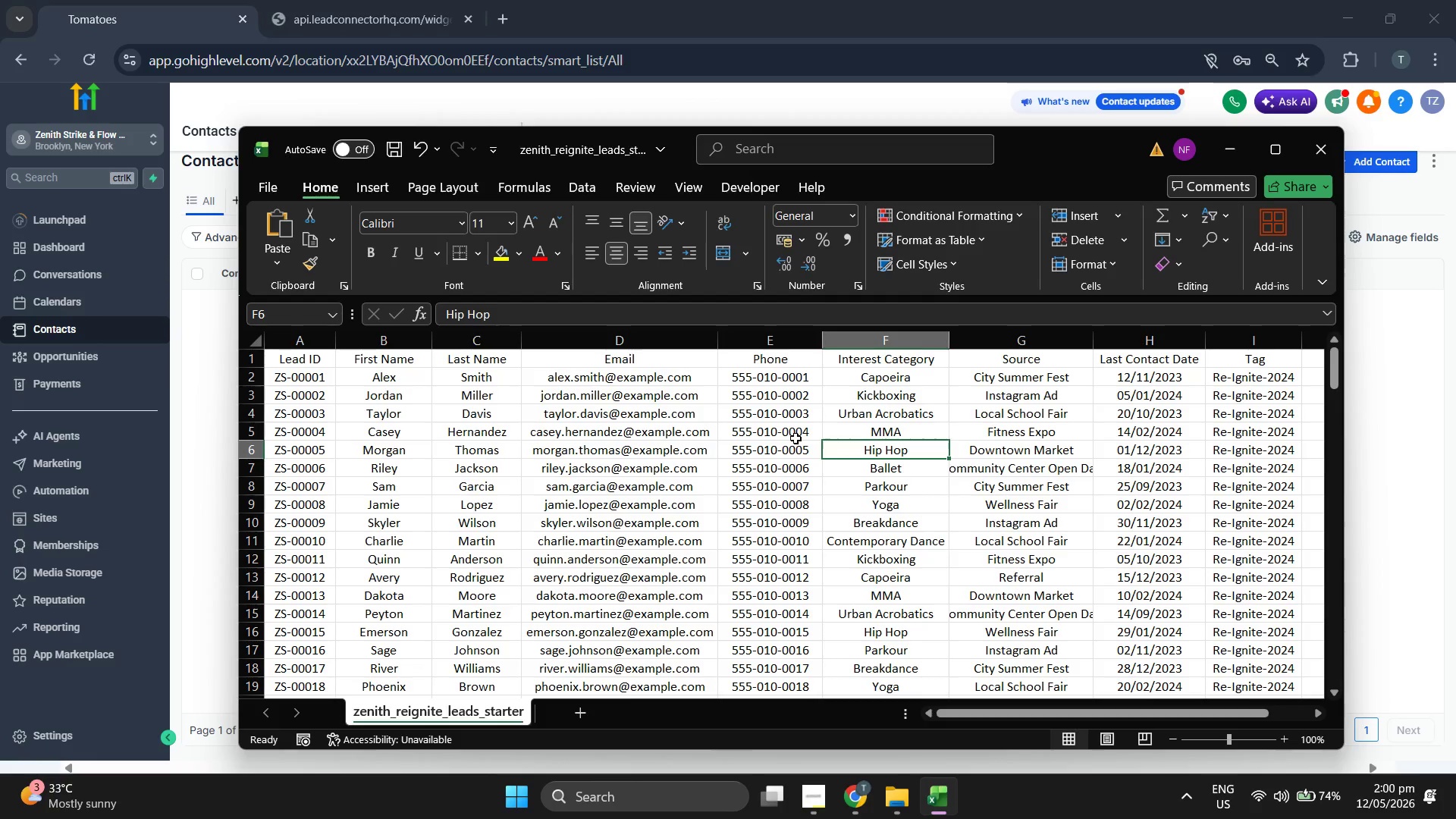 
left_click([329, 481])
 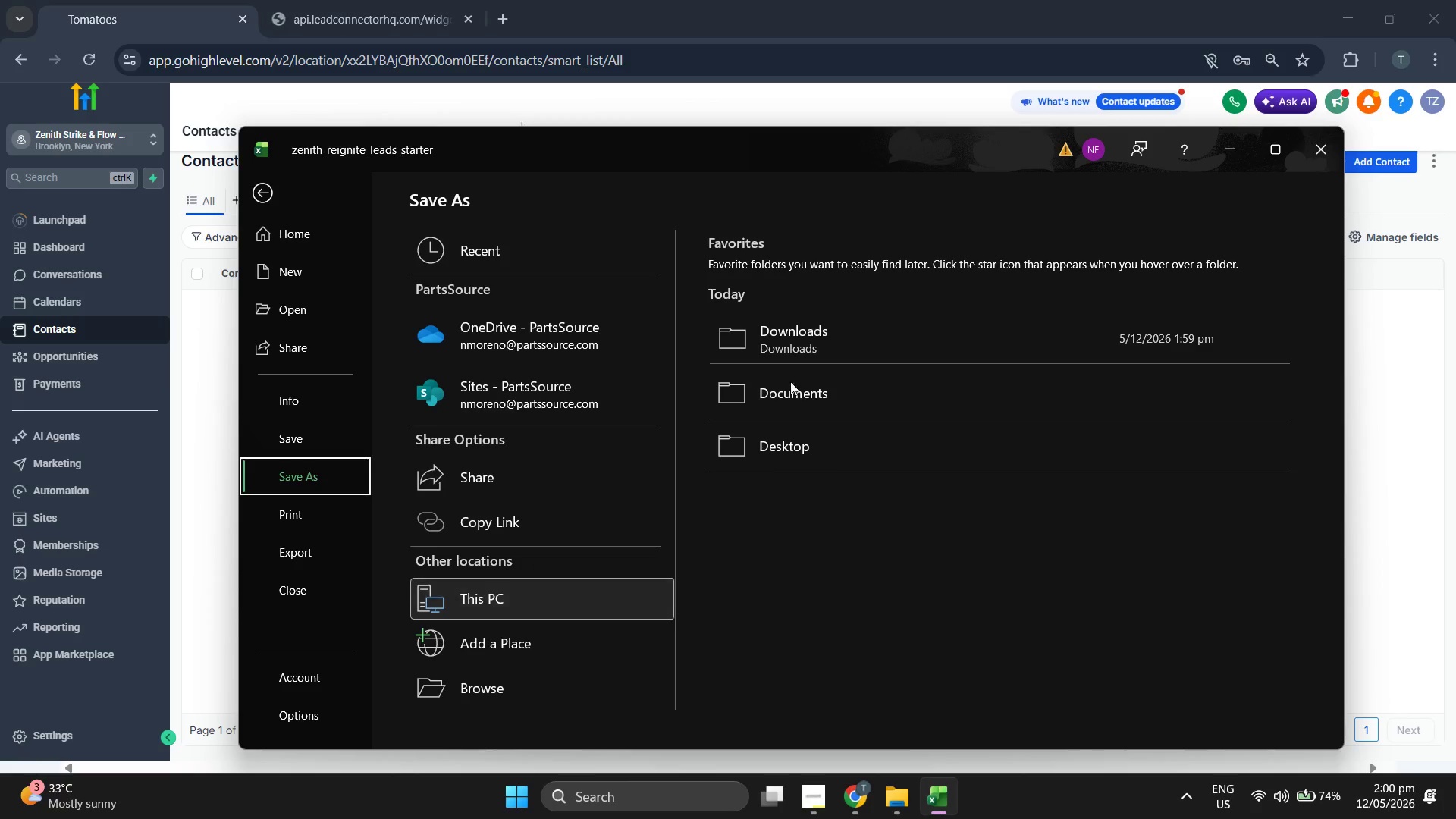 
left_click([824, 323])
 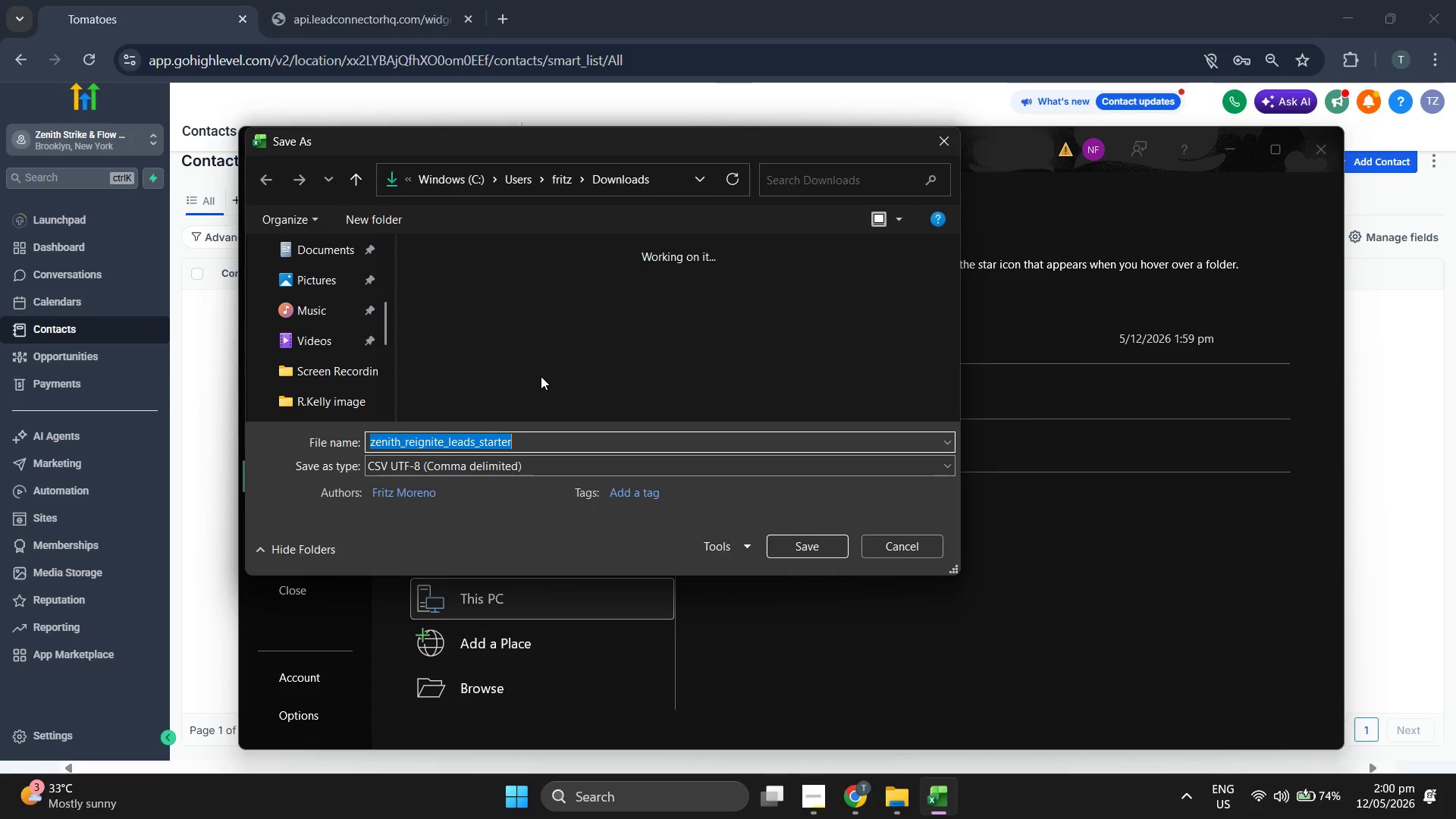 
left_click([564, 435])
 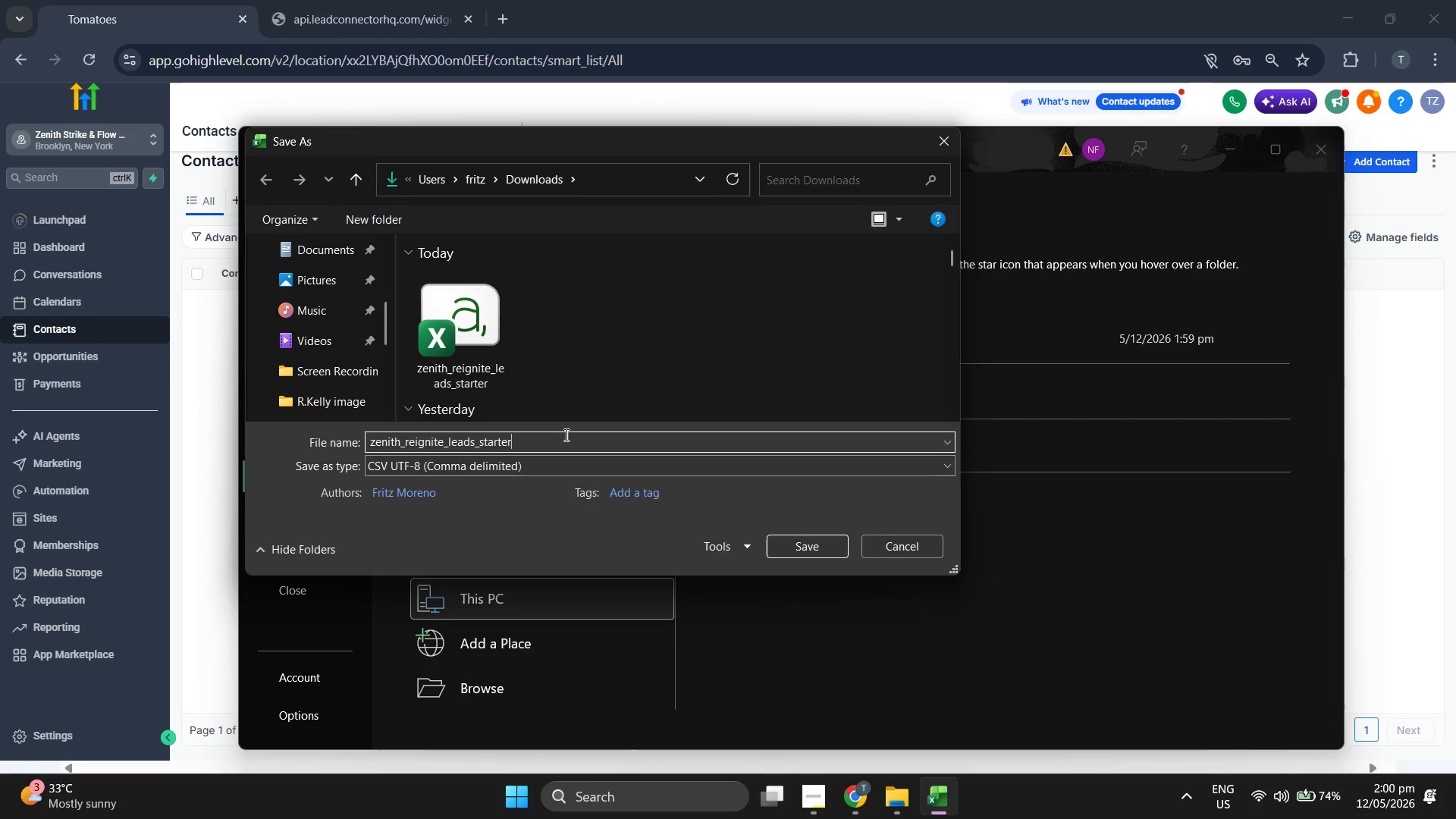 
type(V2)
 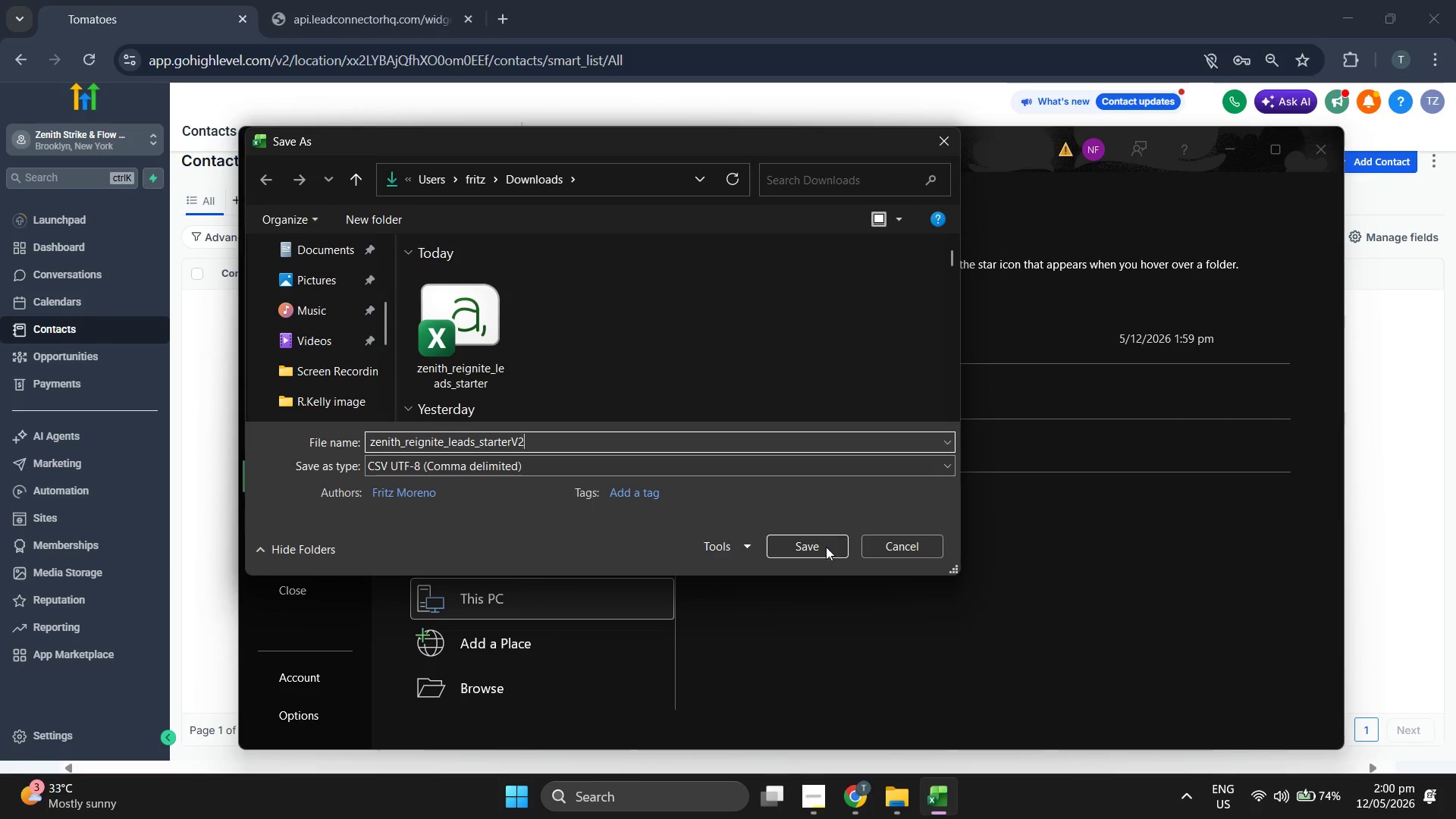 
left_click([824, 551])
 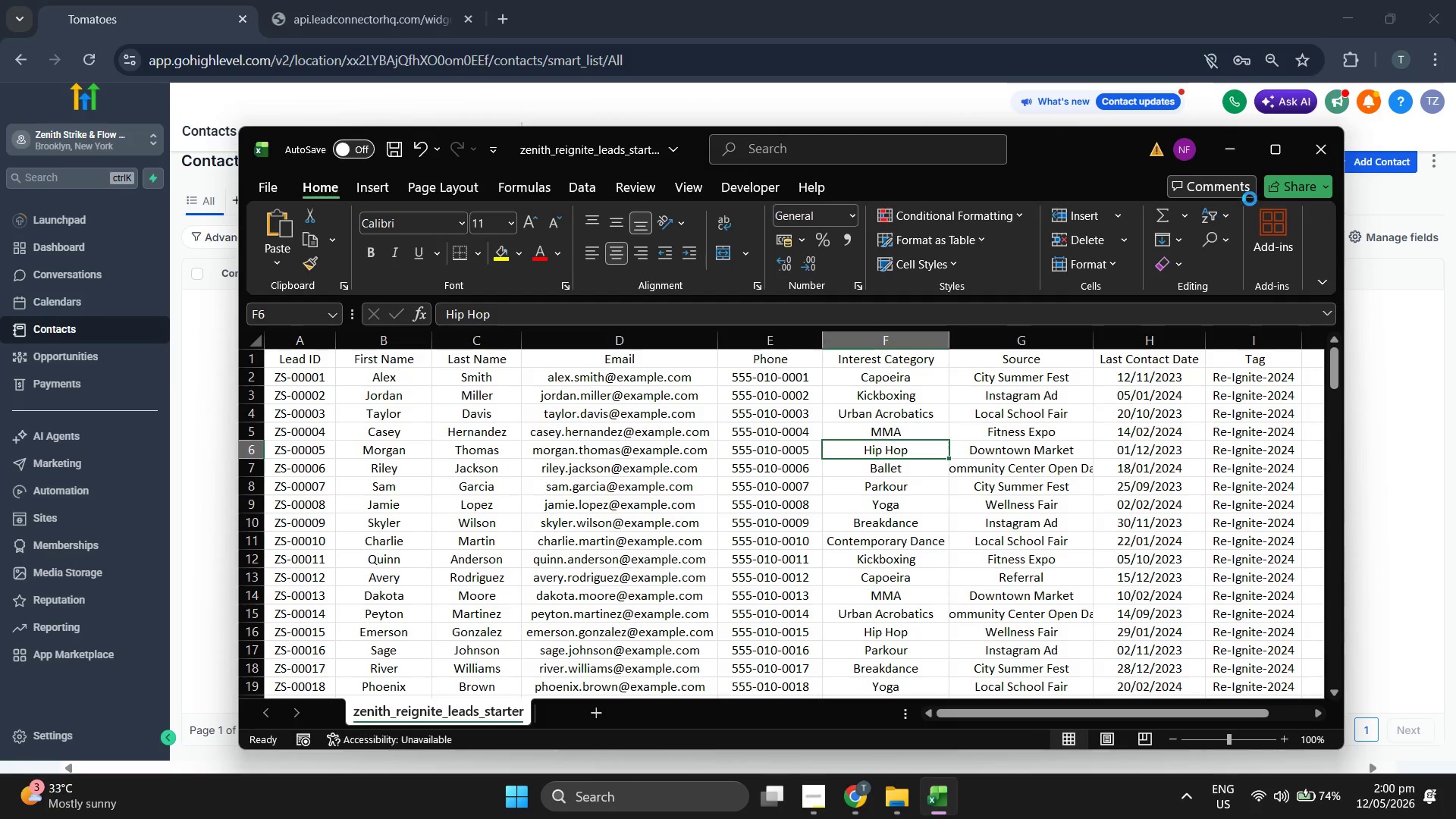 
left_click([1235, 155])
 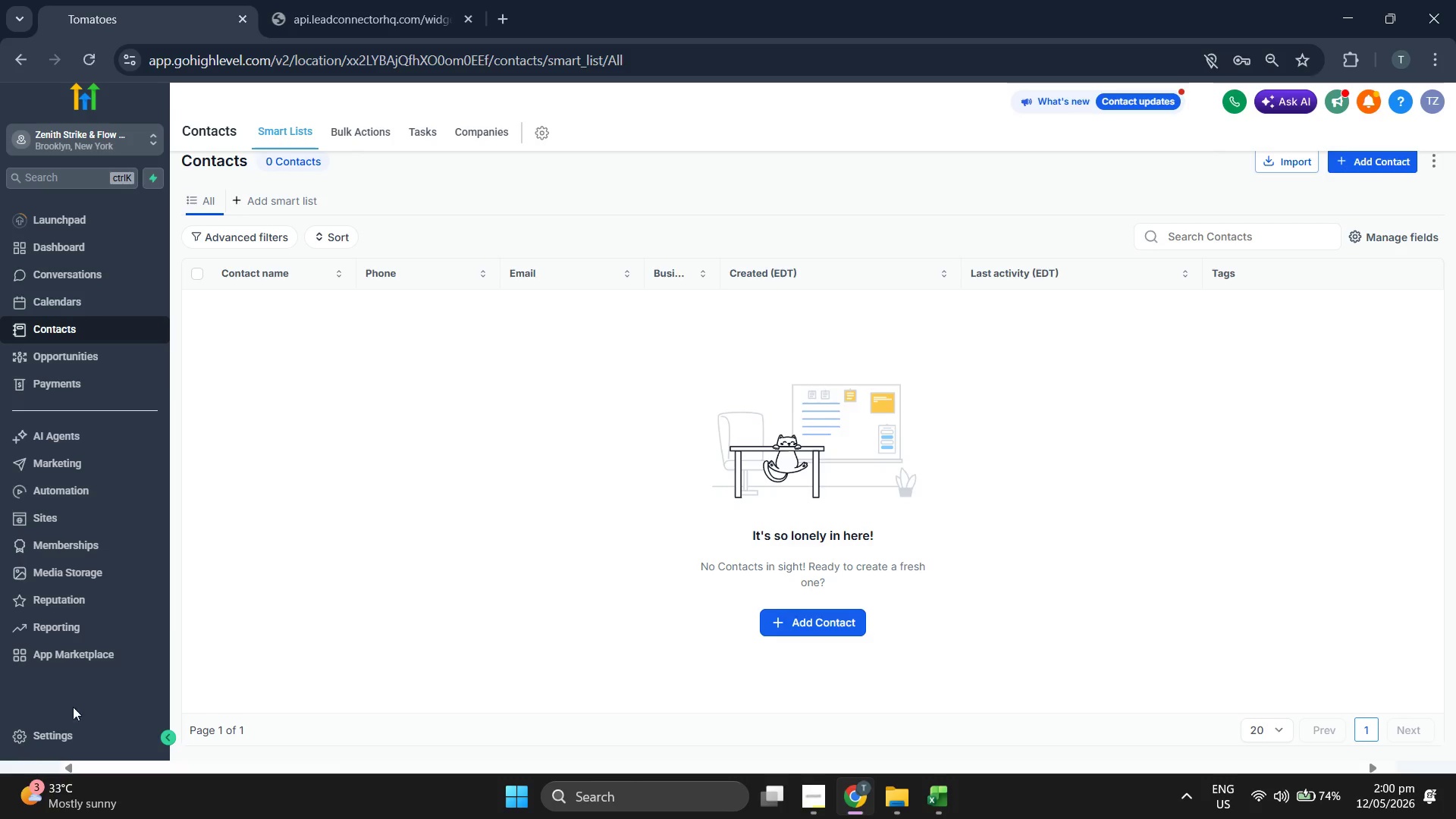 
left_click([81, 730])
 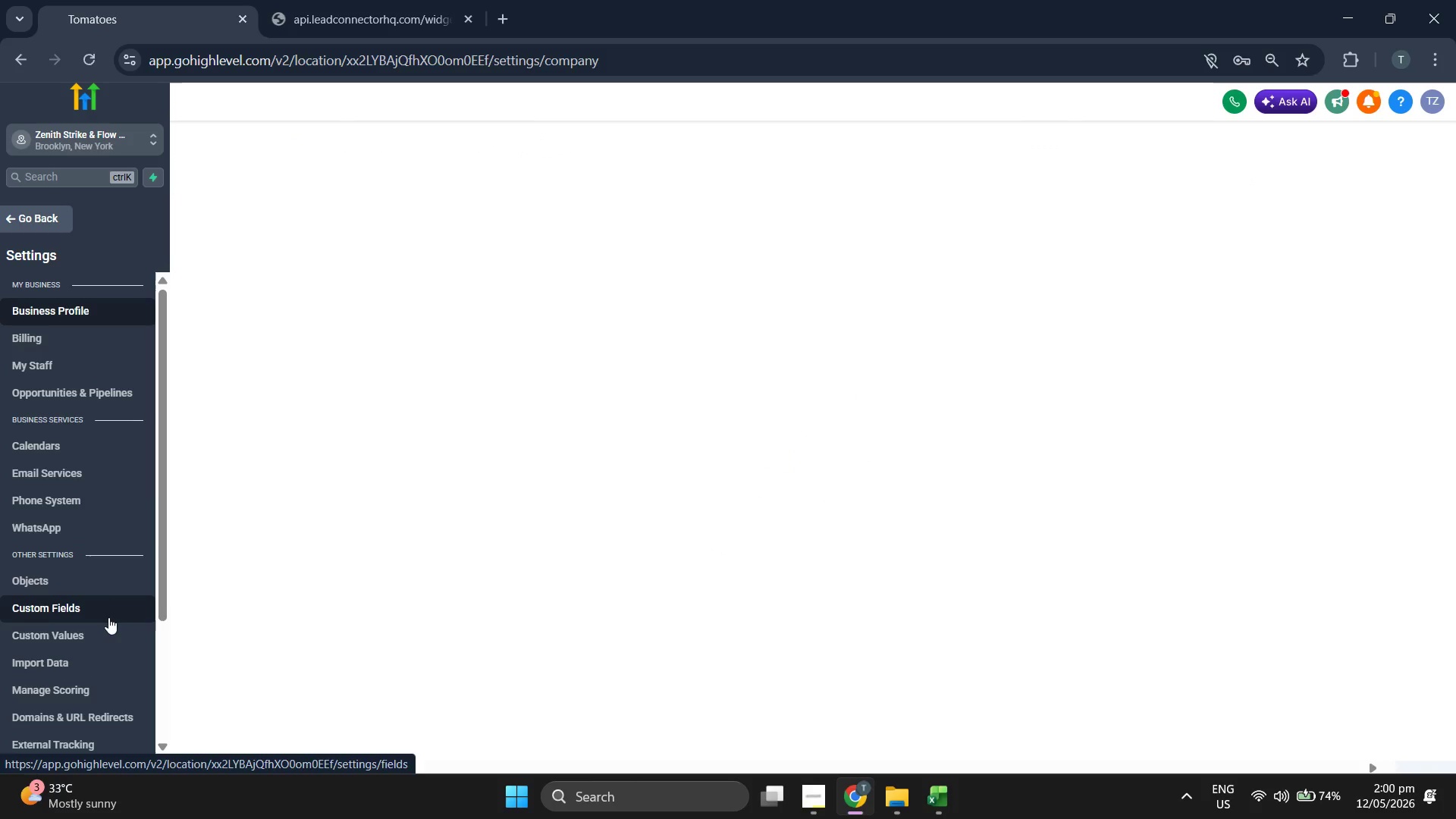 
left_click([104, 606])
 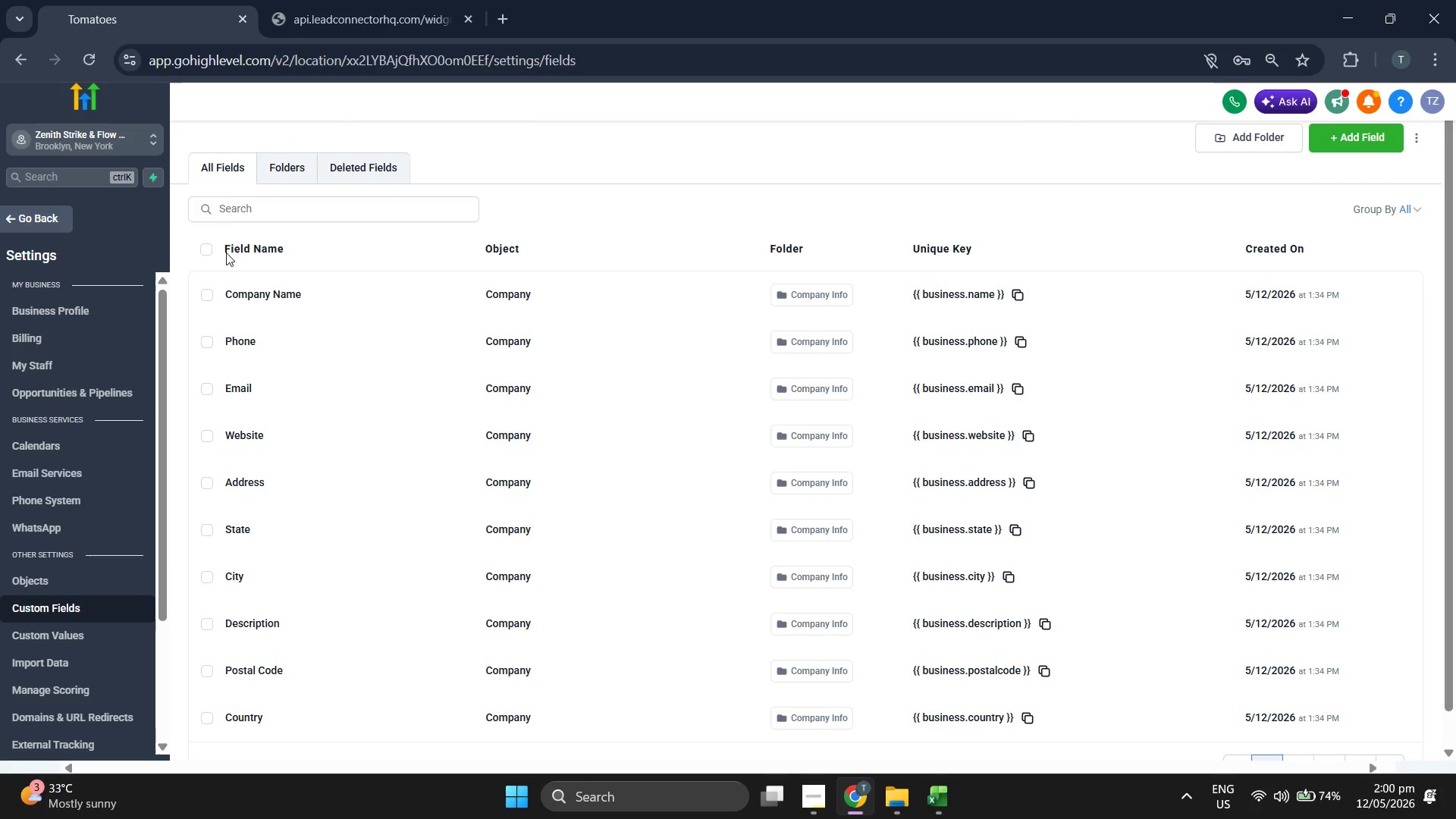 
left_click([285, 174])
 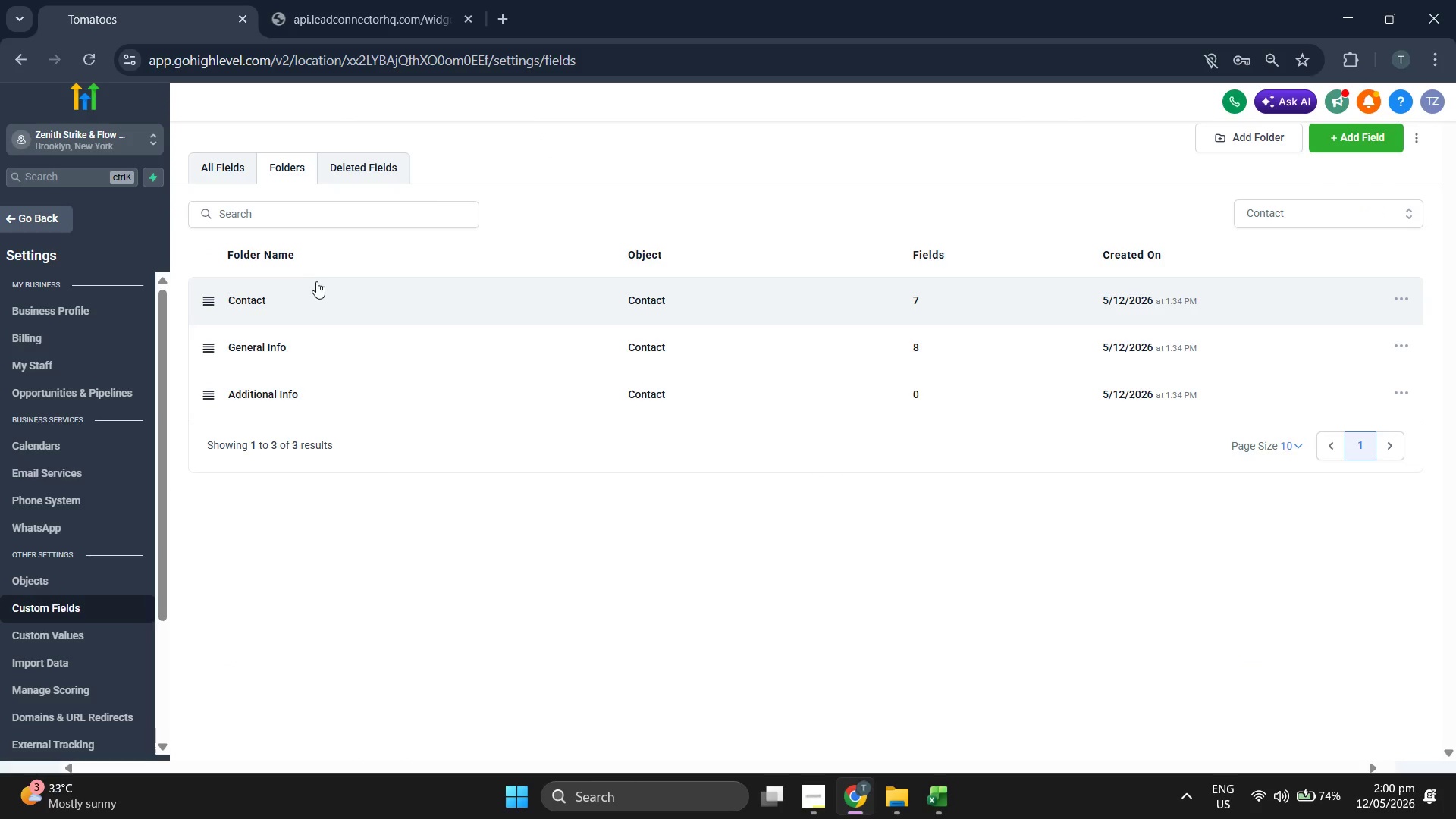 
left_click([320, 298])
 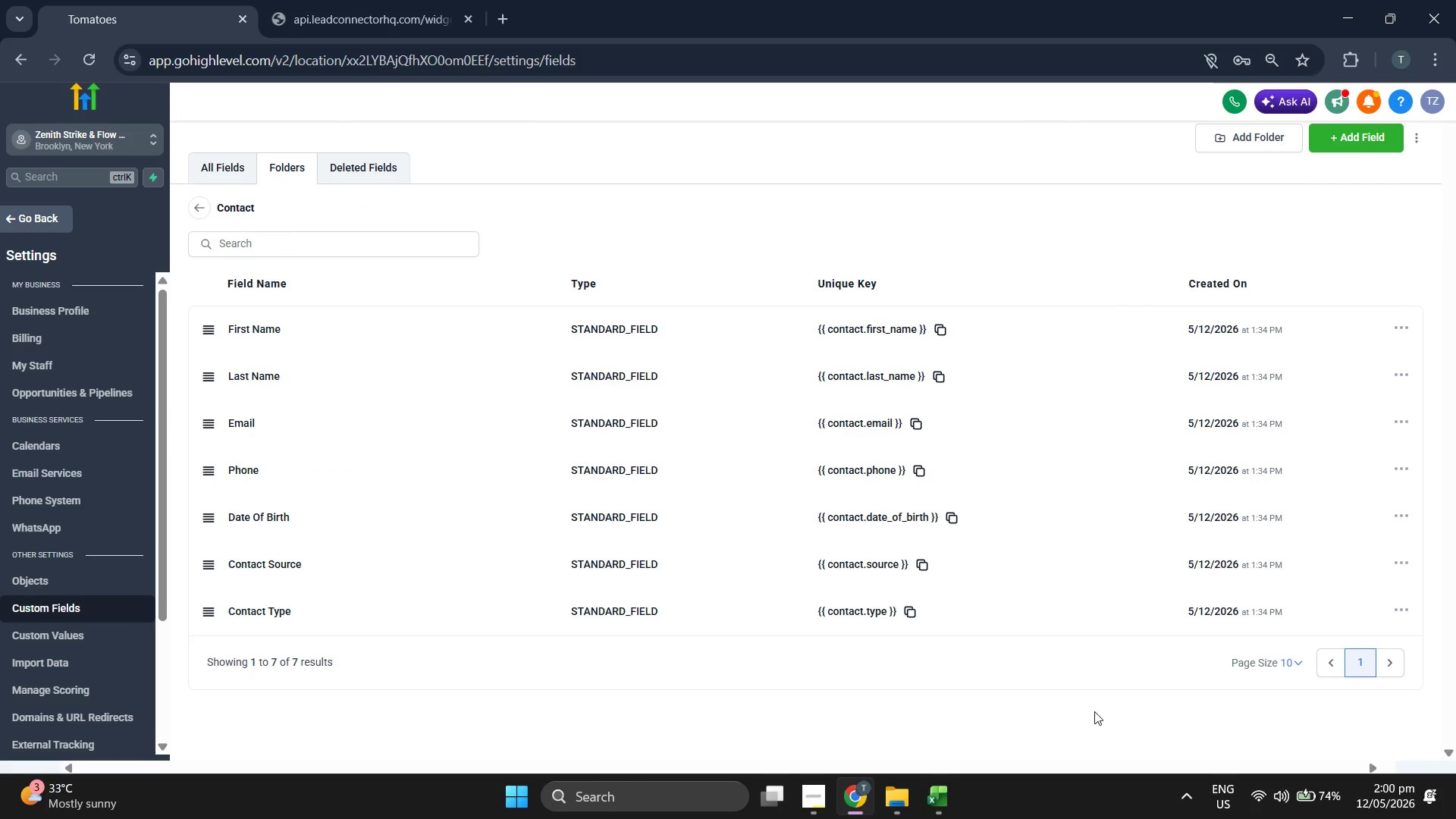 
left_click([951, 796])
 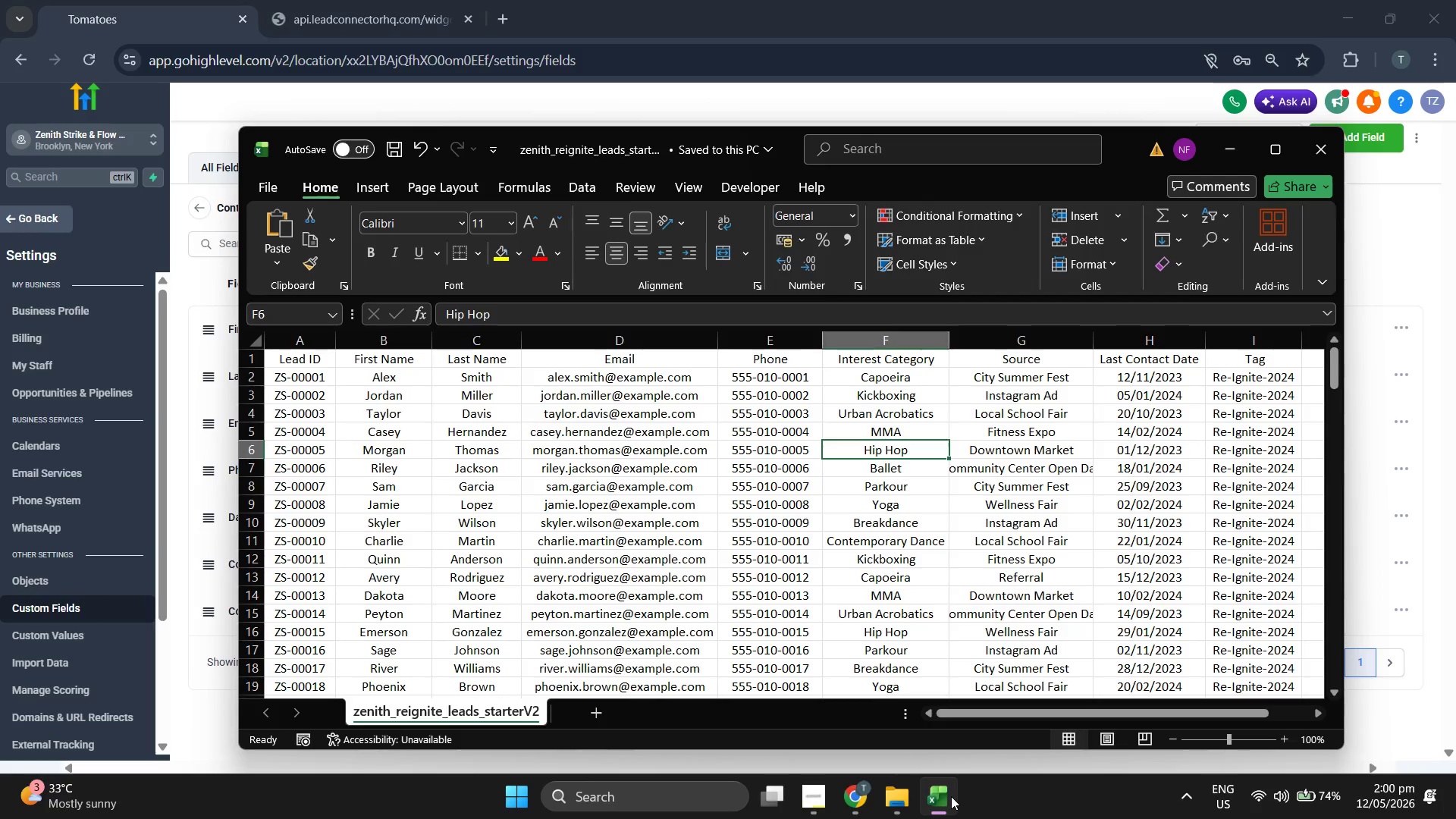 
left_click([951, 796])
 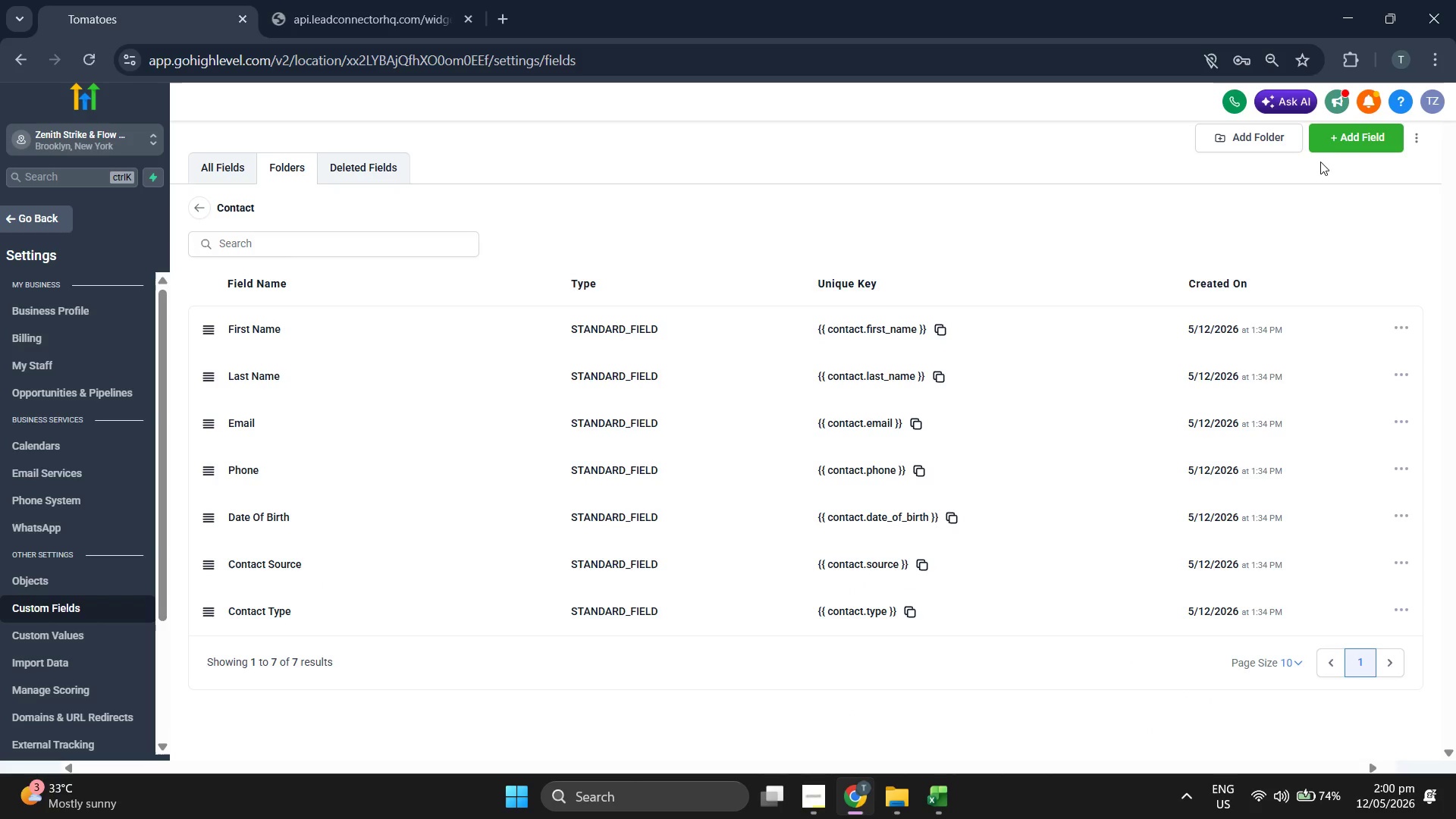 
left_click([1329, 143])
 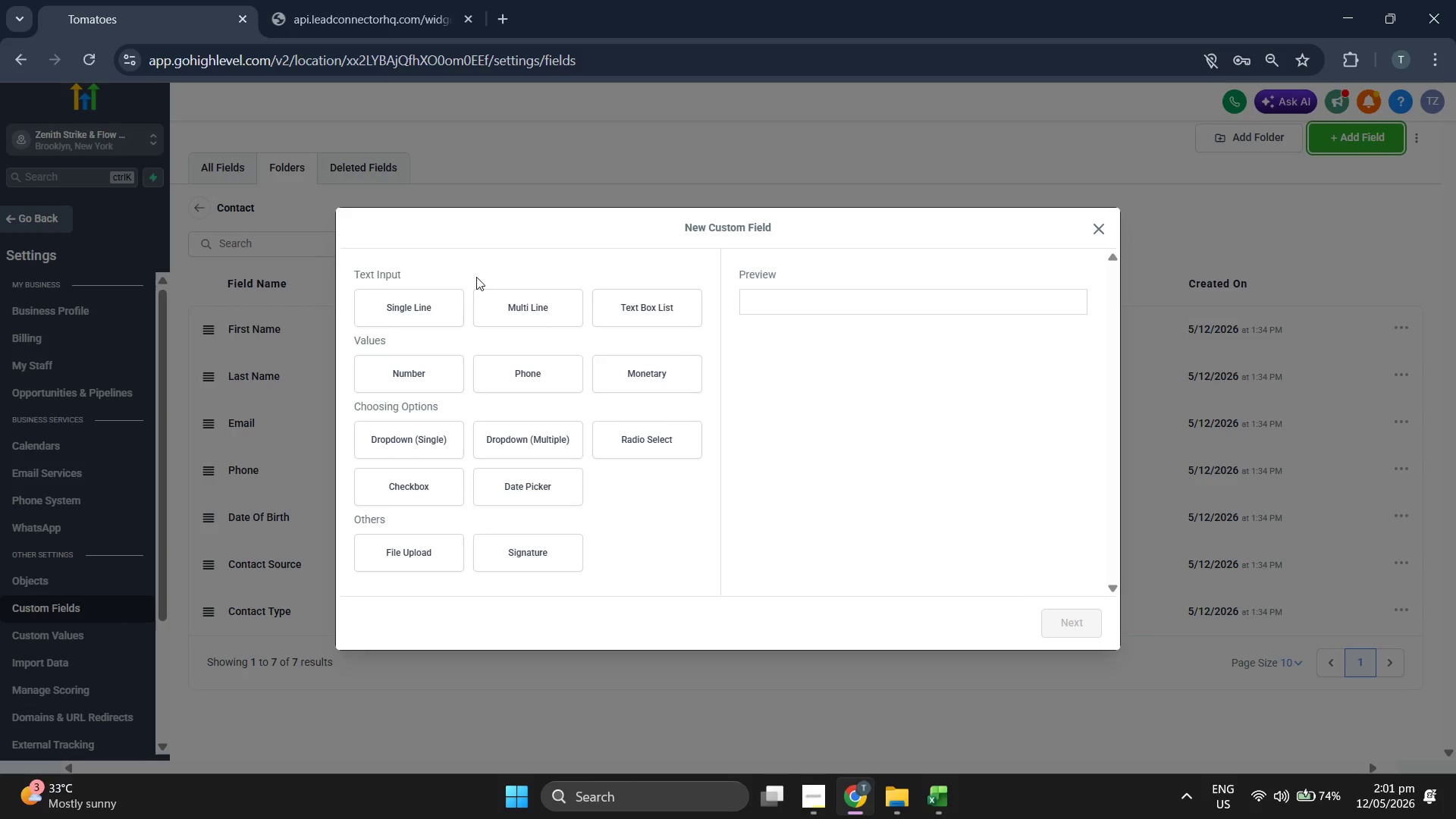 
left_click([435, 297])
 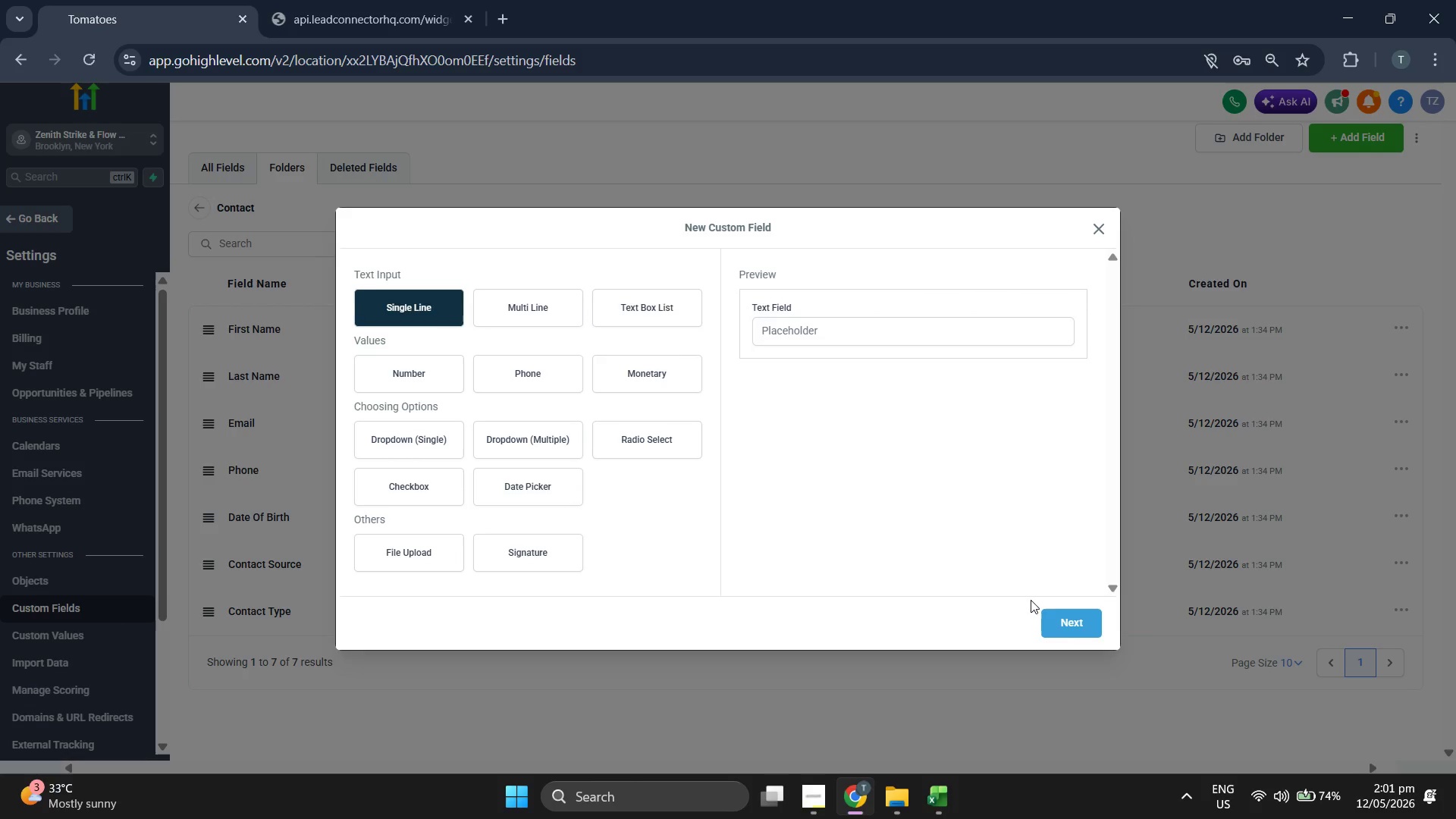 
left_click([1060, 619])
 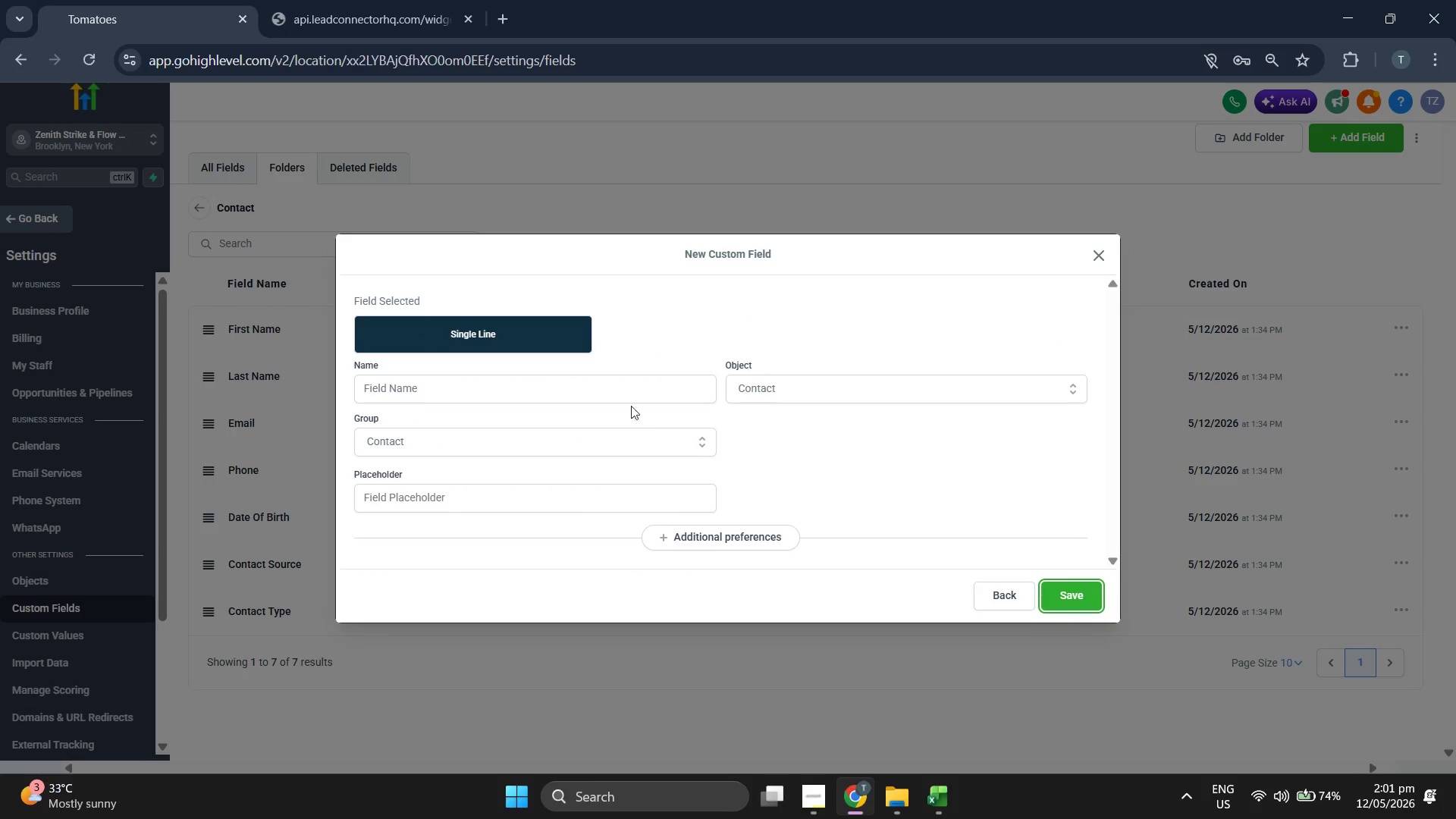 
left_click([626, 391])
 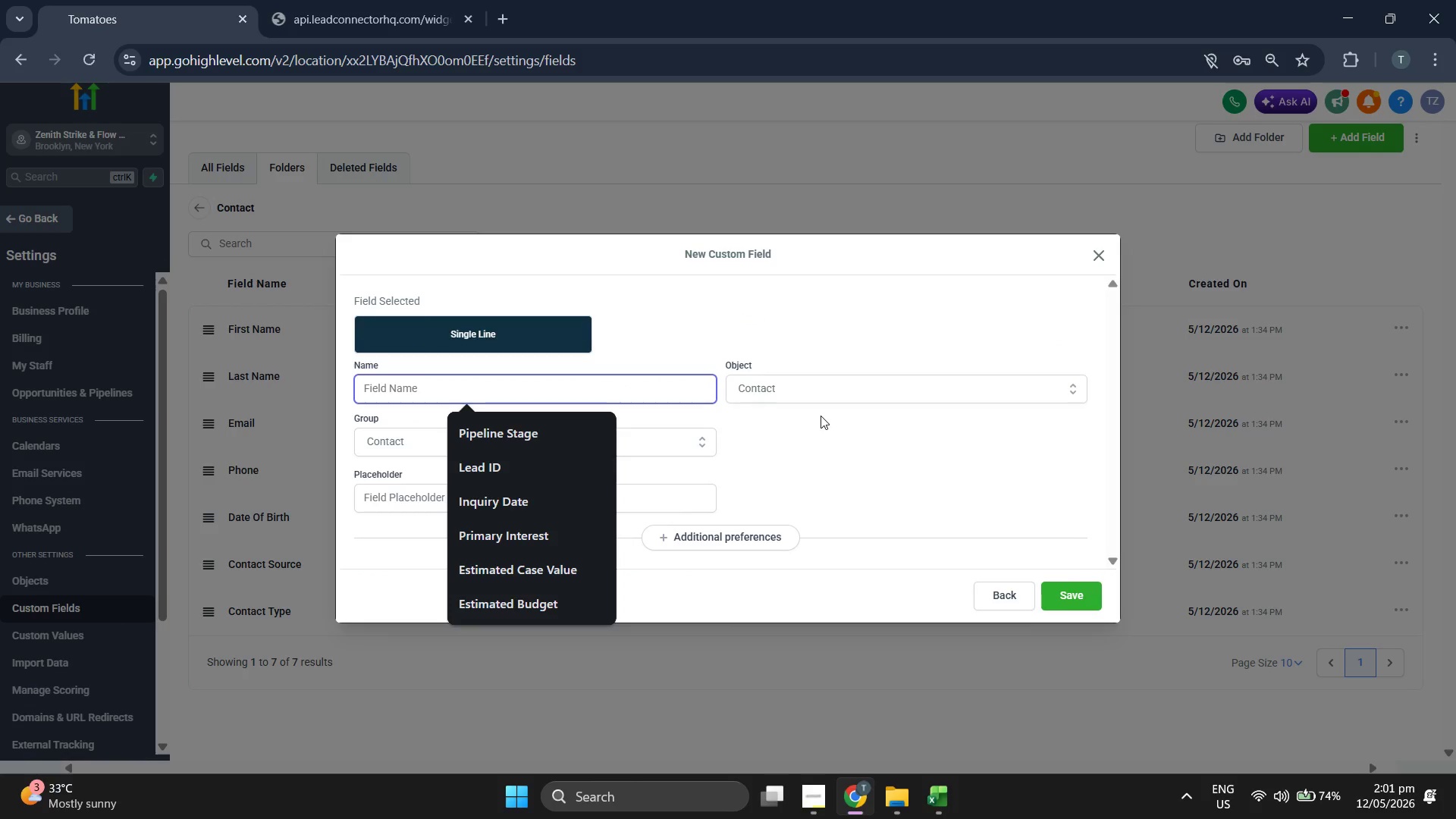 
type(Lead ID)
 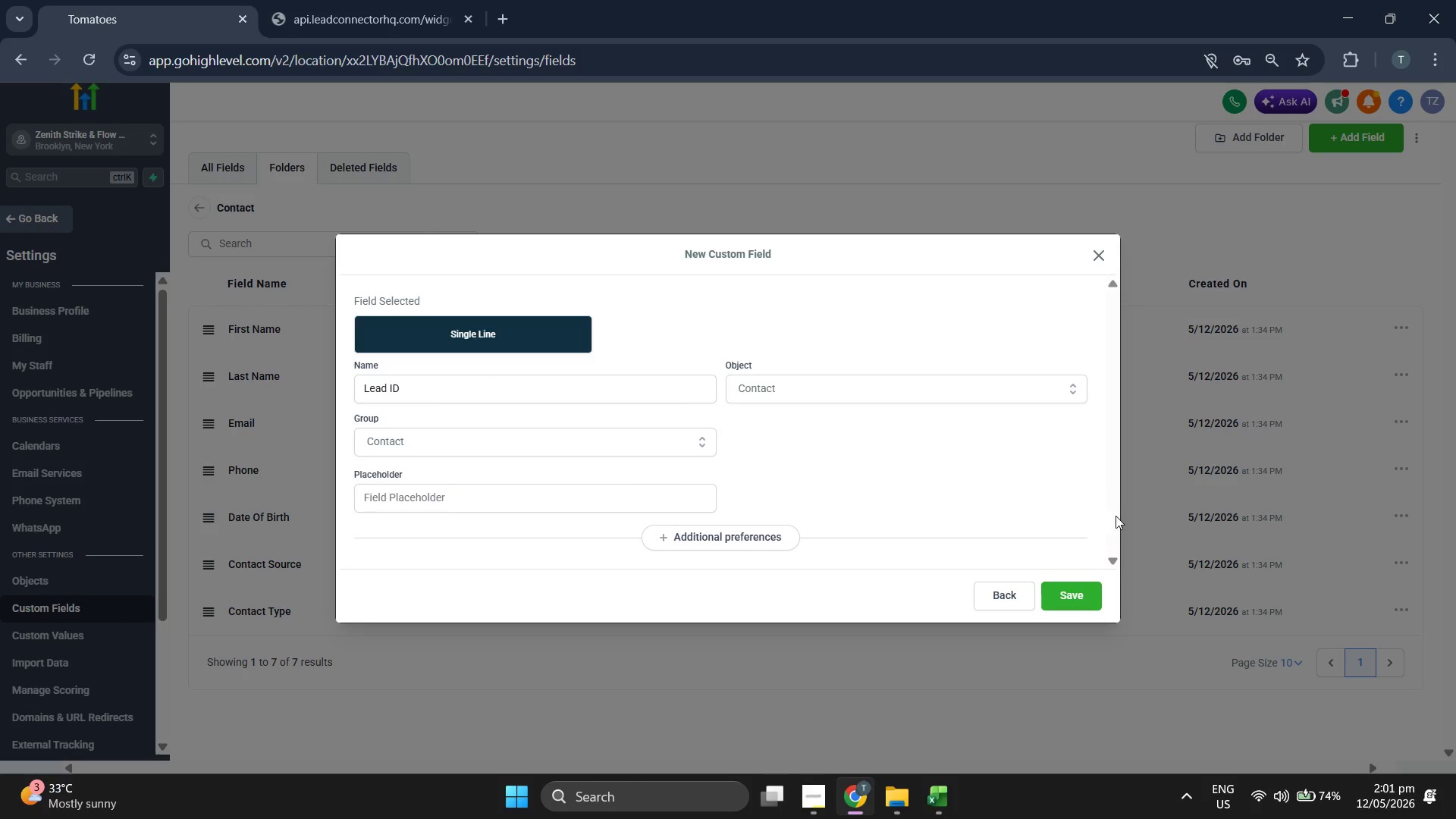 
left_click([1079, 592])
 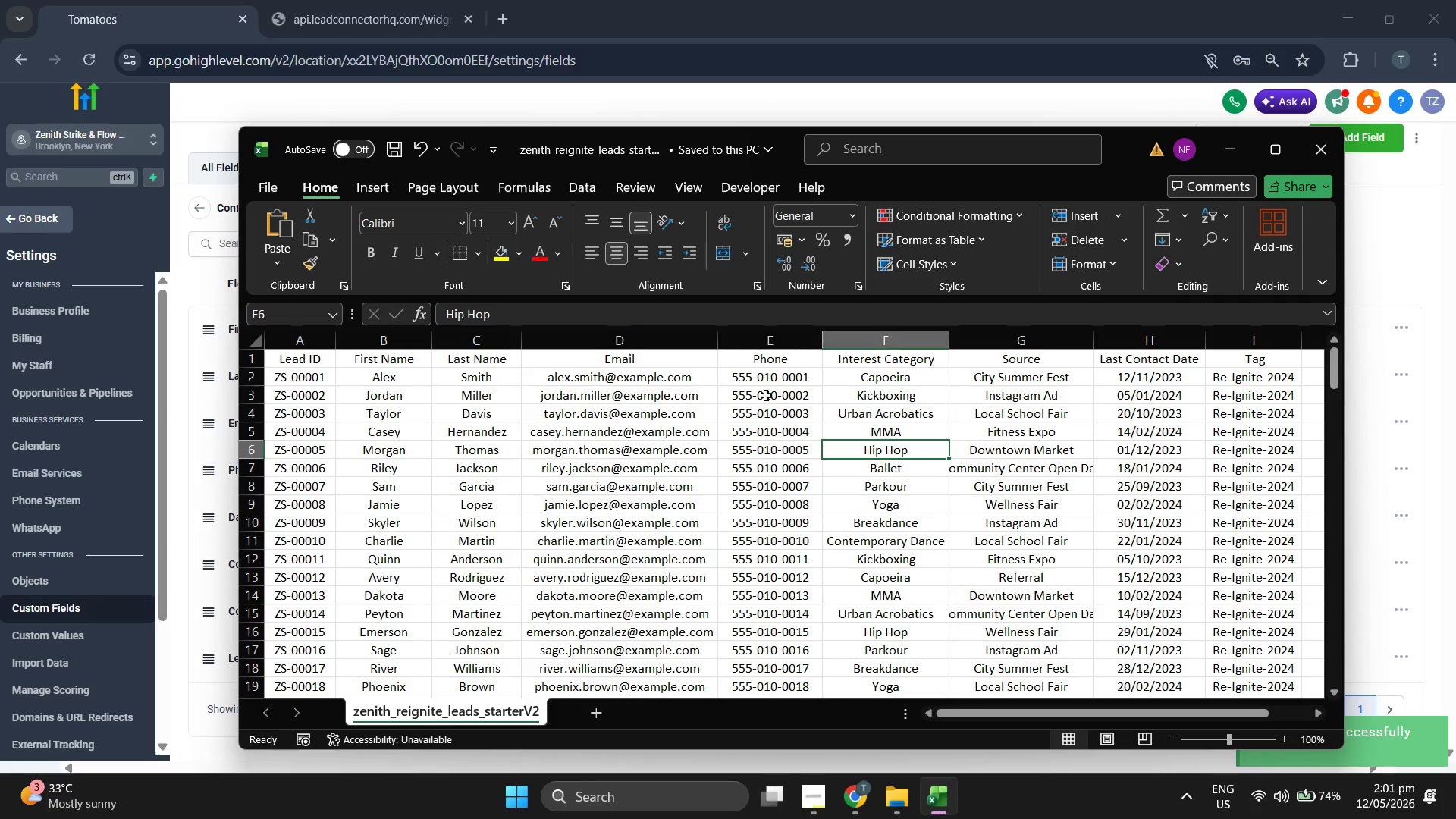 
wait(6.34)
 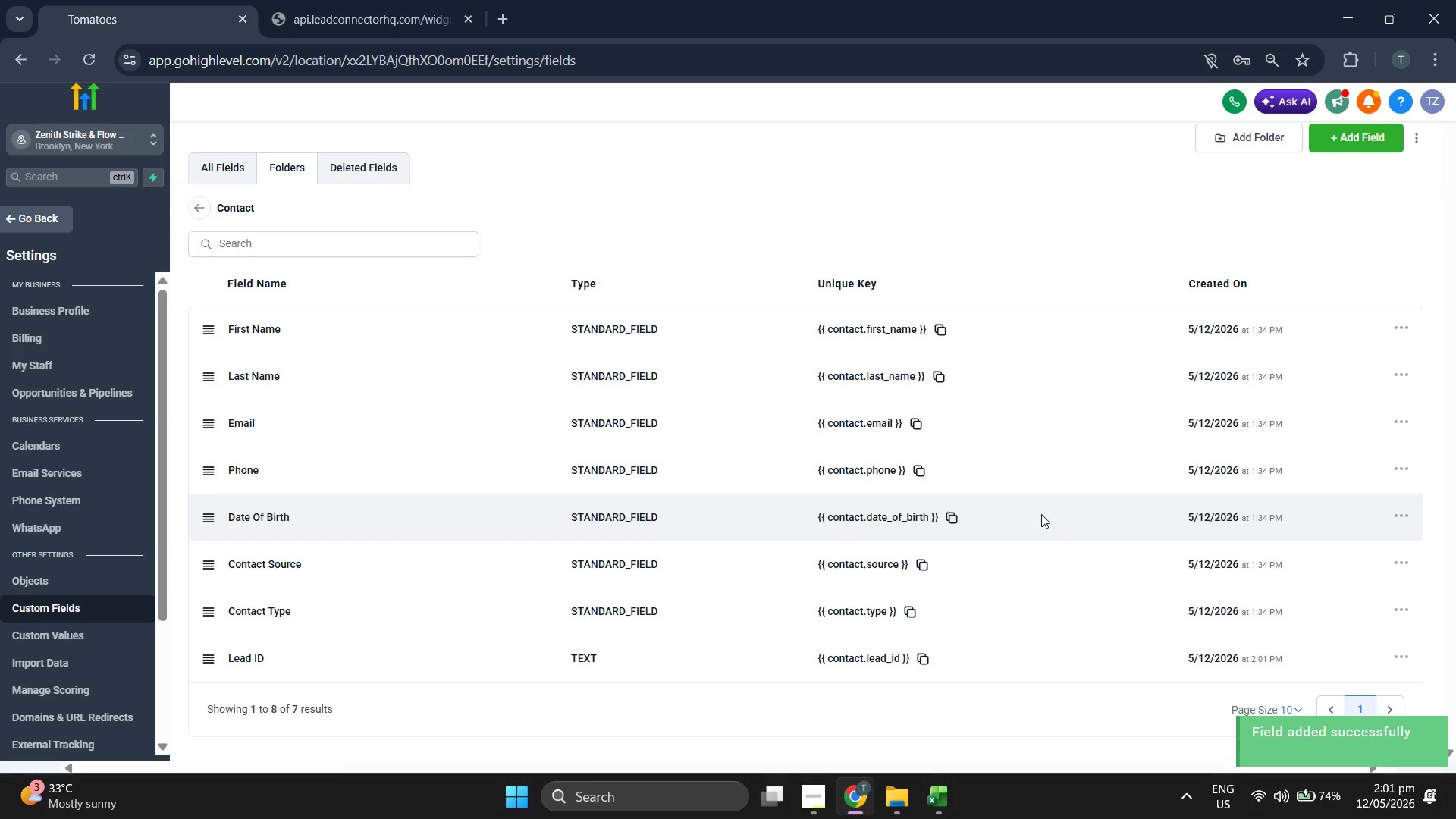 
left_click([900, 359])
 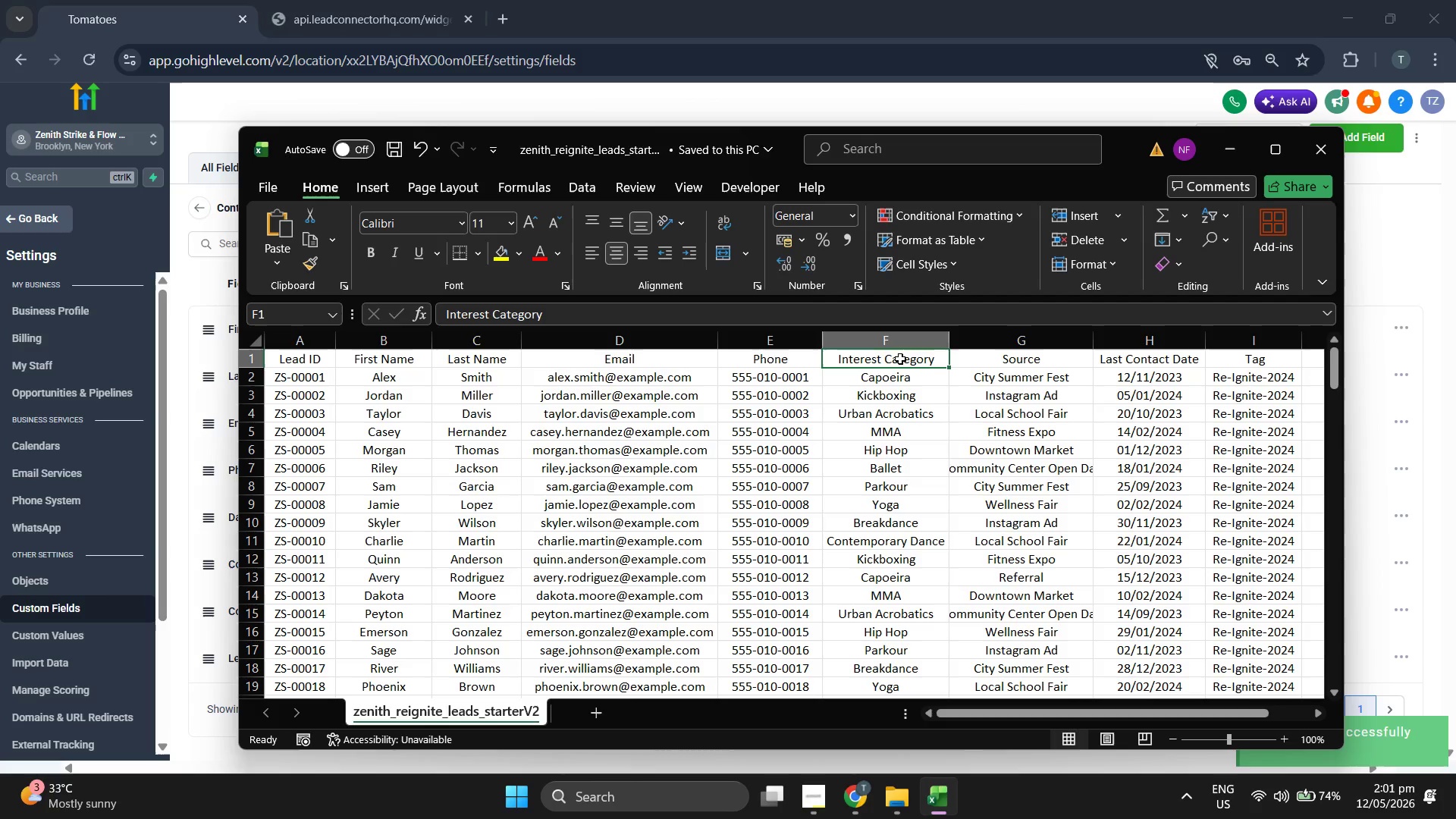 
key(Control+C)
 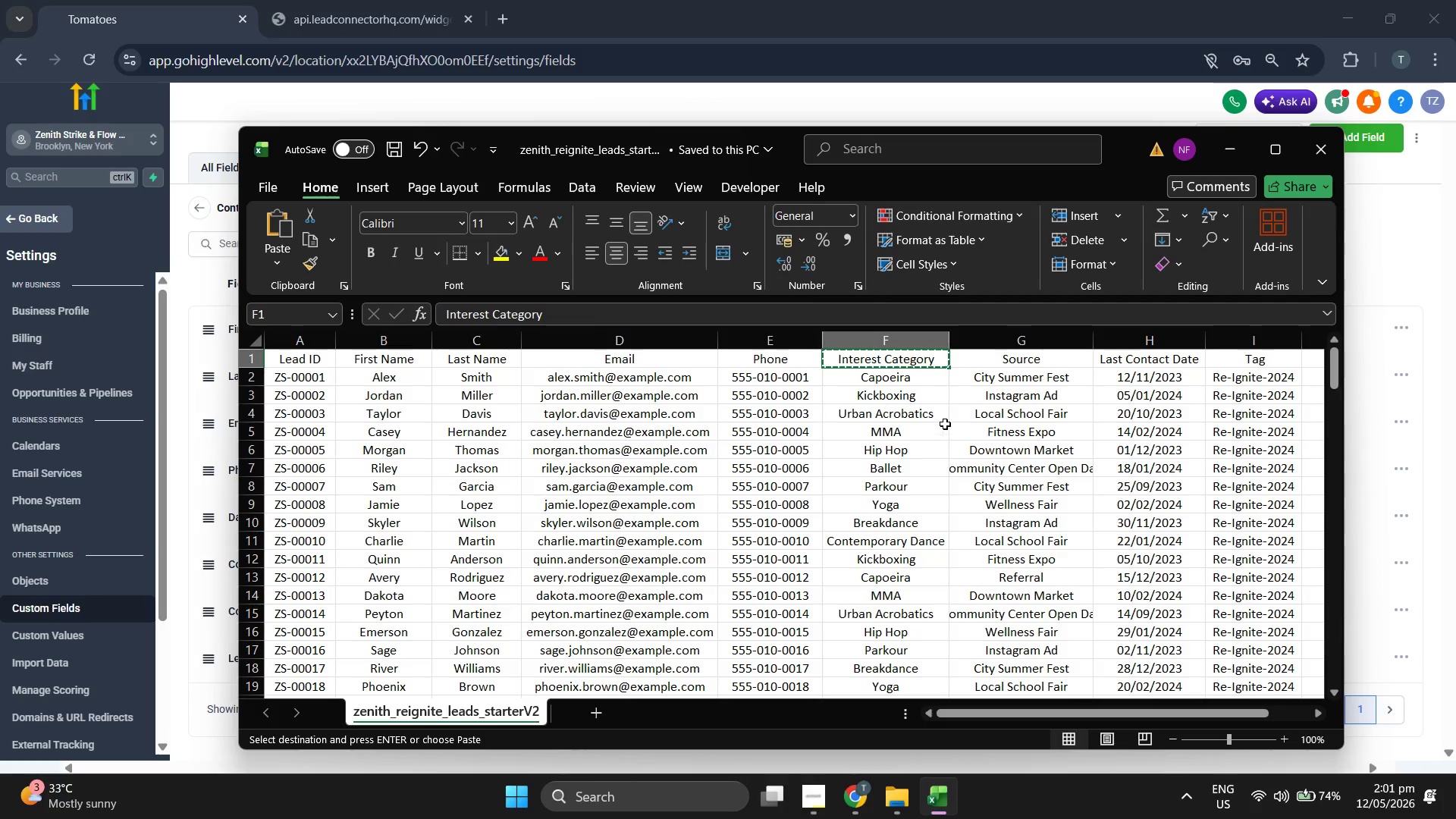 
scroll: coordinate [921, 412], scroll_direction: down, amount: 2.0
 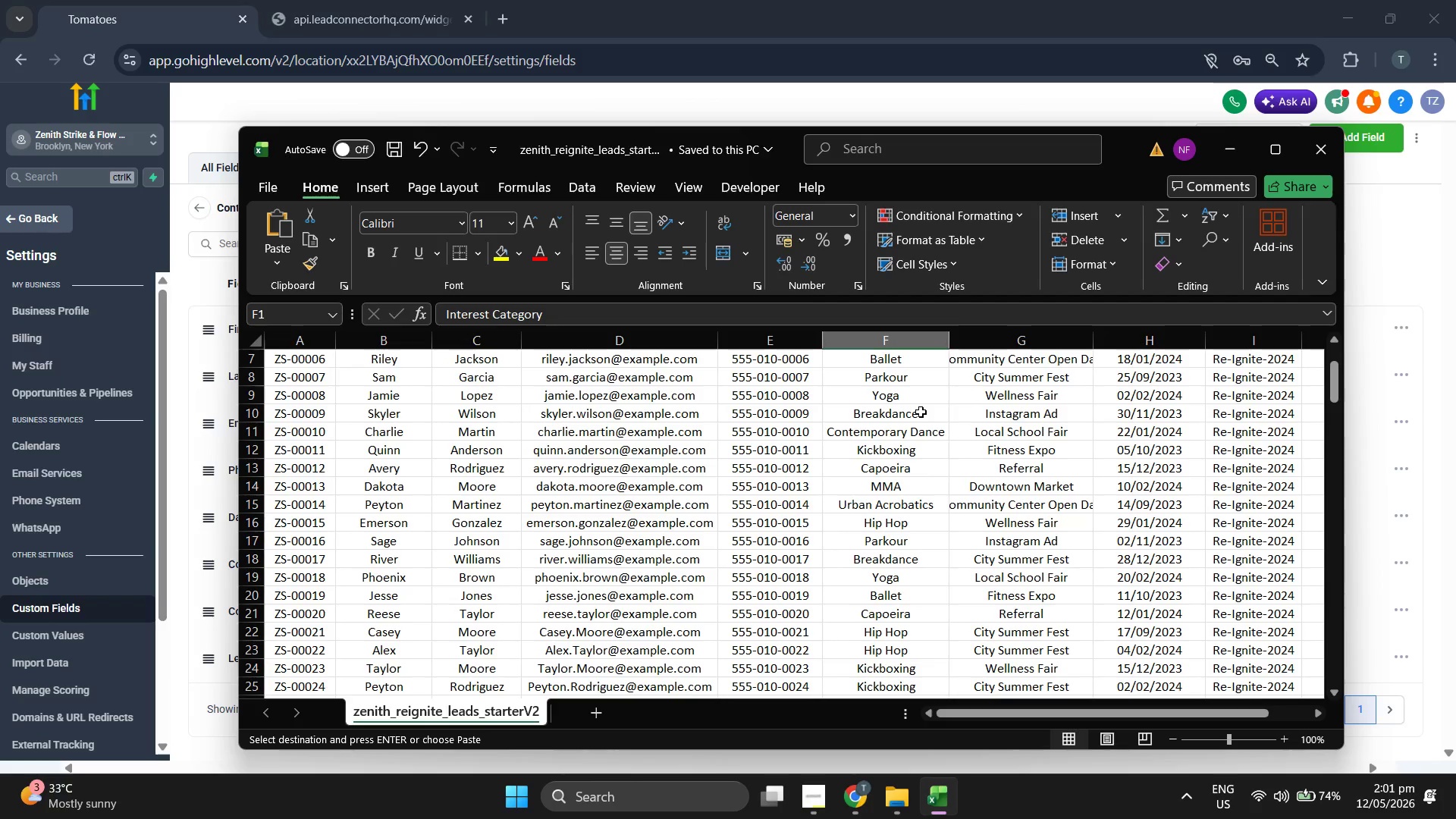 
scroll: coordinate [921, 412], scroll_direction: up, amount: 2.0
 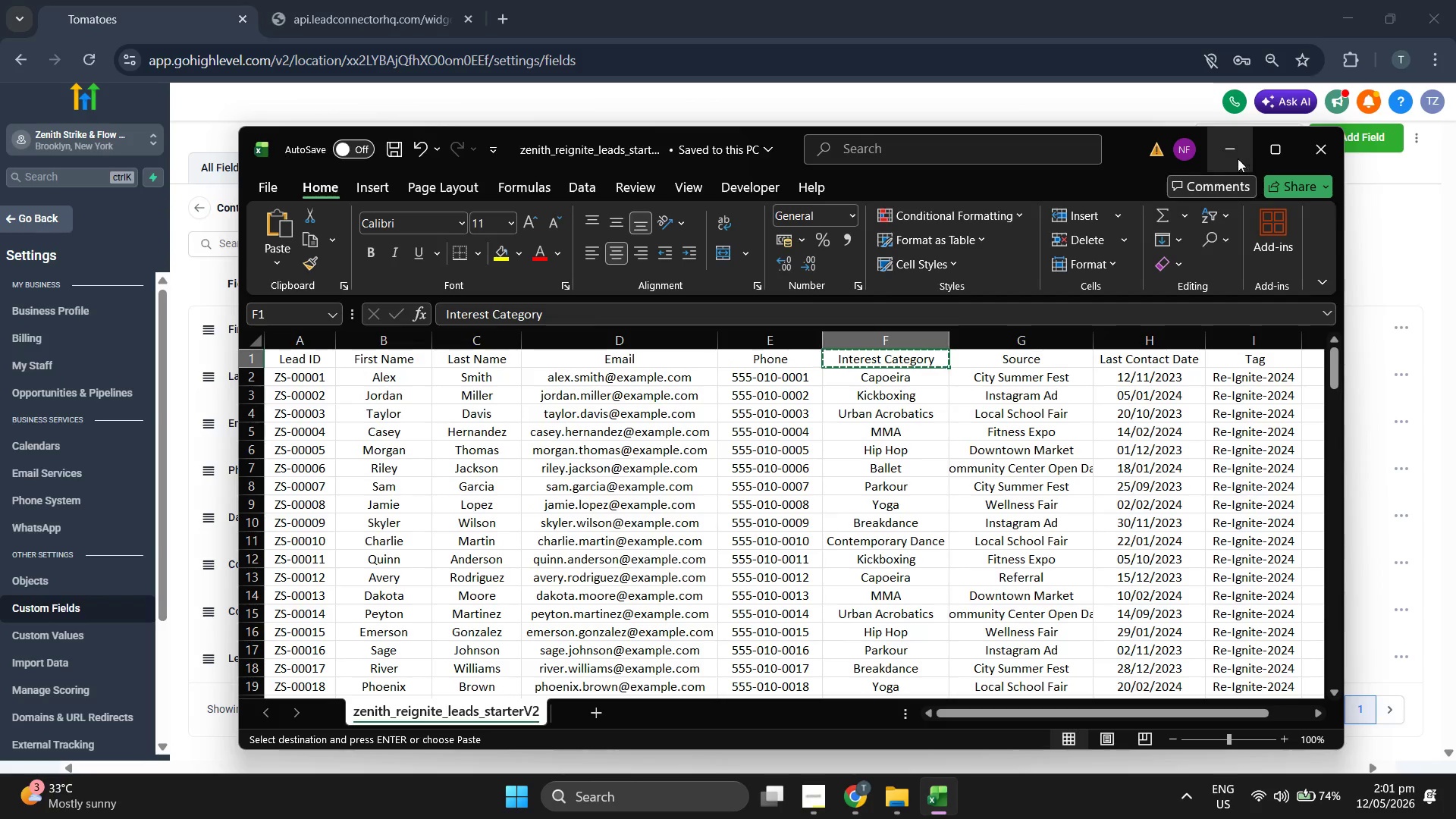 
left_click([1231, 150])
 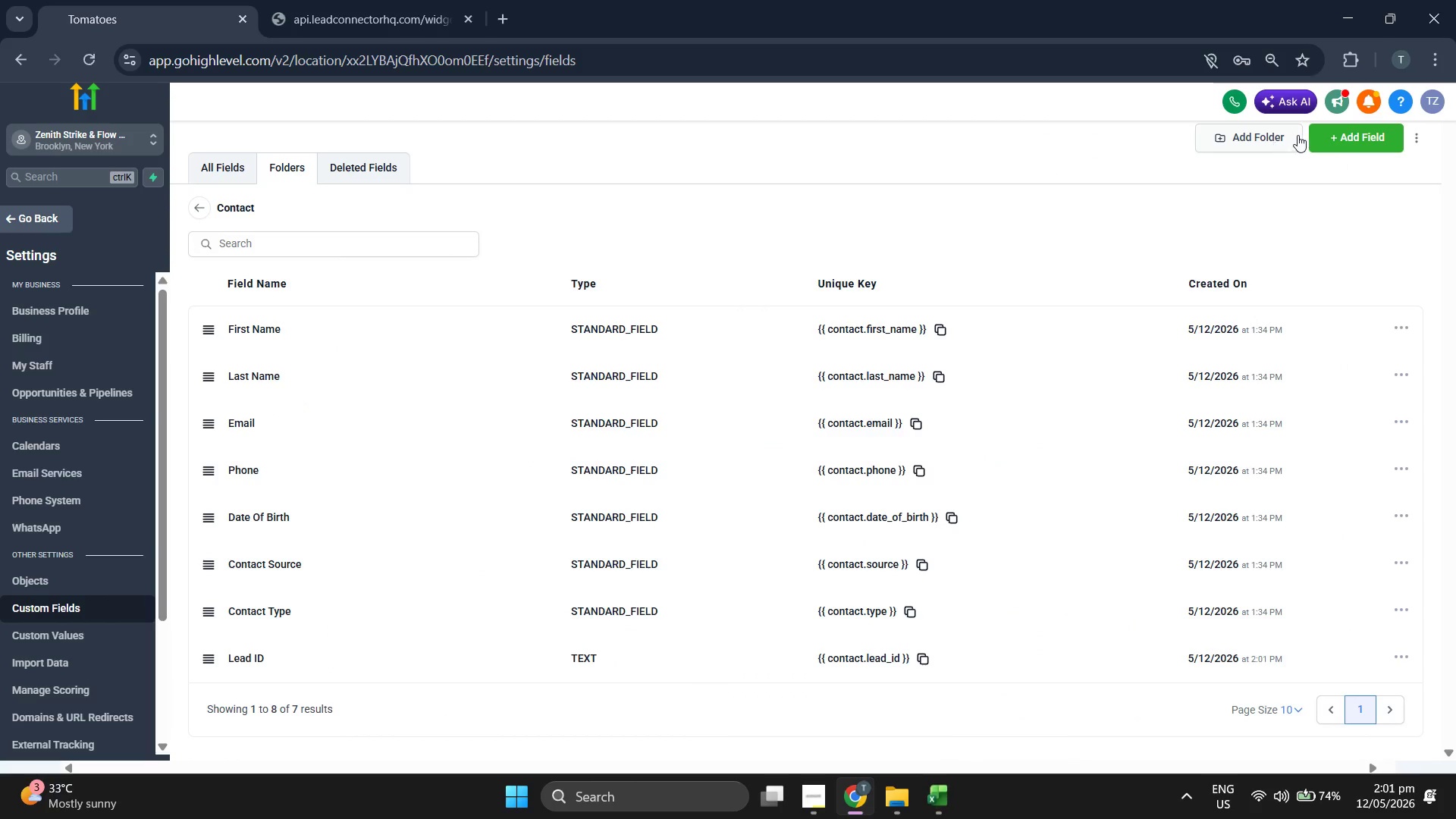 
left_click([1334, 133])
 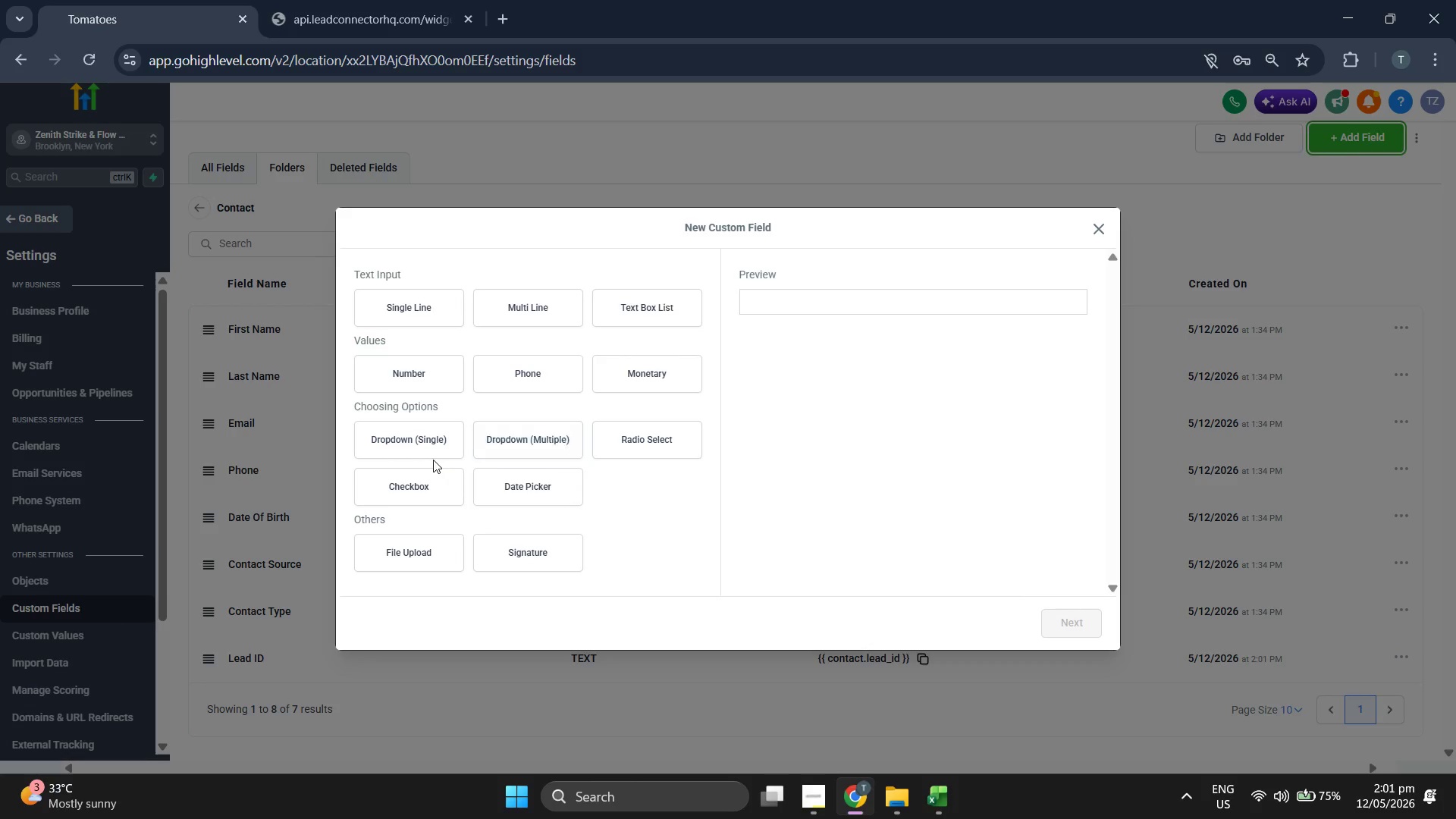 
double_click([422, 449])
 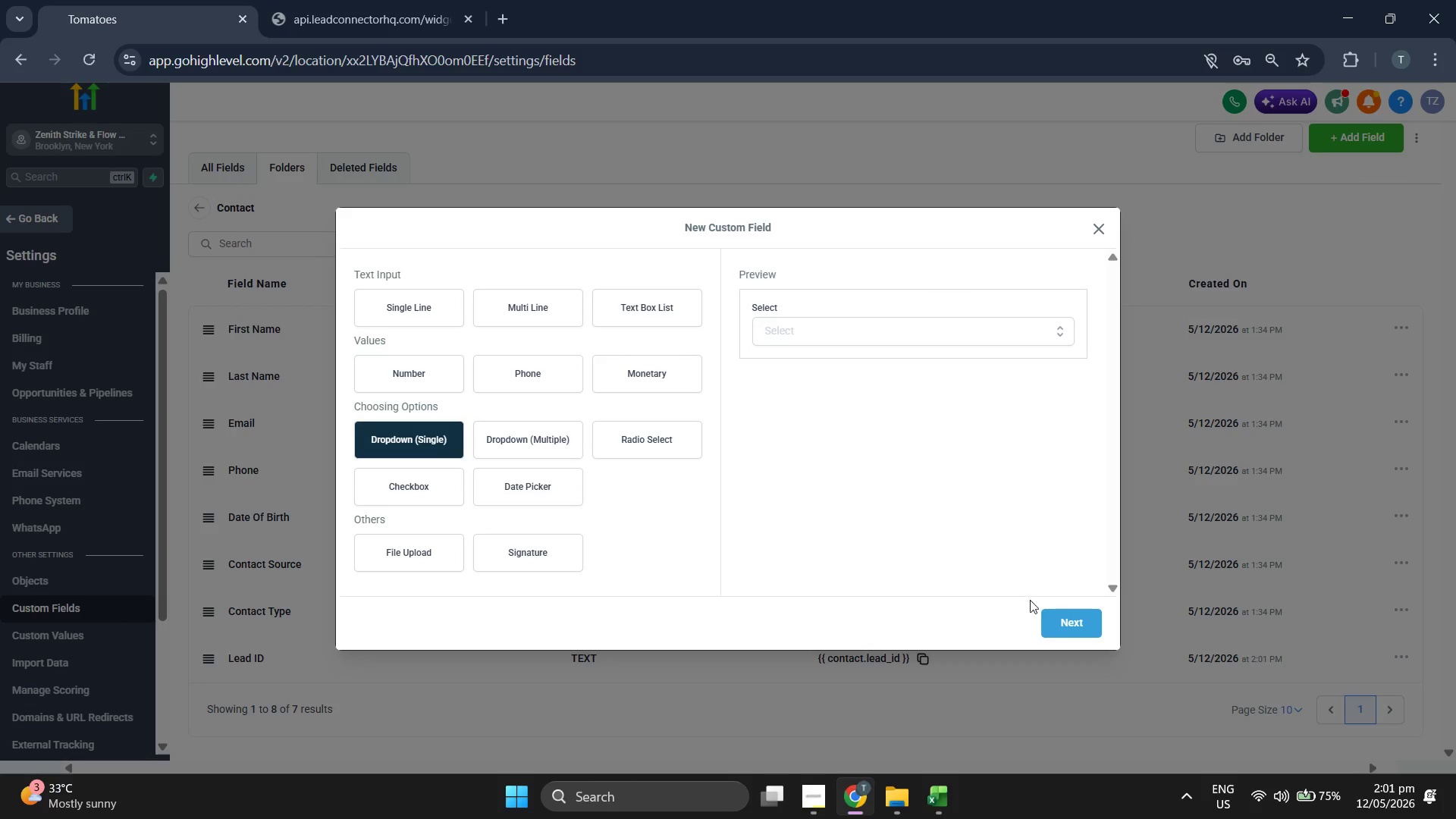 
left_click([1052, 617])
 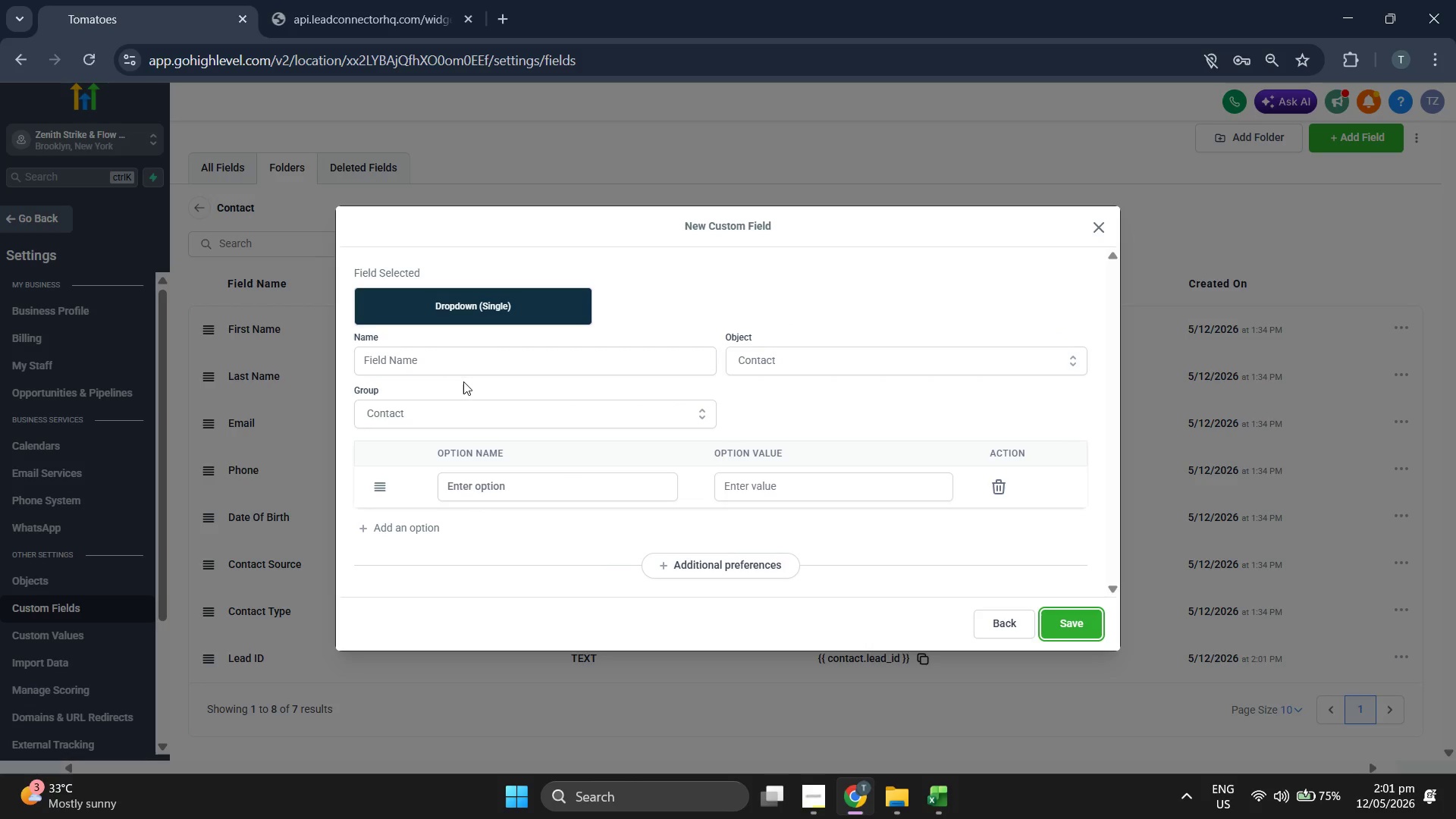 
left_click([484, 362])
 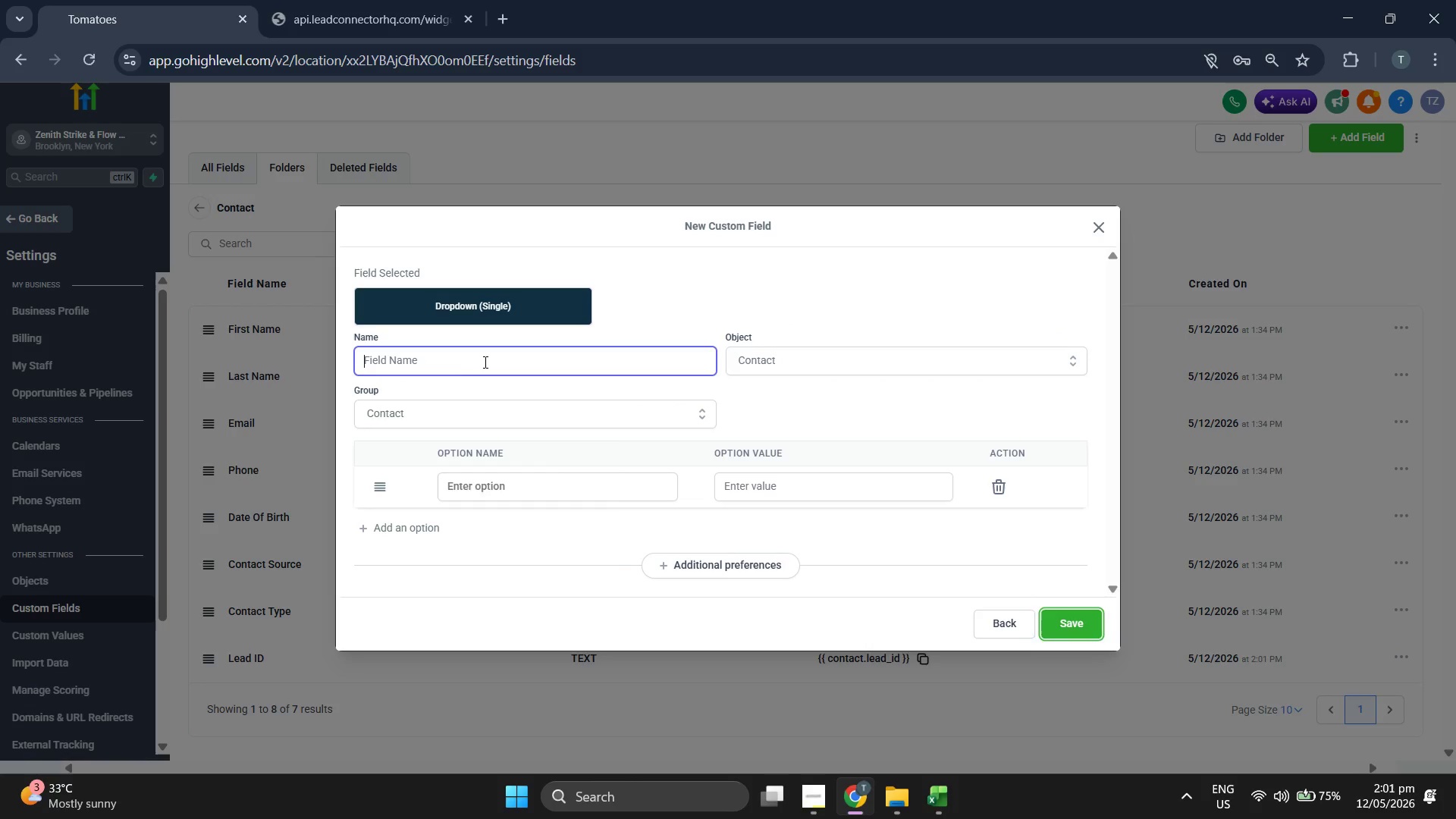 
key(Control+ControlLeft)
 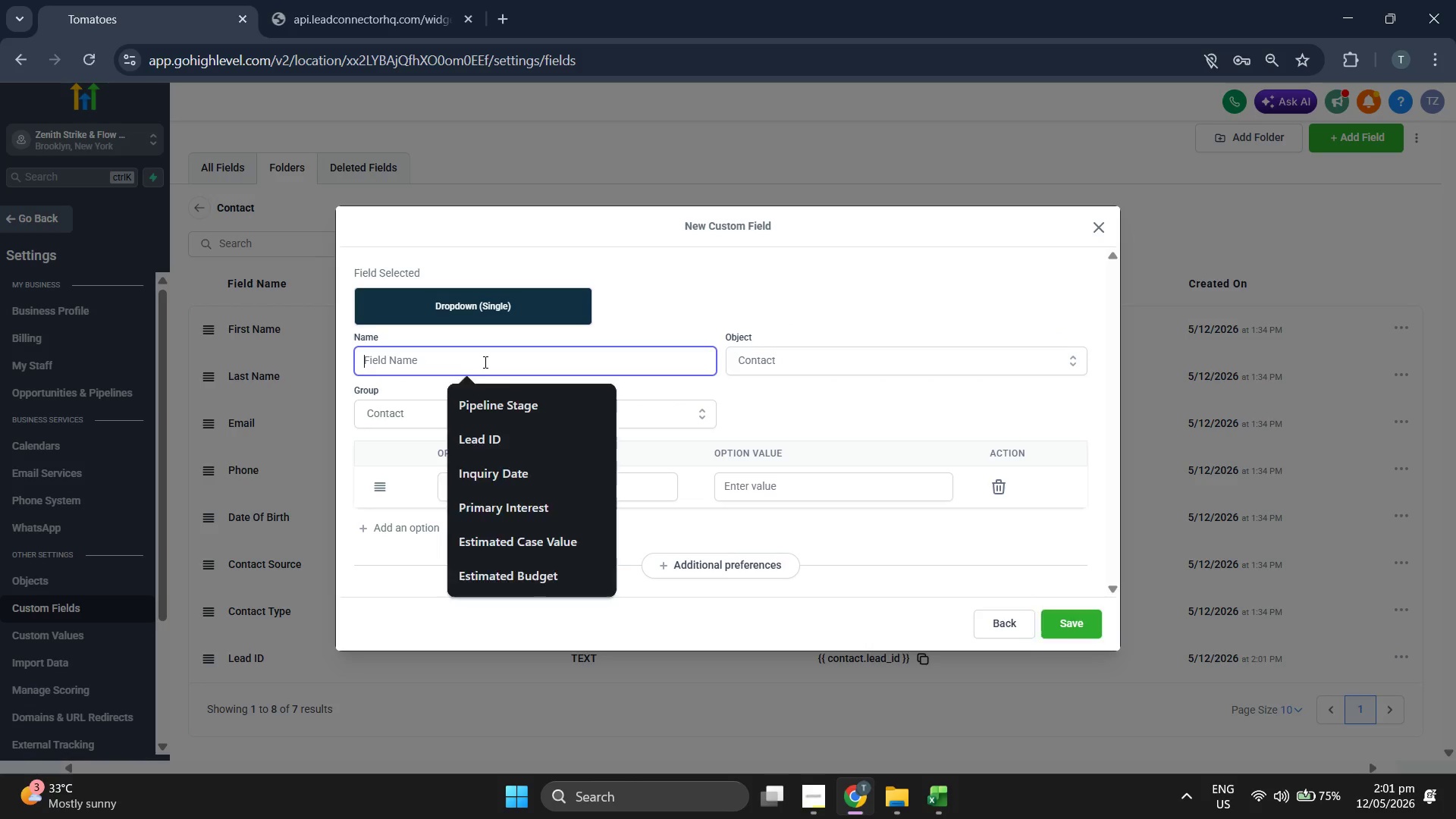 
key(Control+V)
 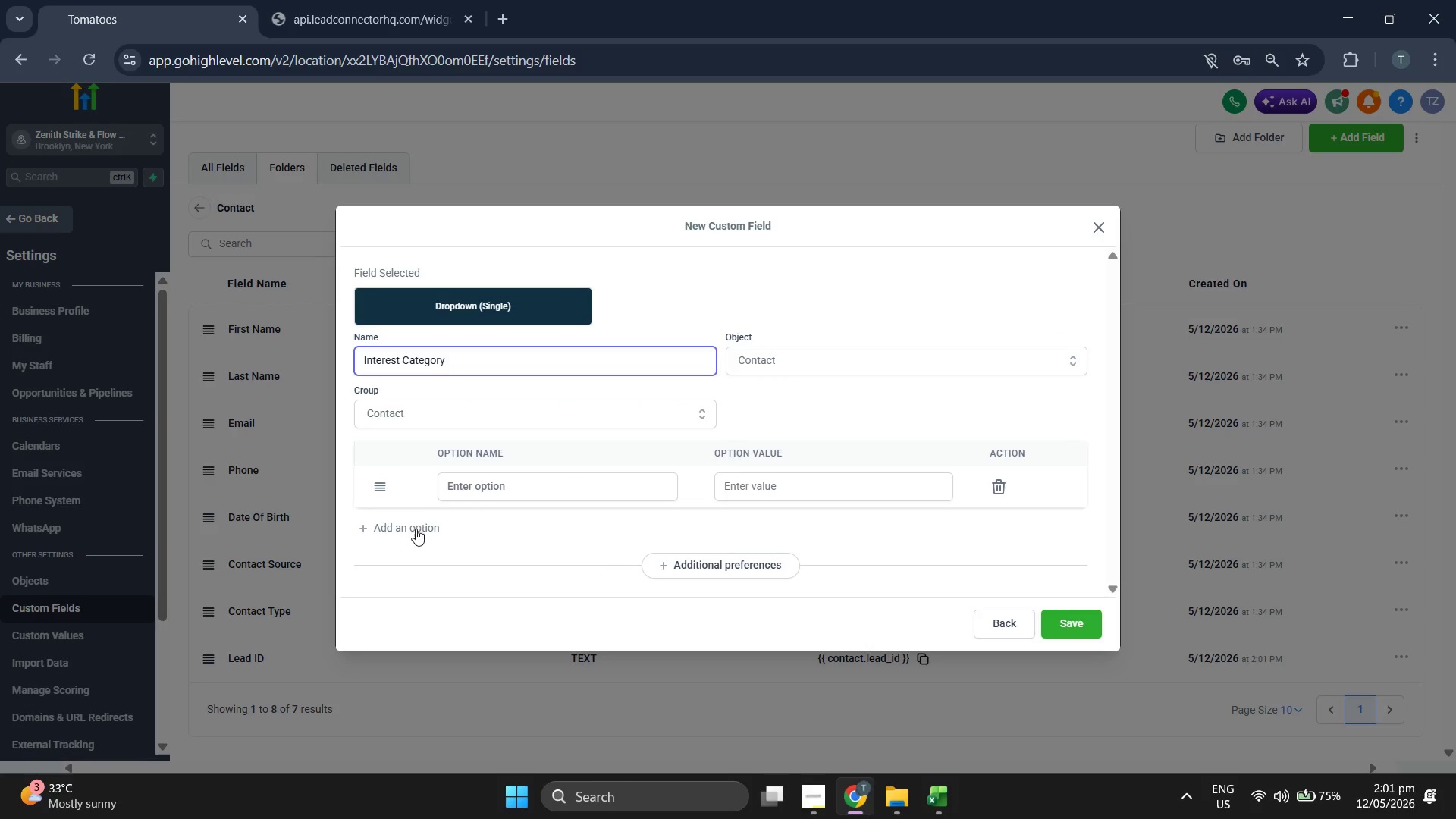 
left_click([416, 529])
 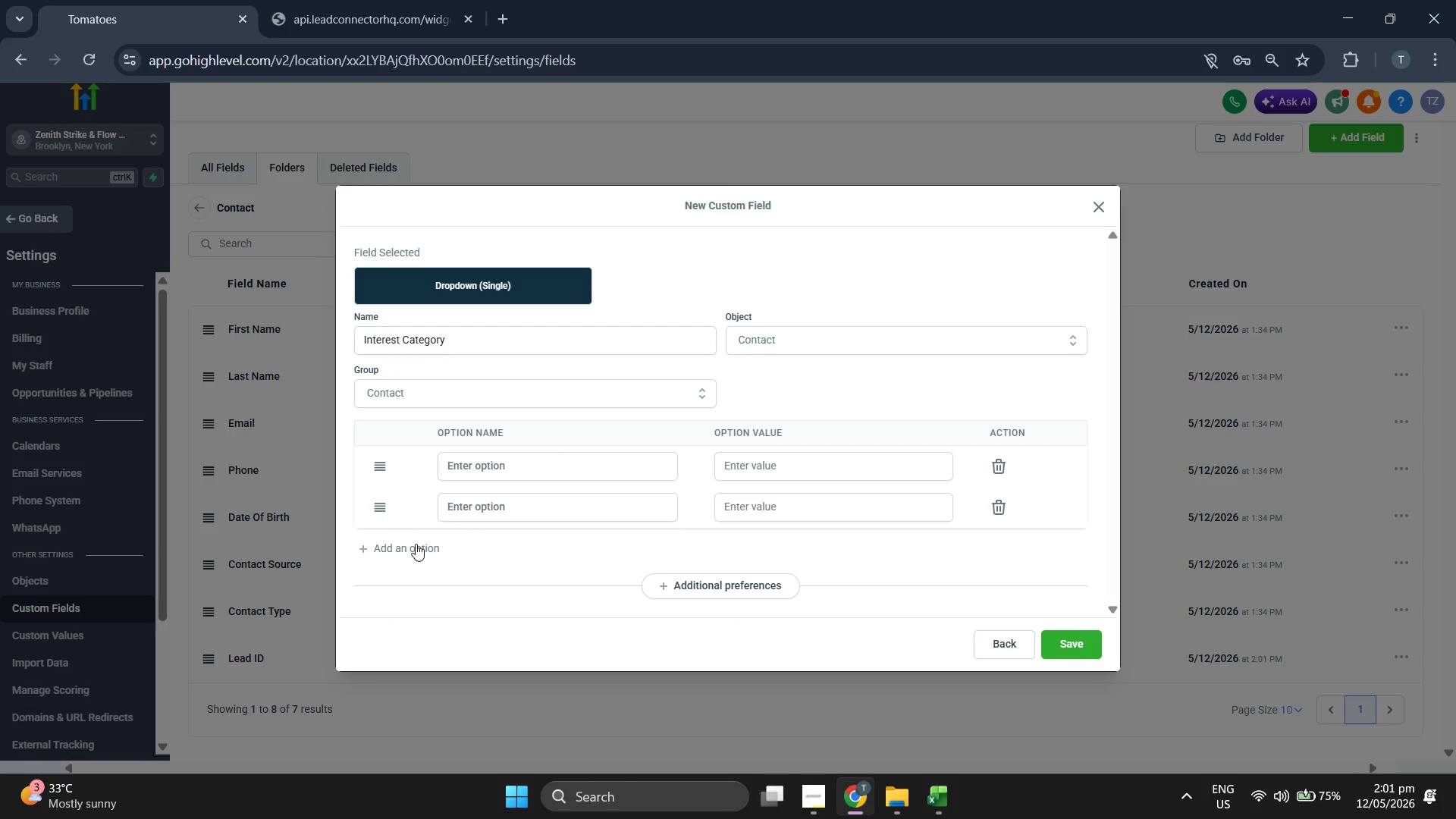 
left_click_drag(start_coordinate=[416, 545], to_coordinate=[416, 549])
 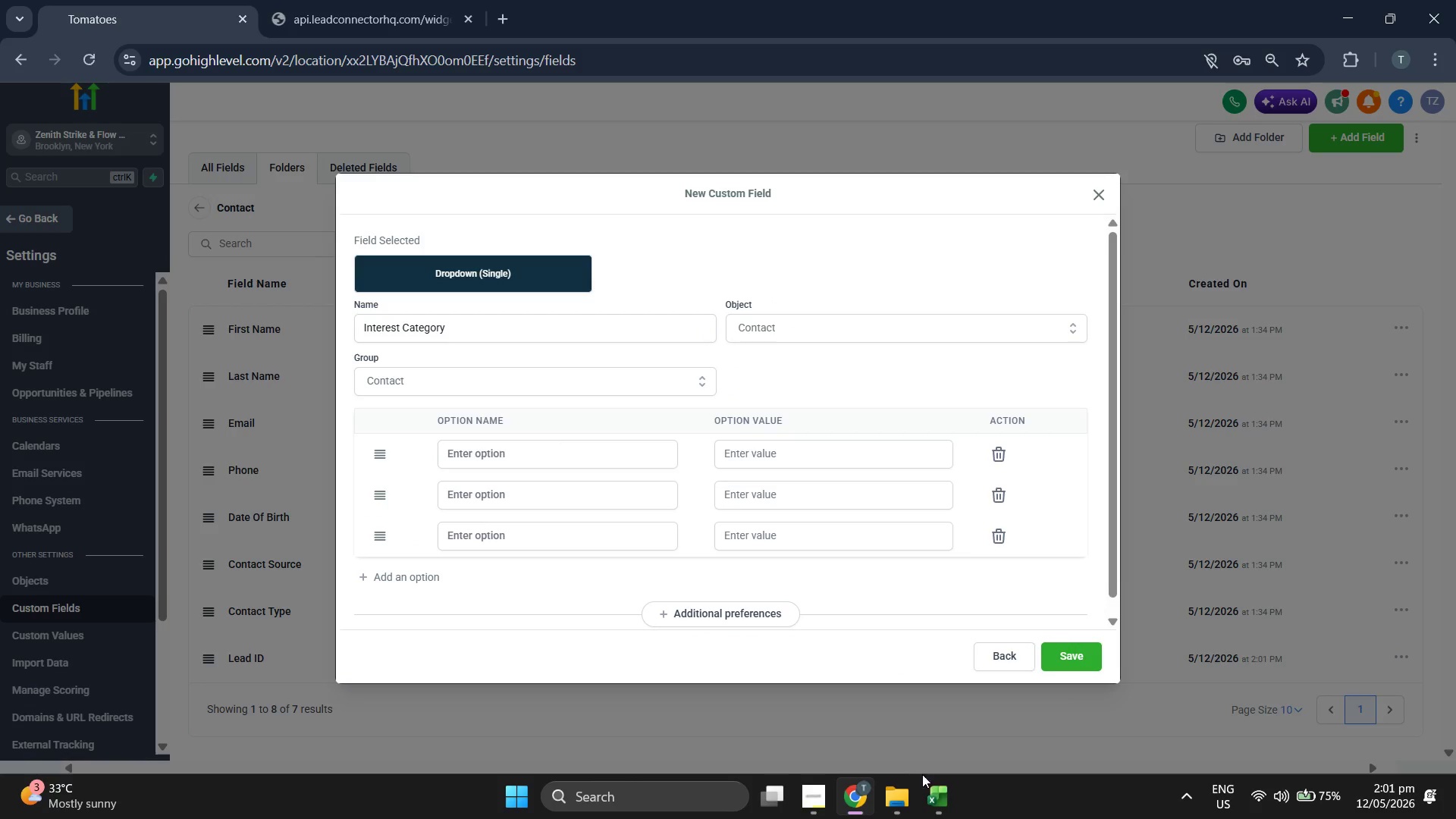 
left_click([937, 792])
 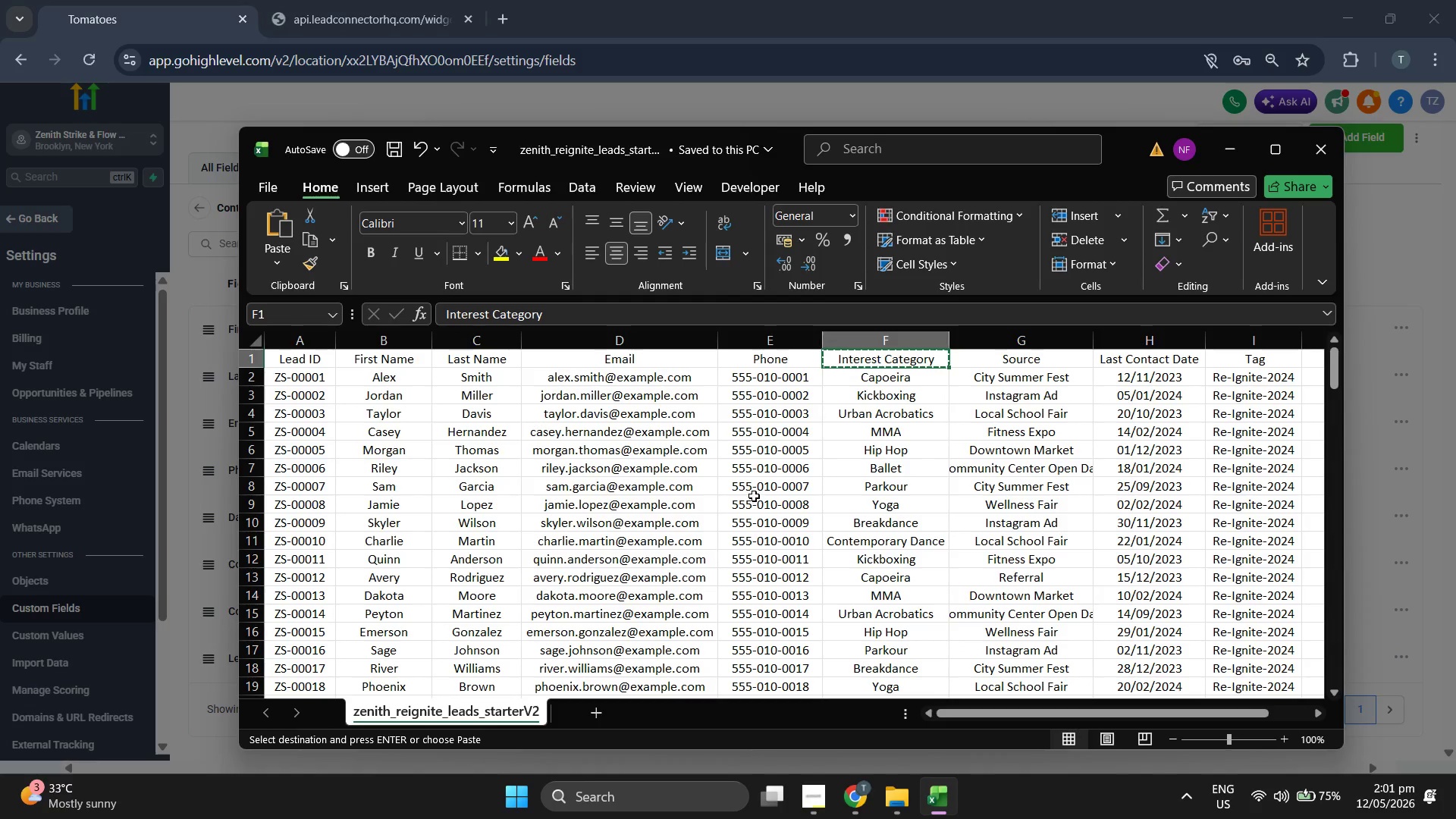 
scroll: coordinate [842, 470], scroll_direction: up, amount: 1.0
 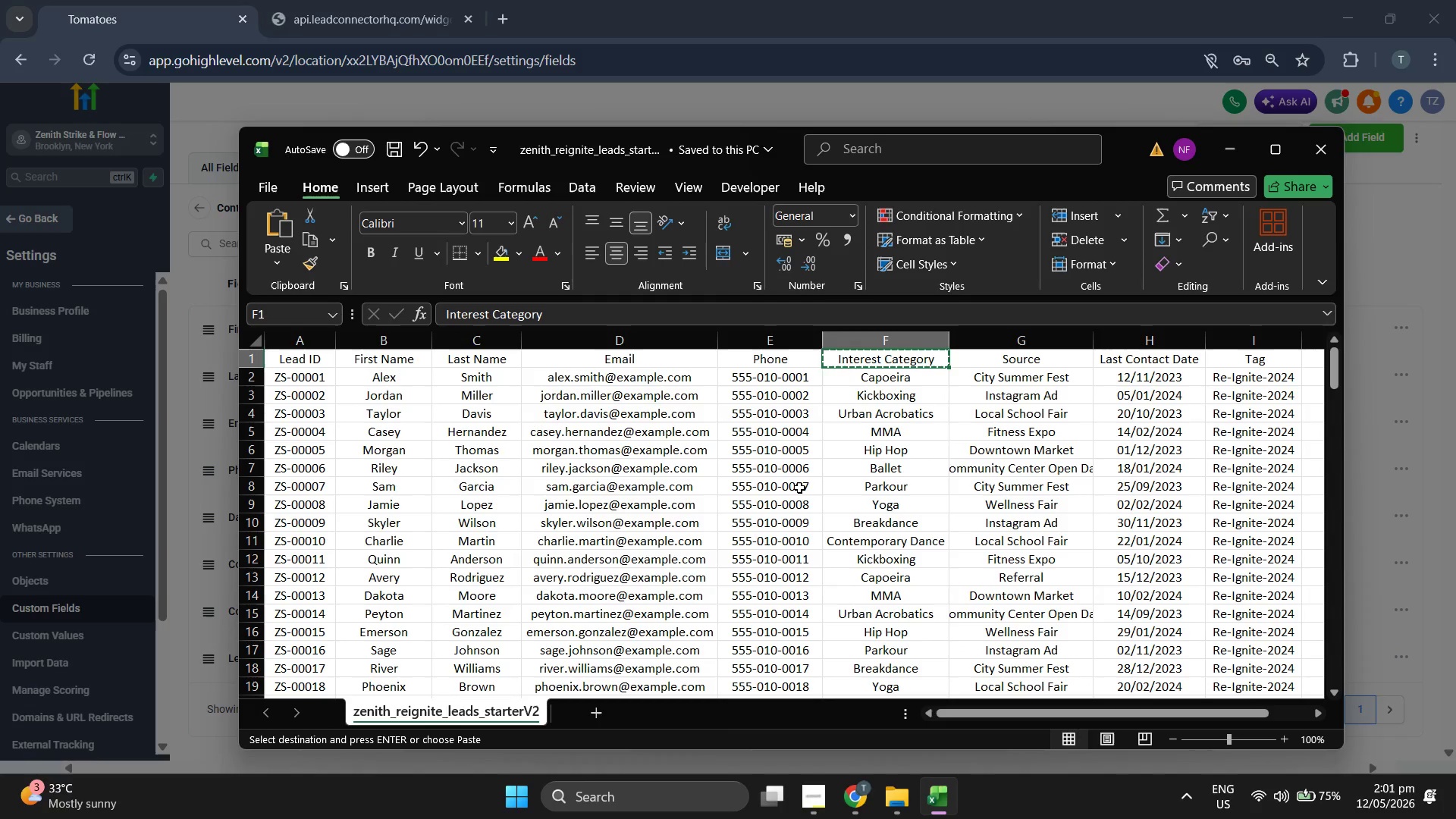 
key(ArrowDown)
 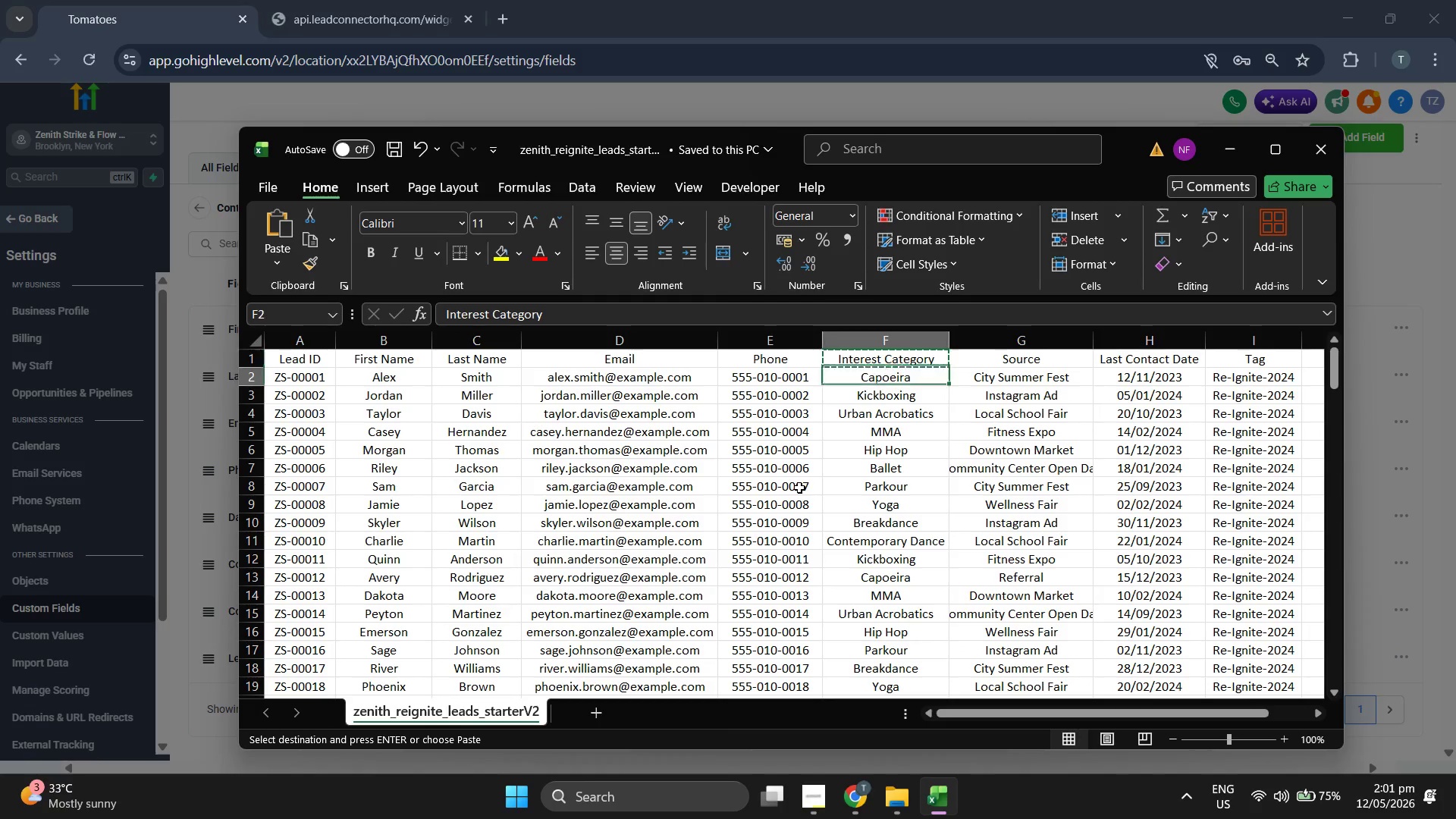 
key(Control+ControlLeft)
 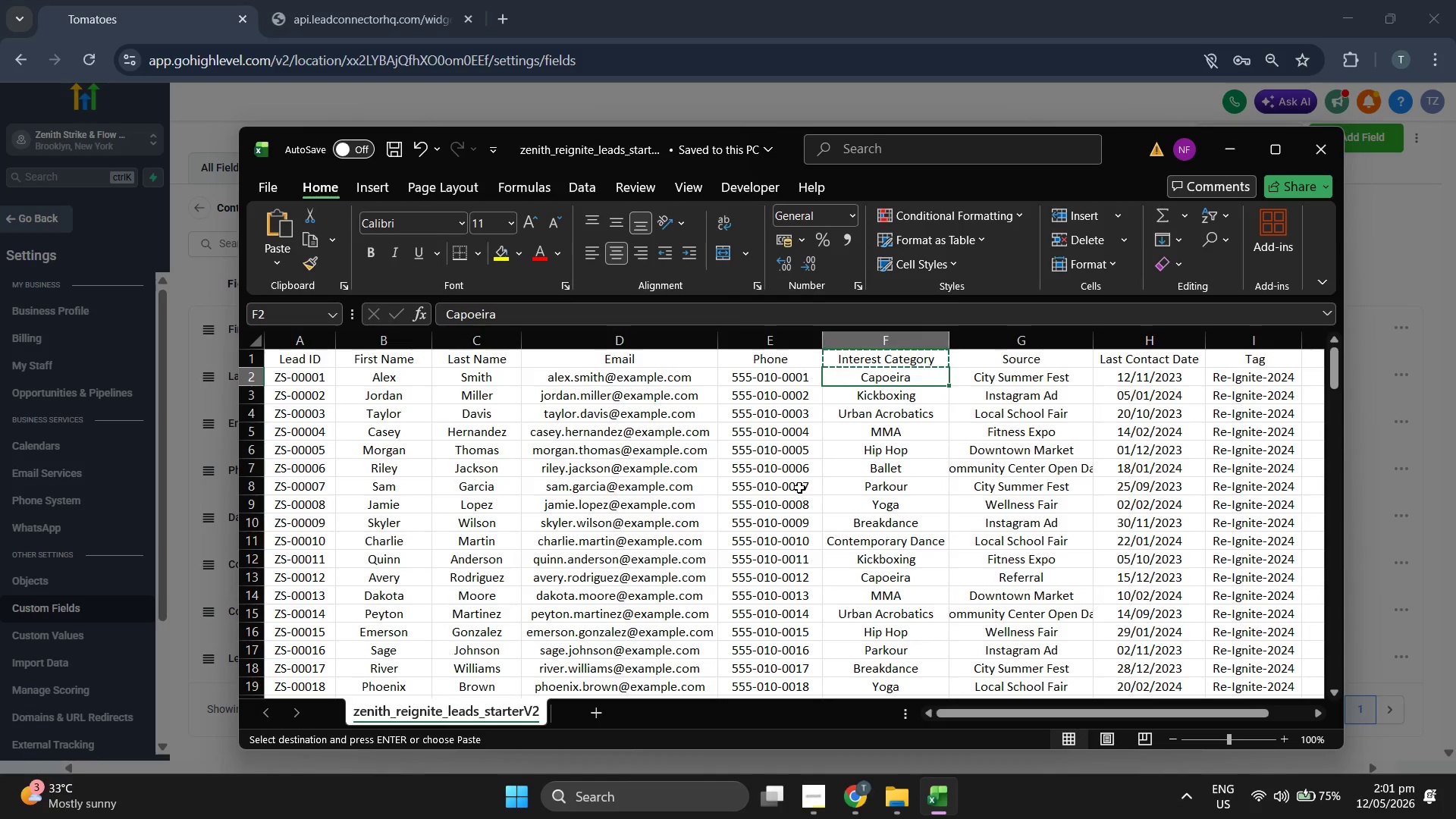 
key(Control+C)
 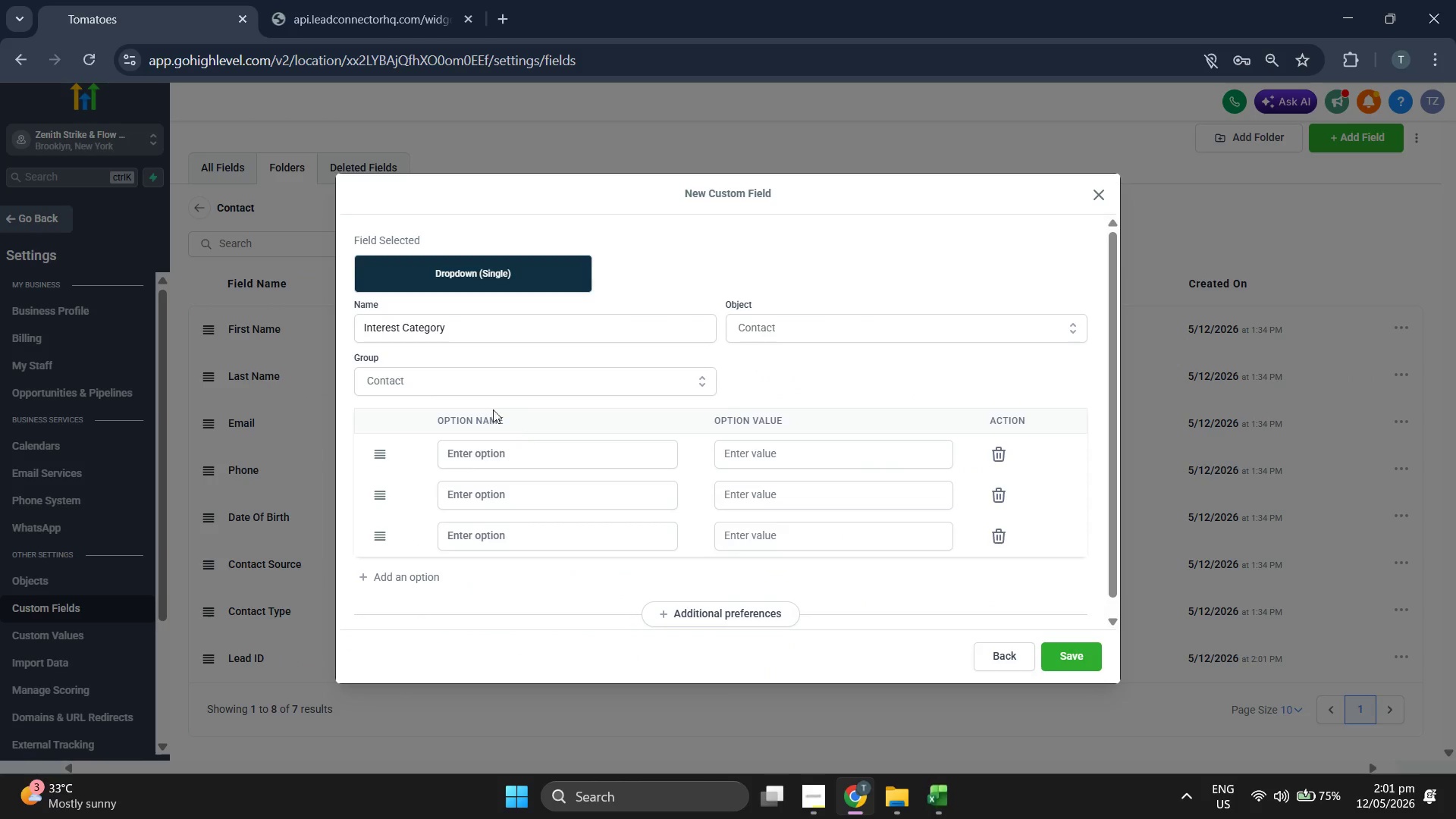 
left_click([534, 460])
 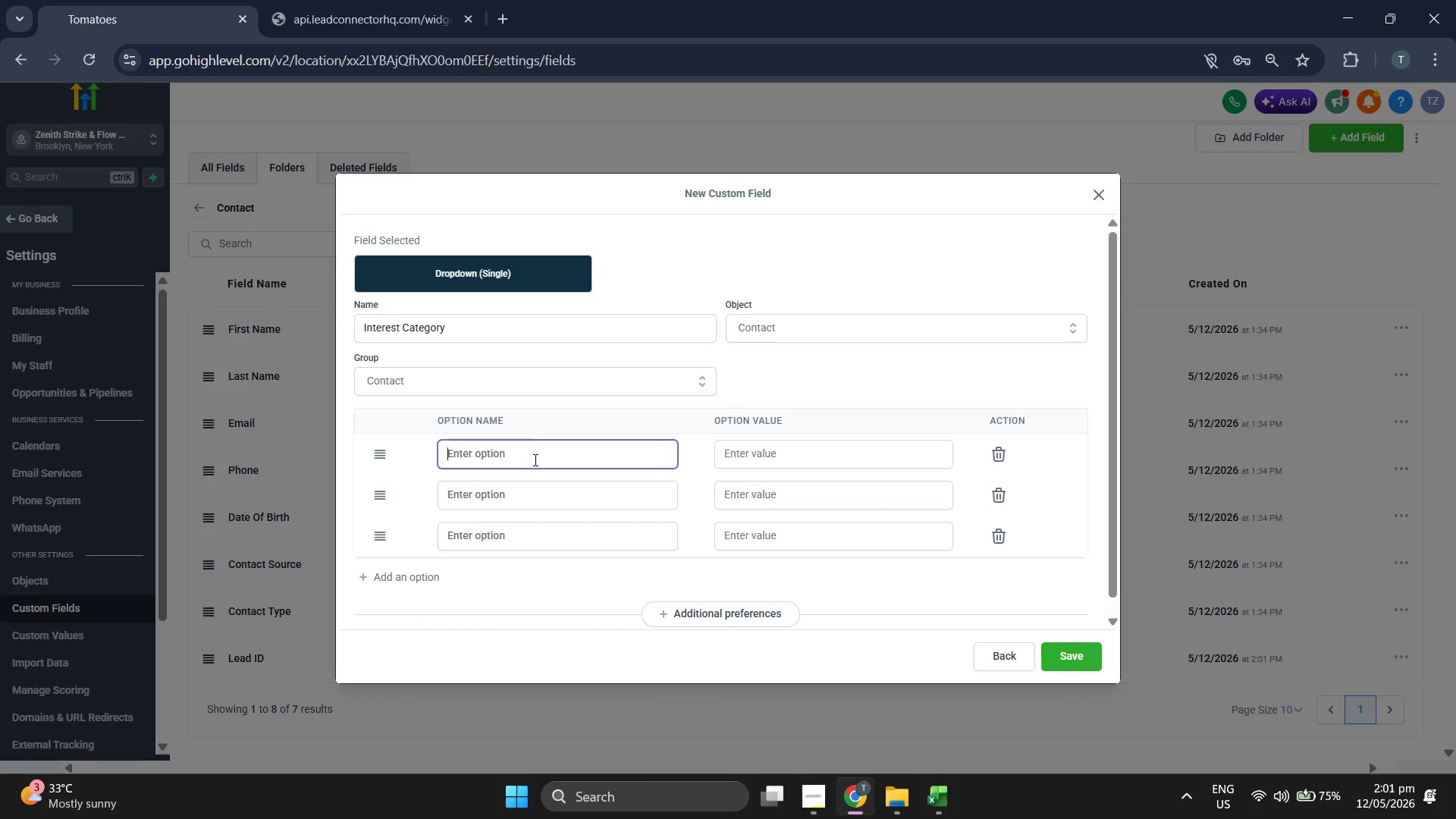 
key(Control+ControlLeft)
 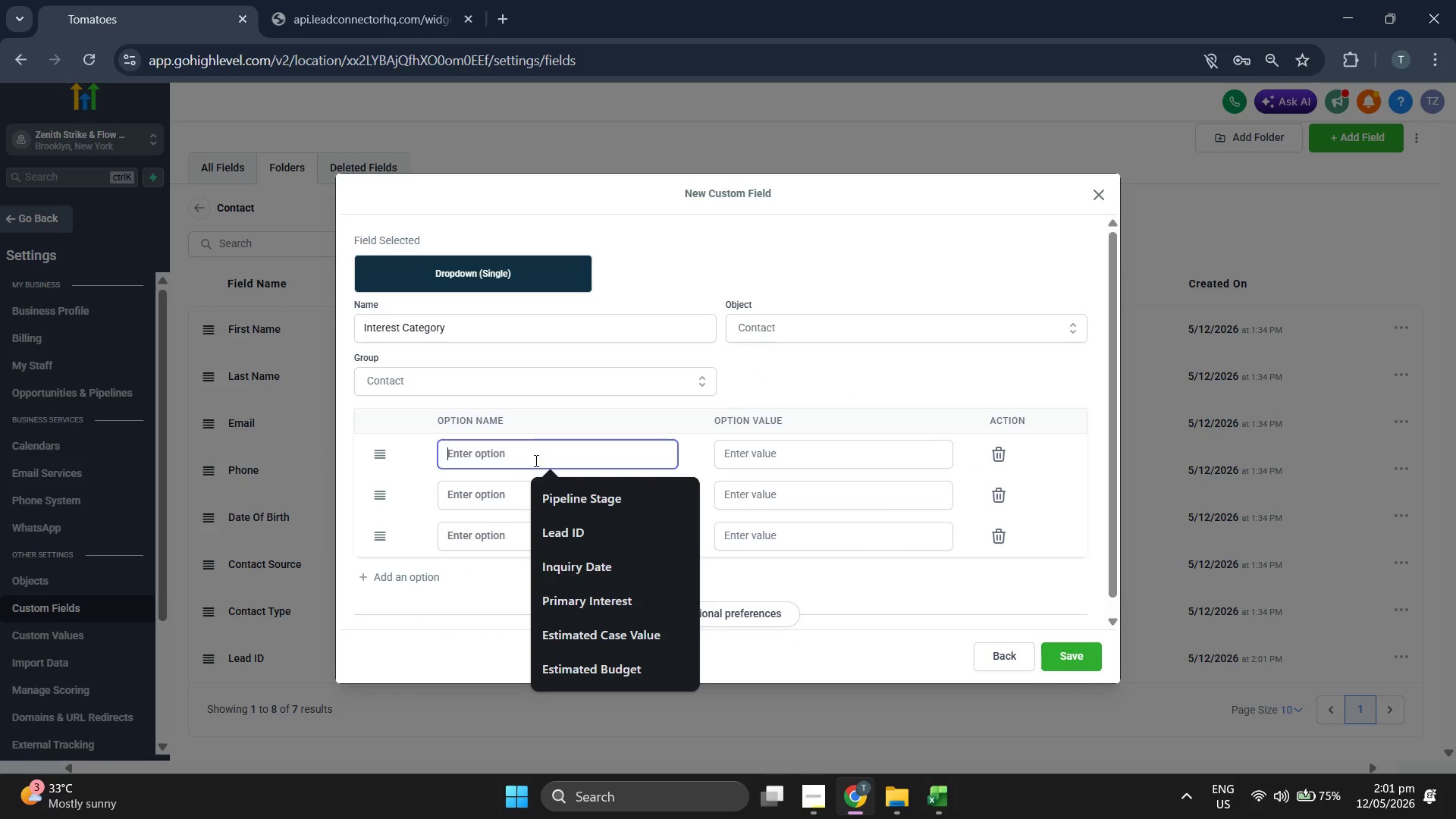 
key(Control+V)
 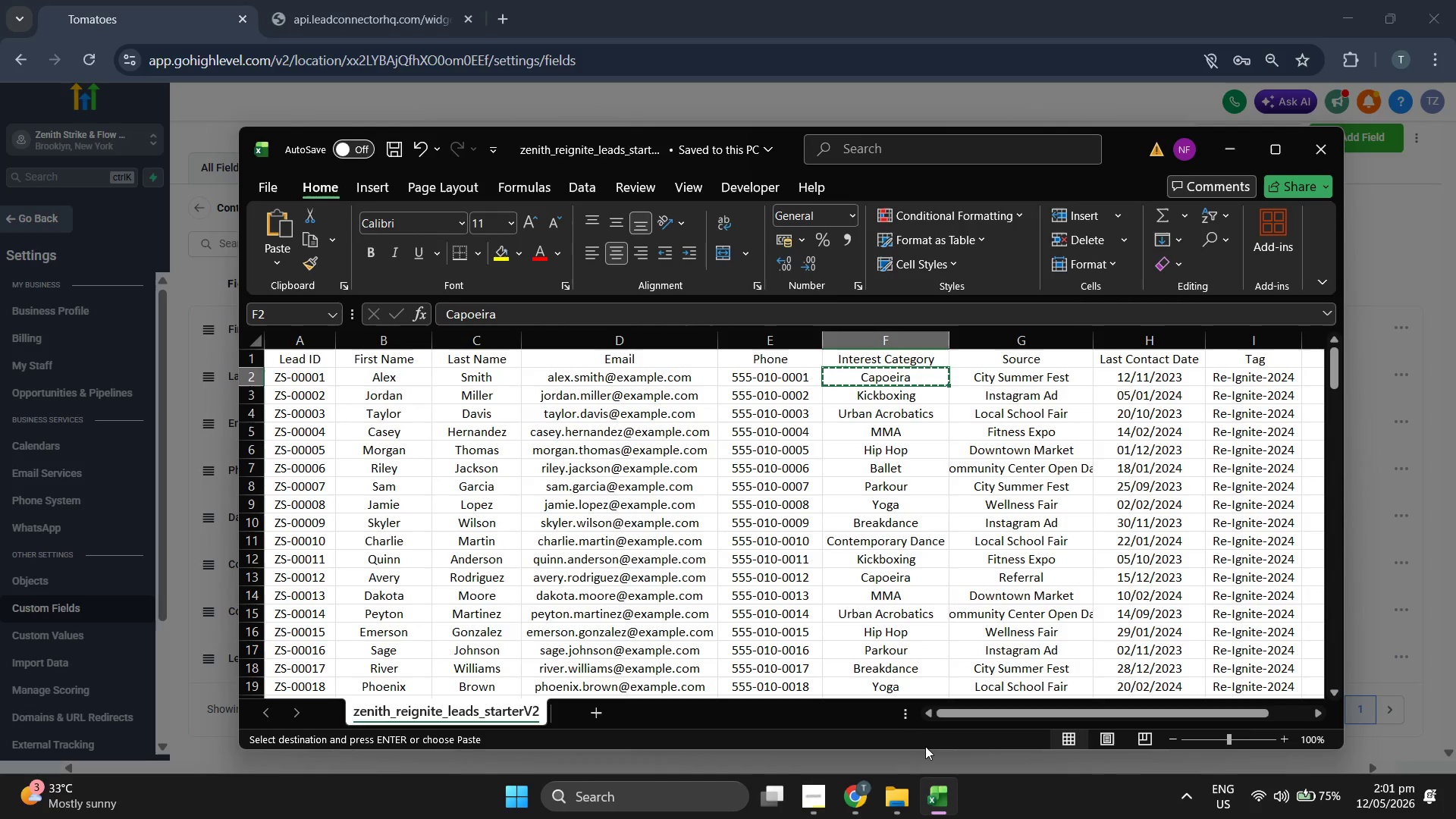 
key(ArrowDown)
 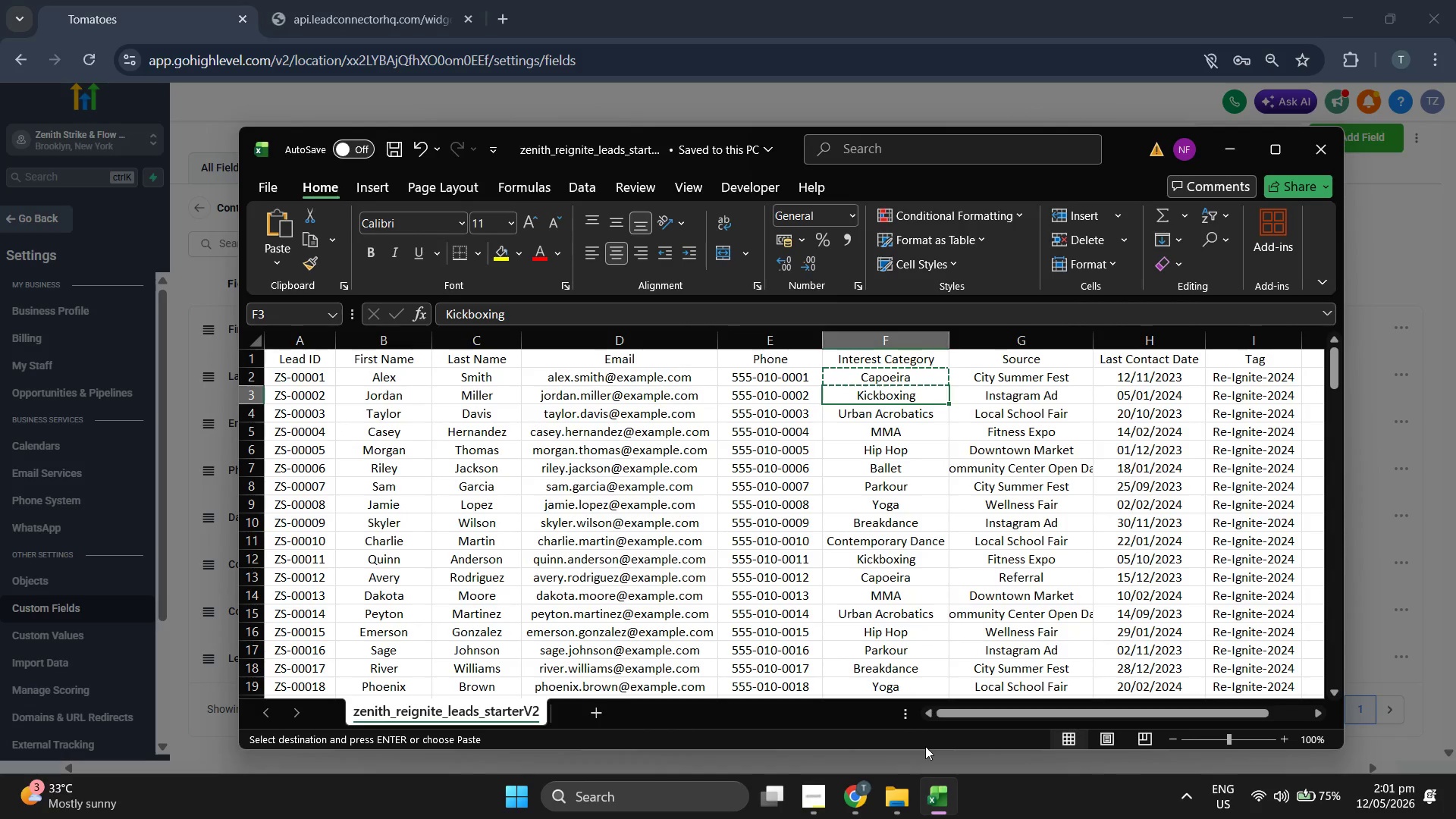 
key(Control+C)
 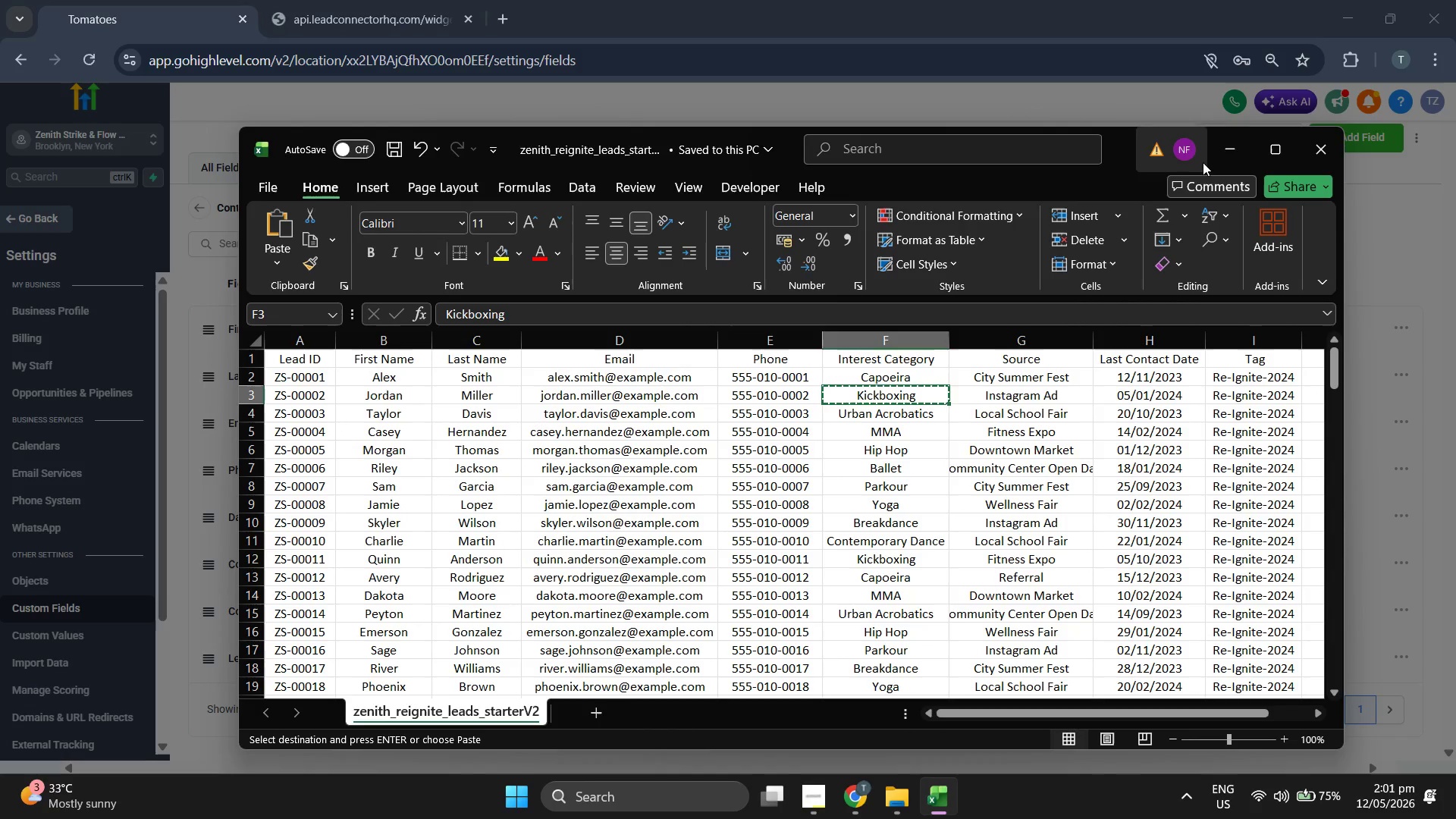 
left_click([1222, 161])
 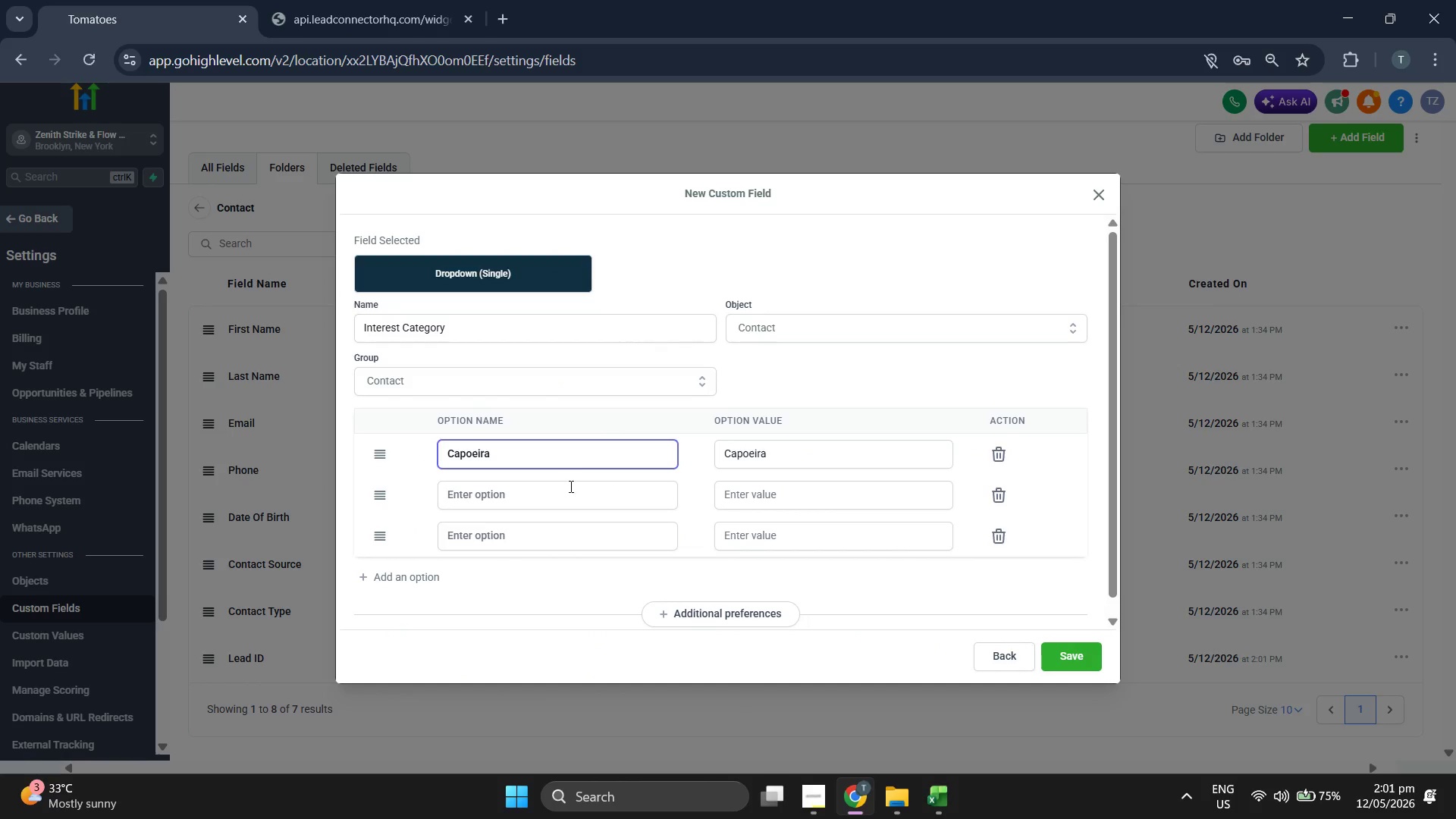 
left_click([570, 500])
 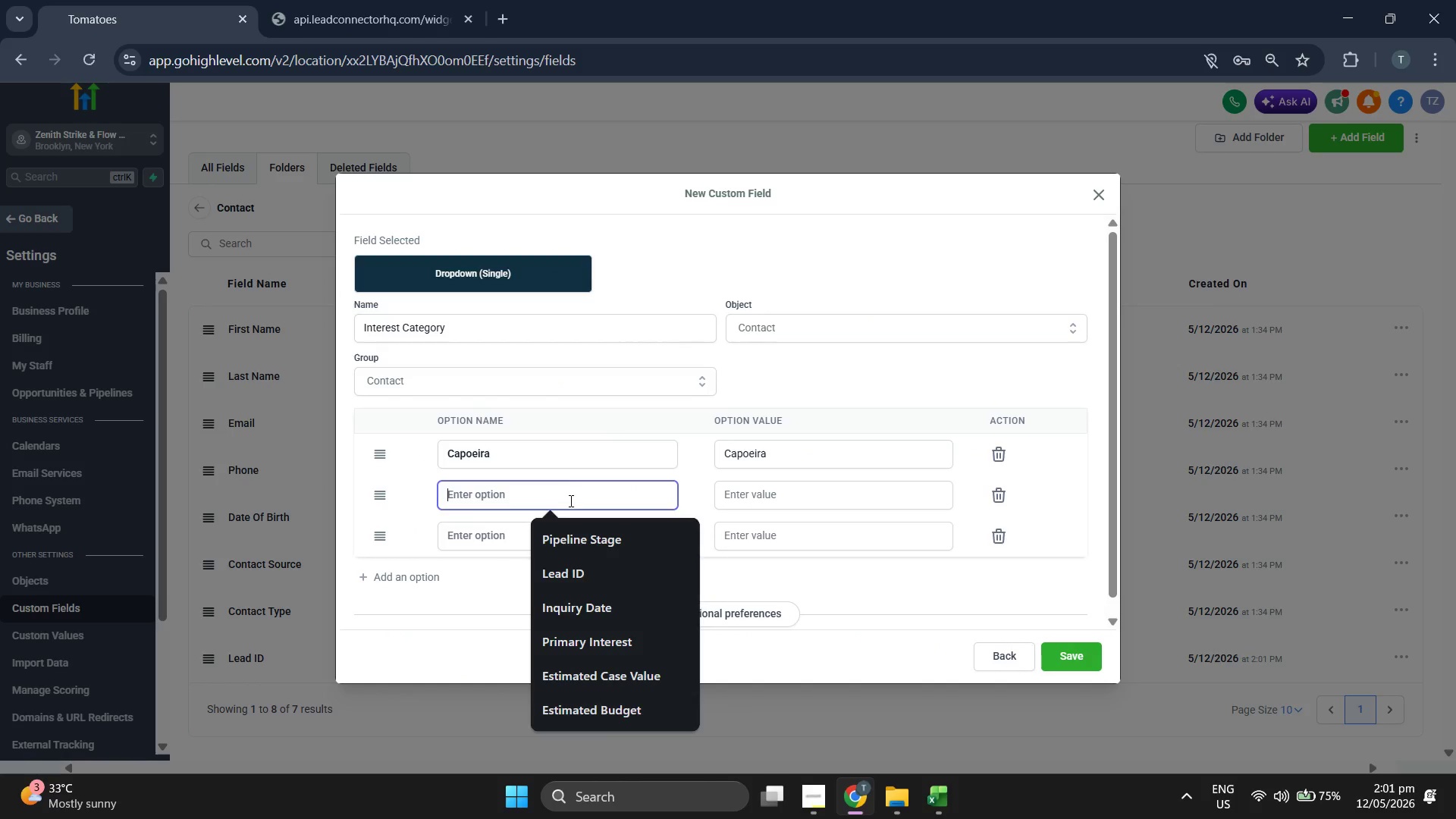 
key(Control+V)
 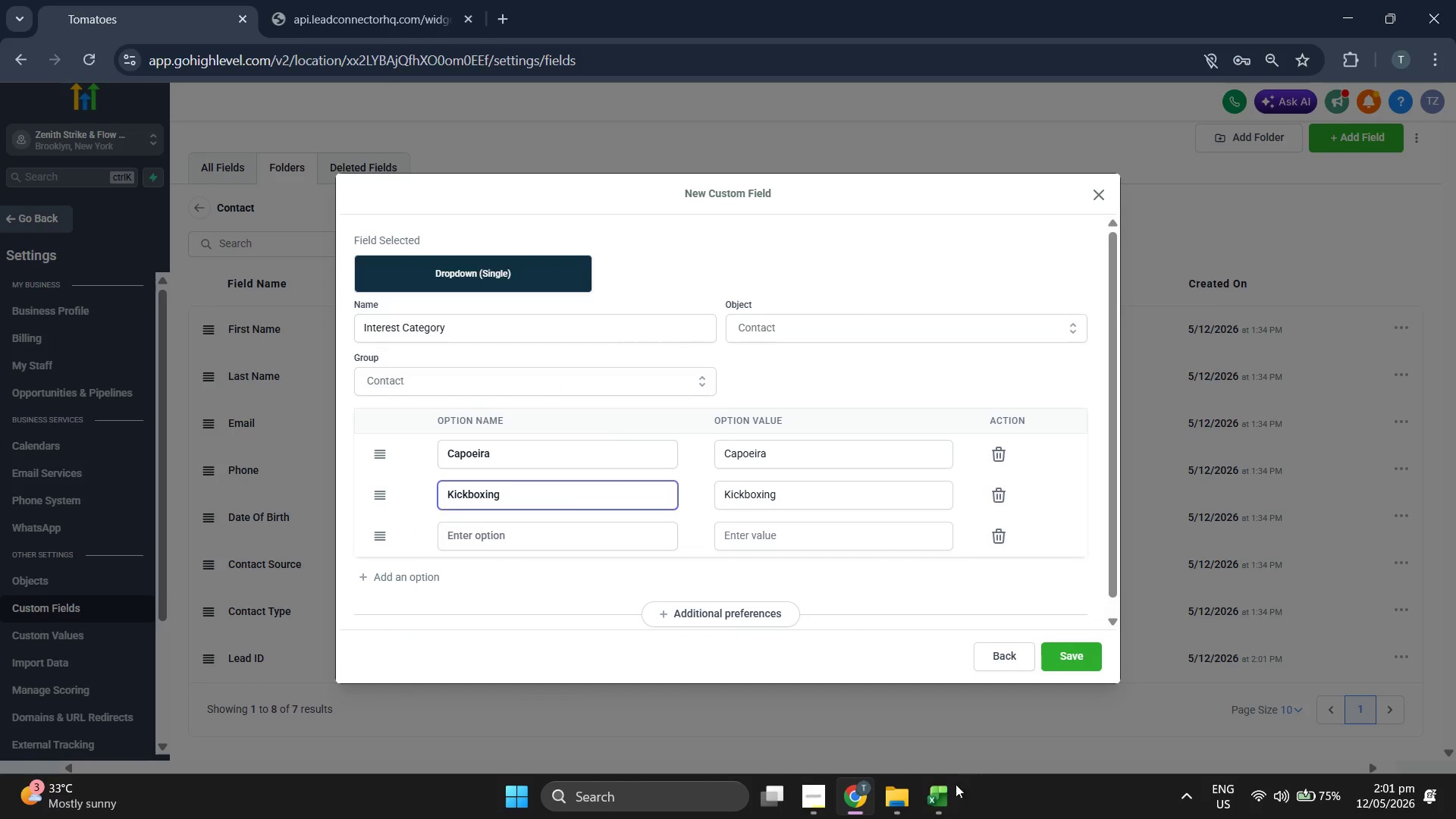 
left_click([931, 794])
 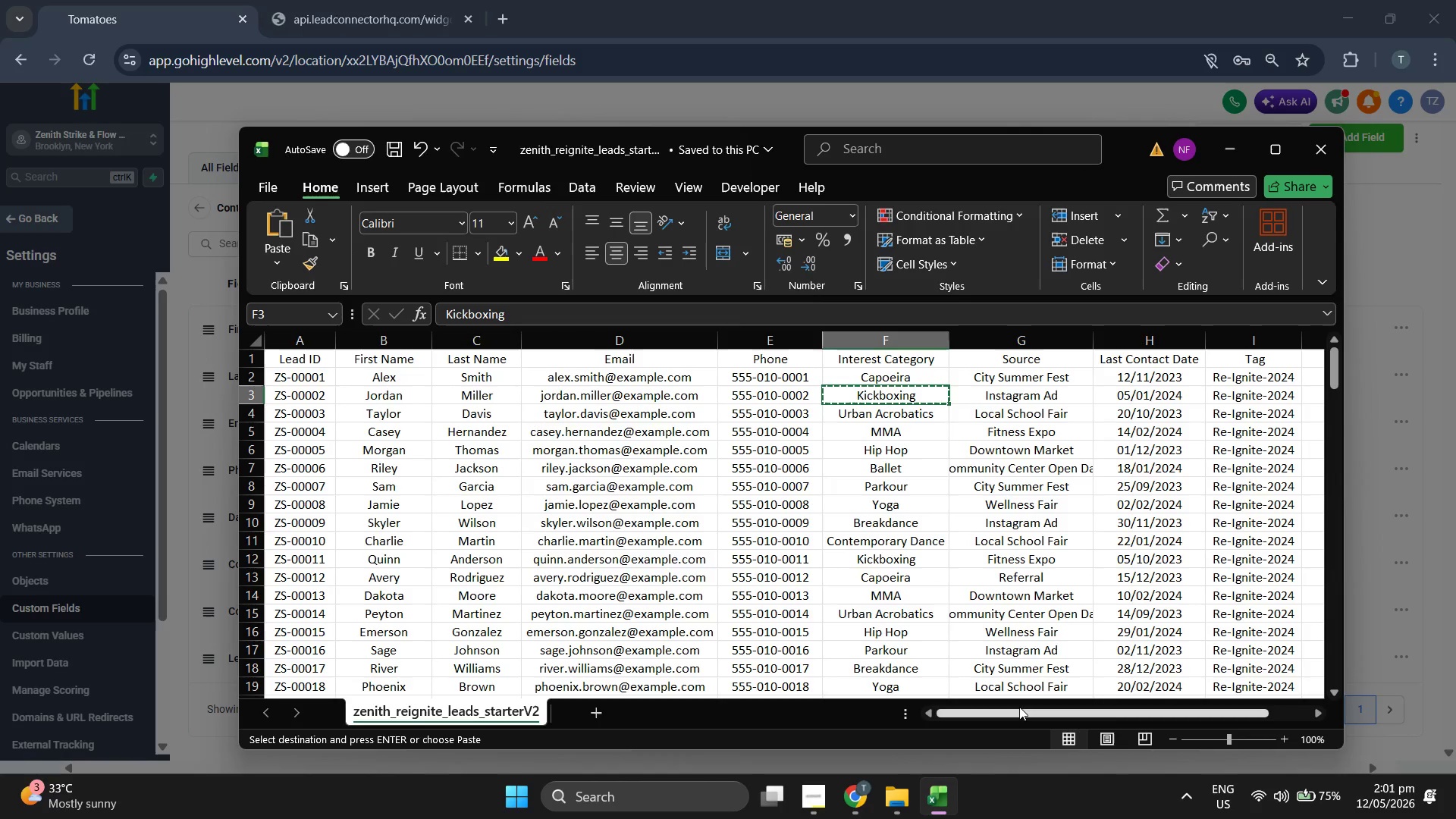 
key(ArrowDown)
 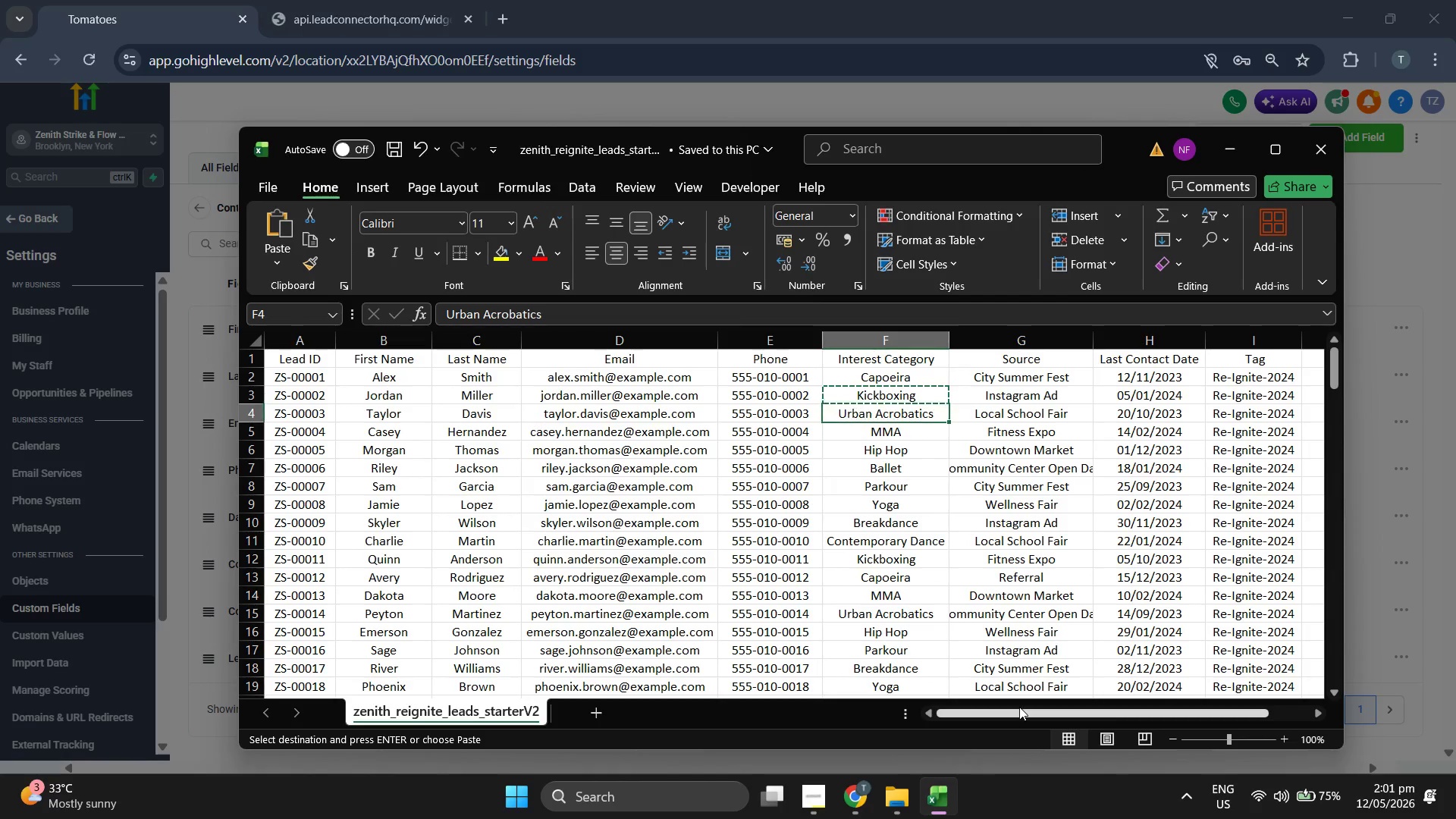 
key(Control+C)
 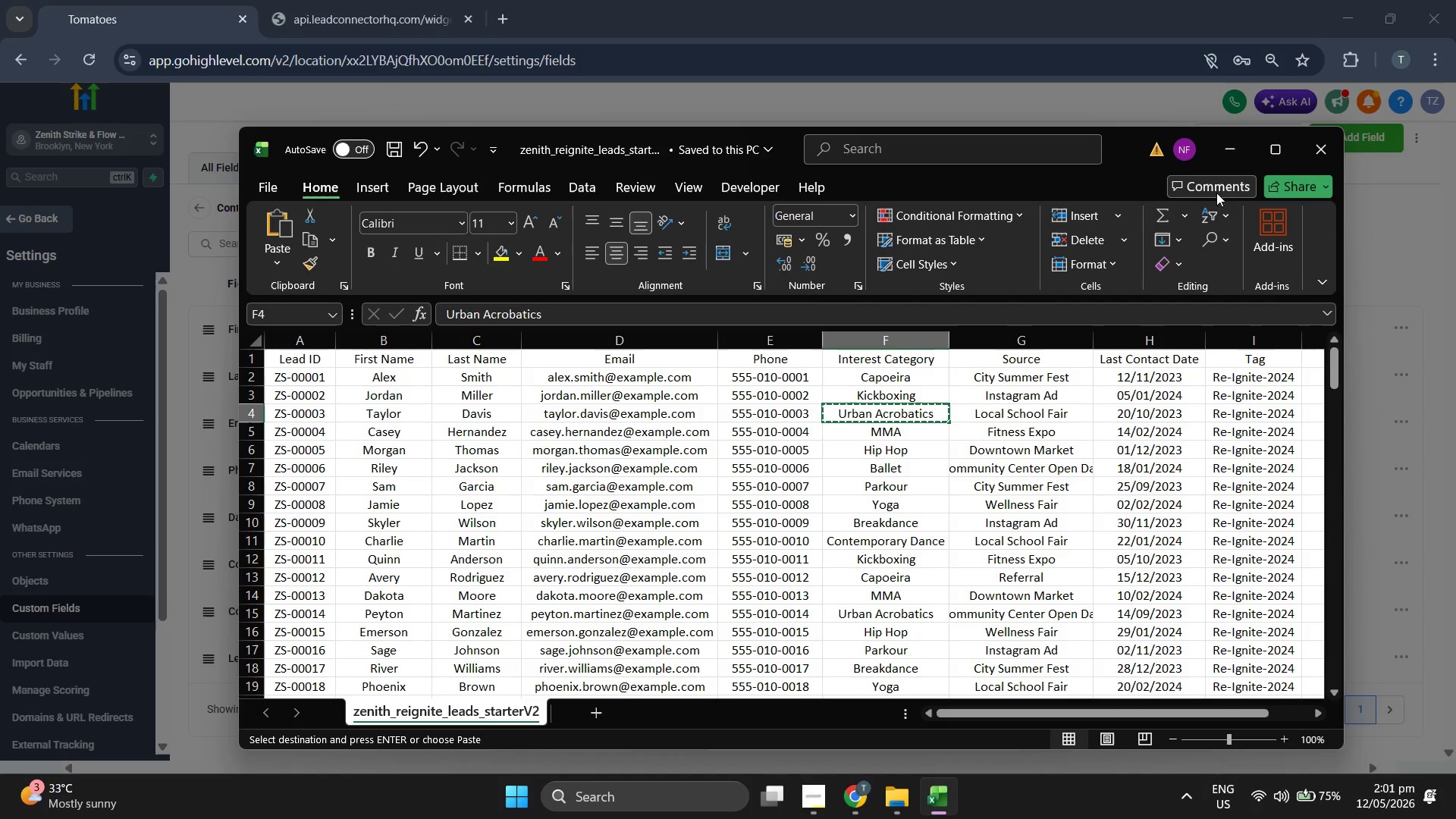 
left_click([1226, 153])
 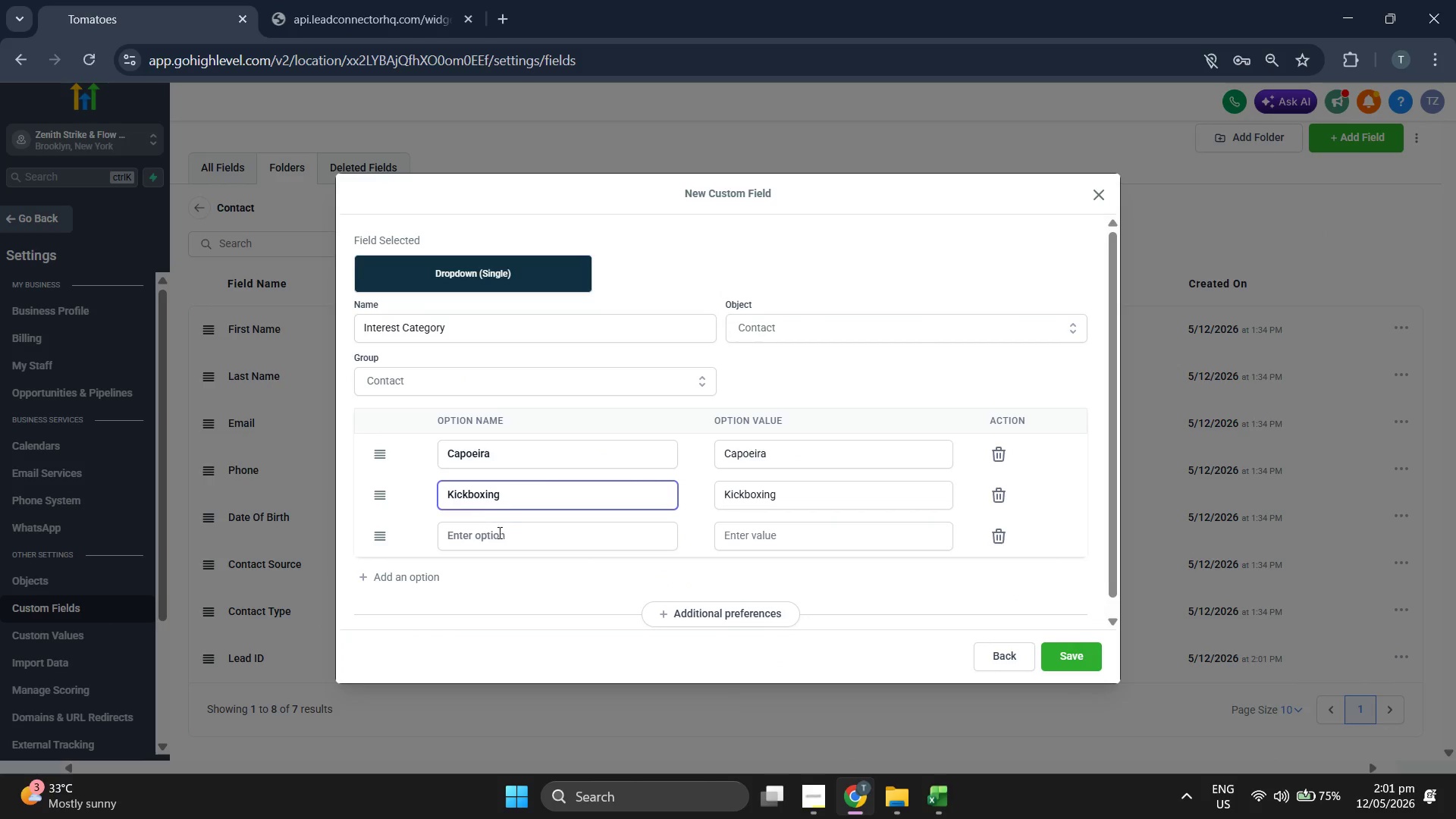 
left_click([515, 537])
 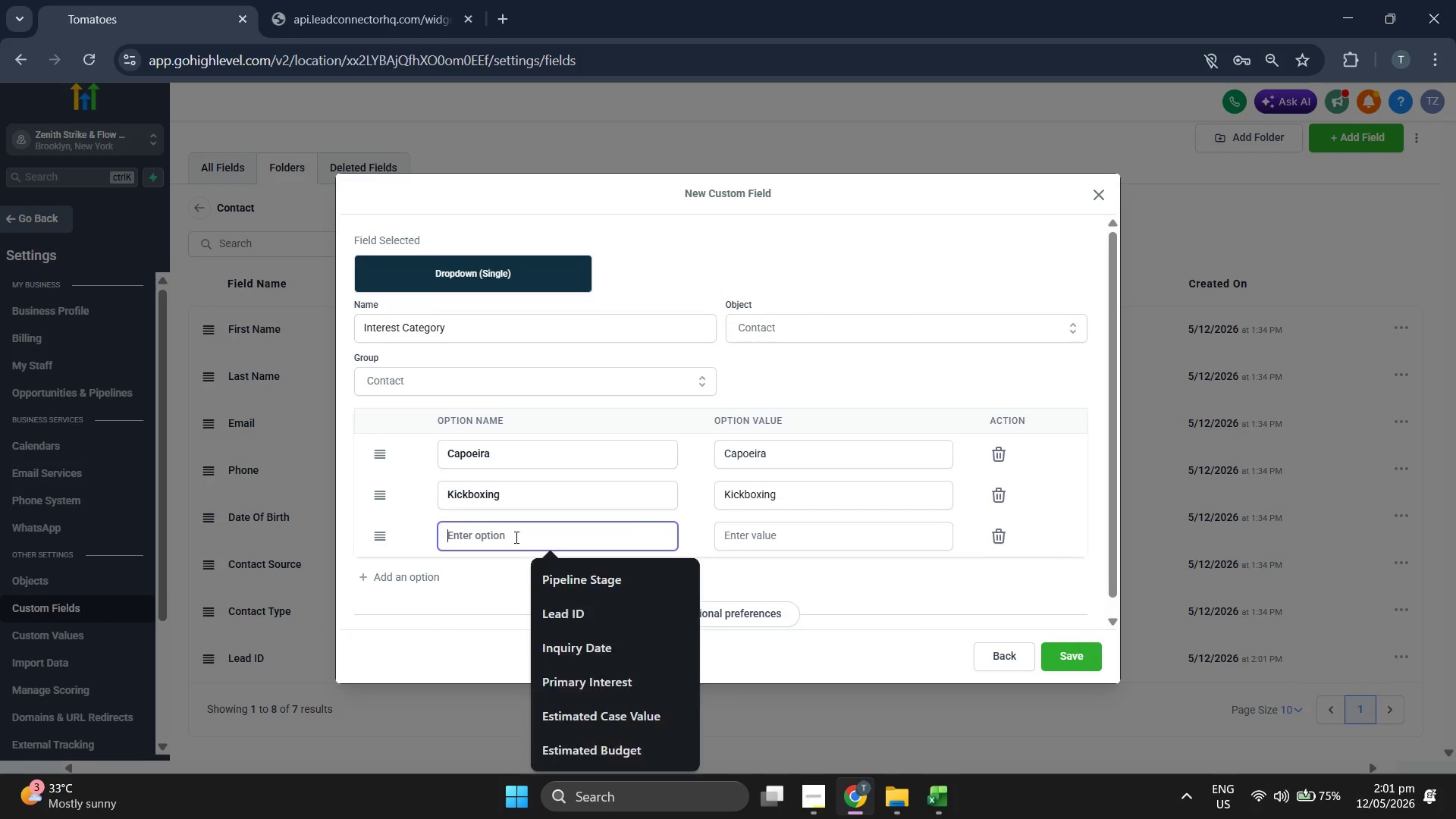 
key(Control+ControlLeft)
 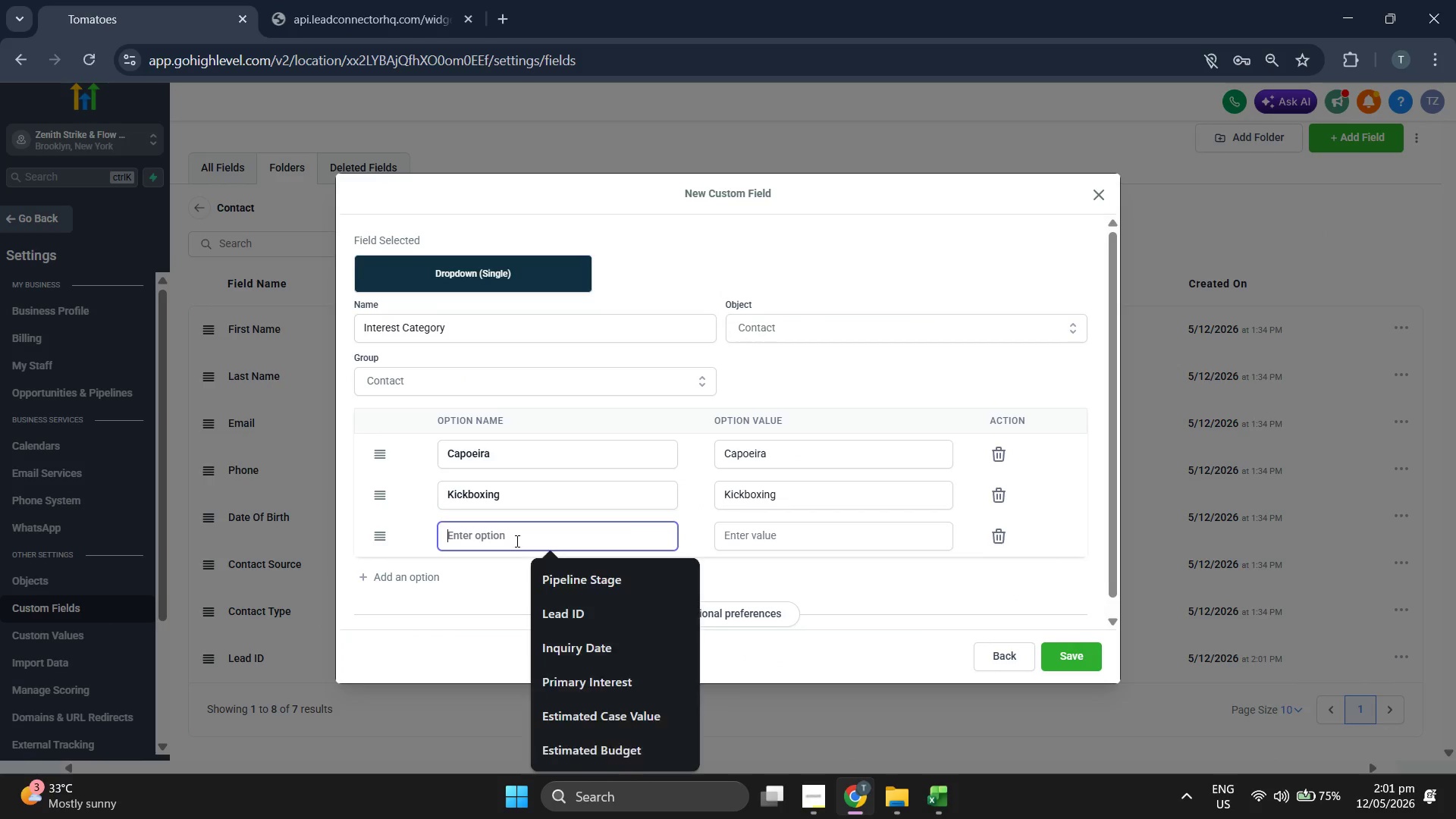 
key(Control+V)
 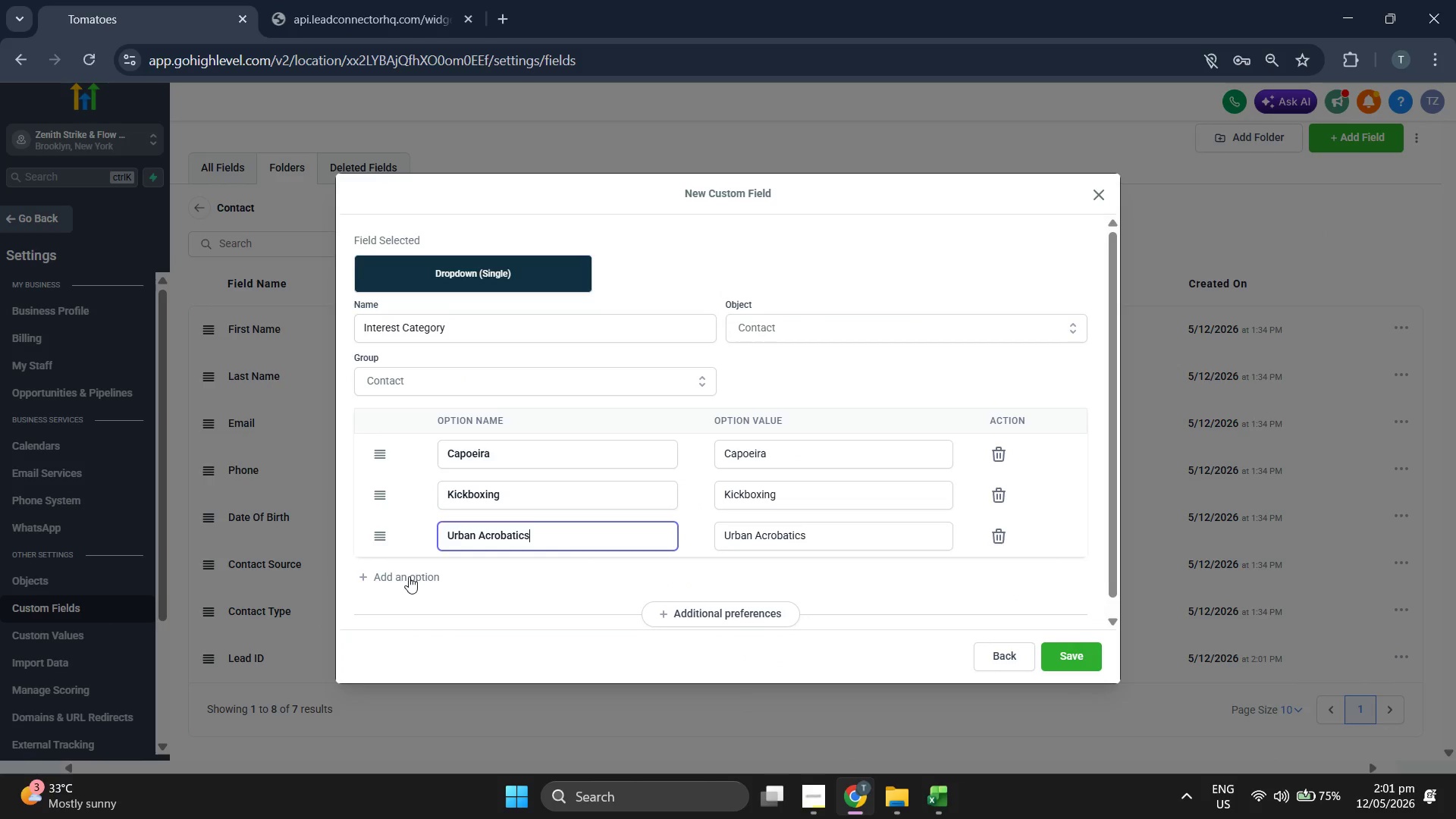 
left_click([409, 576])
 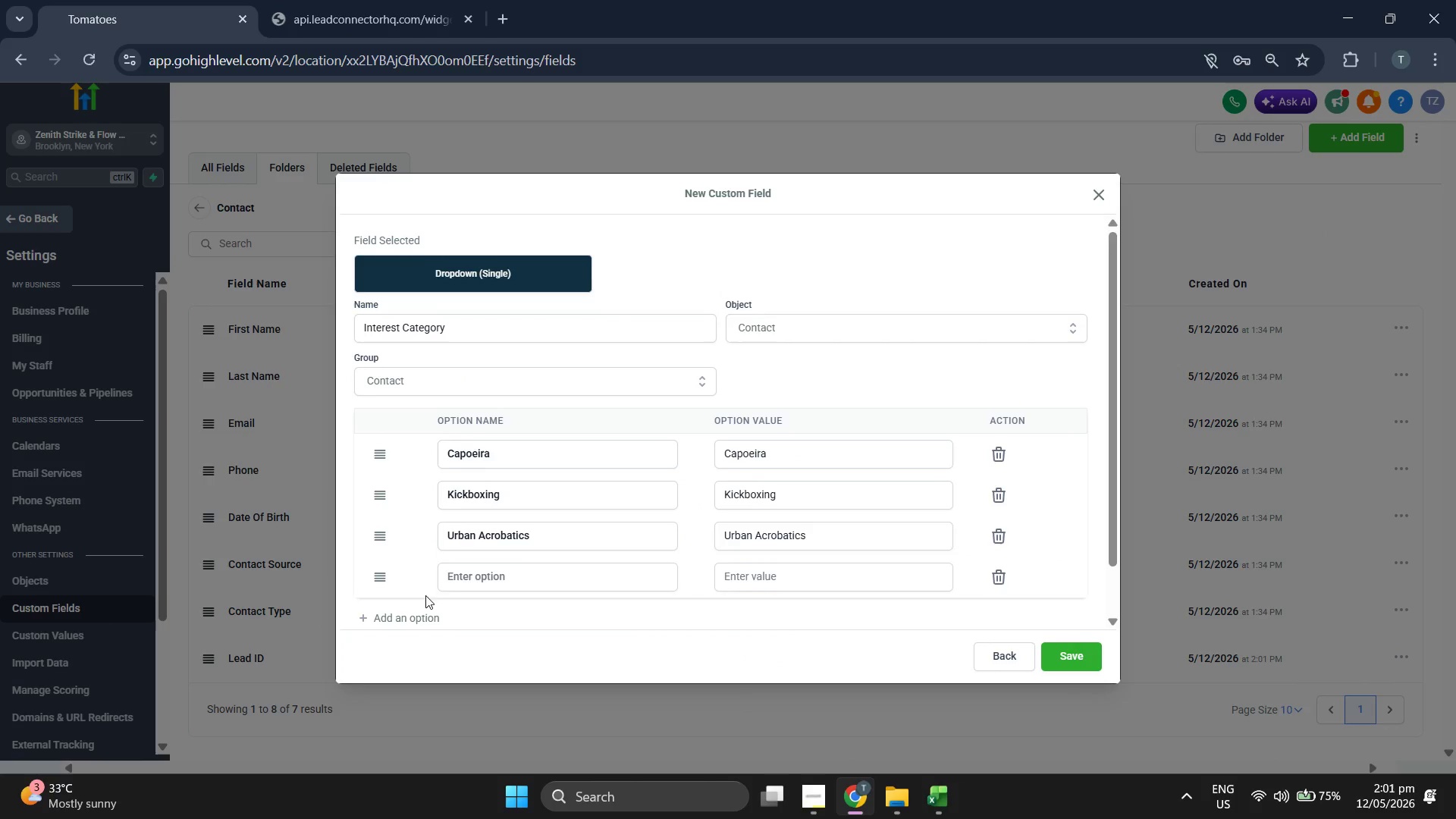 
scroll: coordinate [453, 547], scroll_direction: down, amount: 1.0
 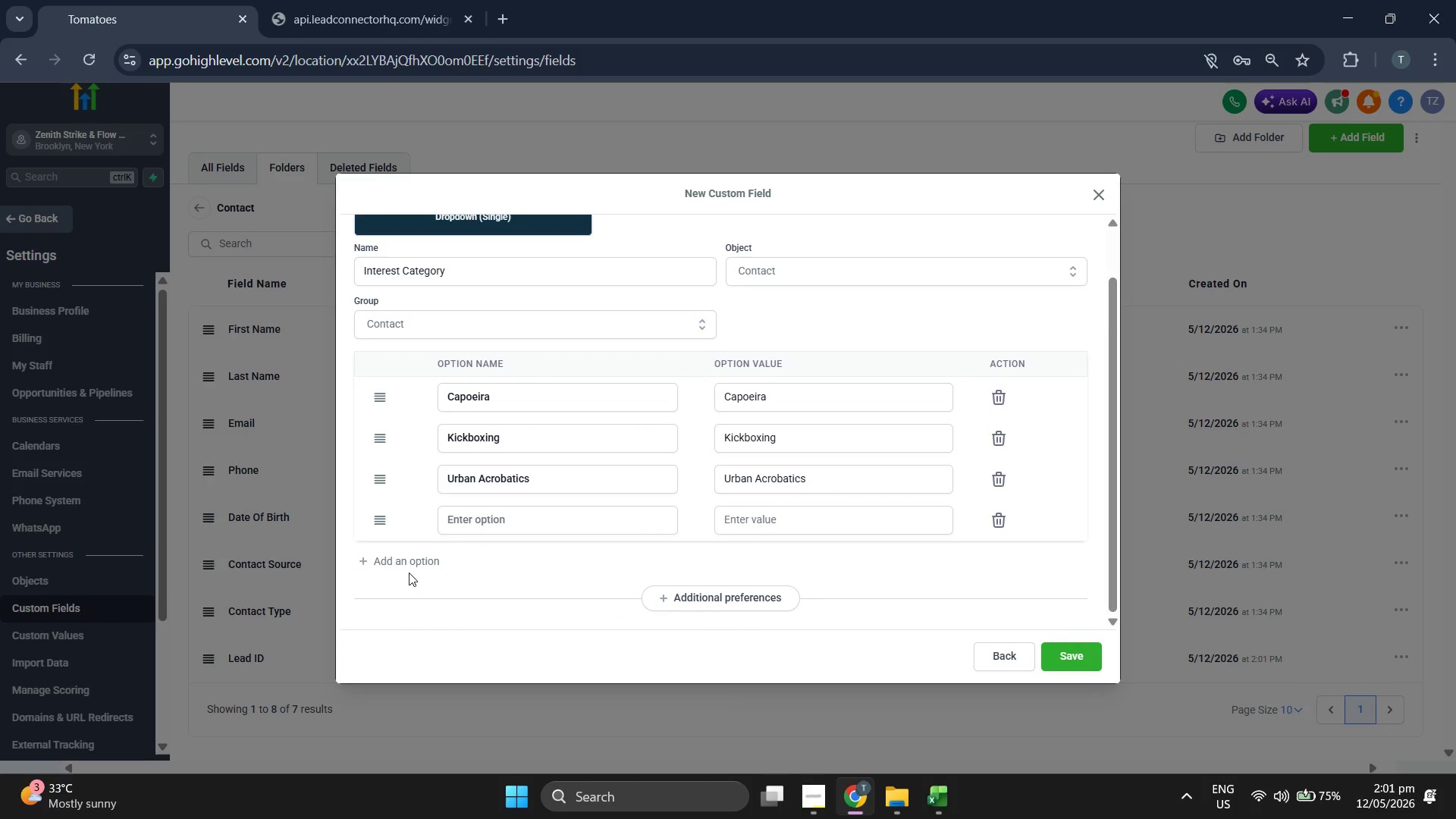 
left_click([411, 568])
 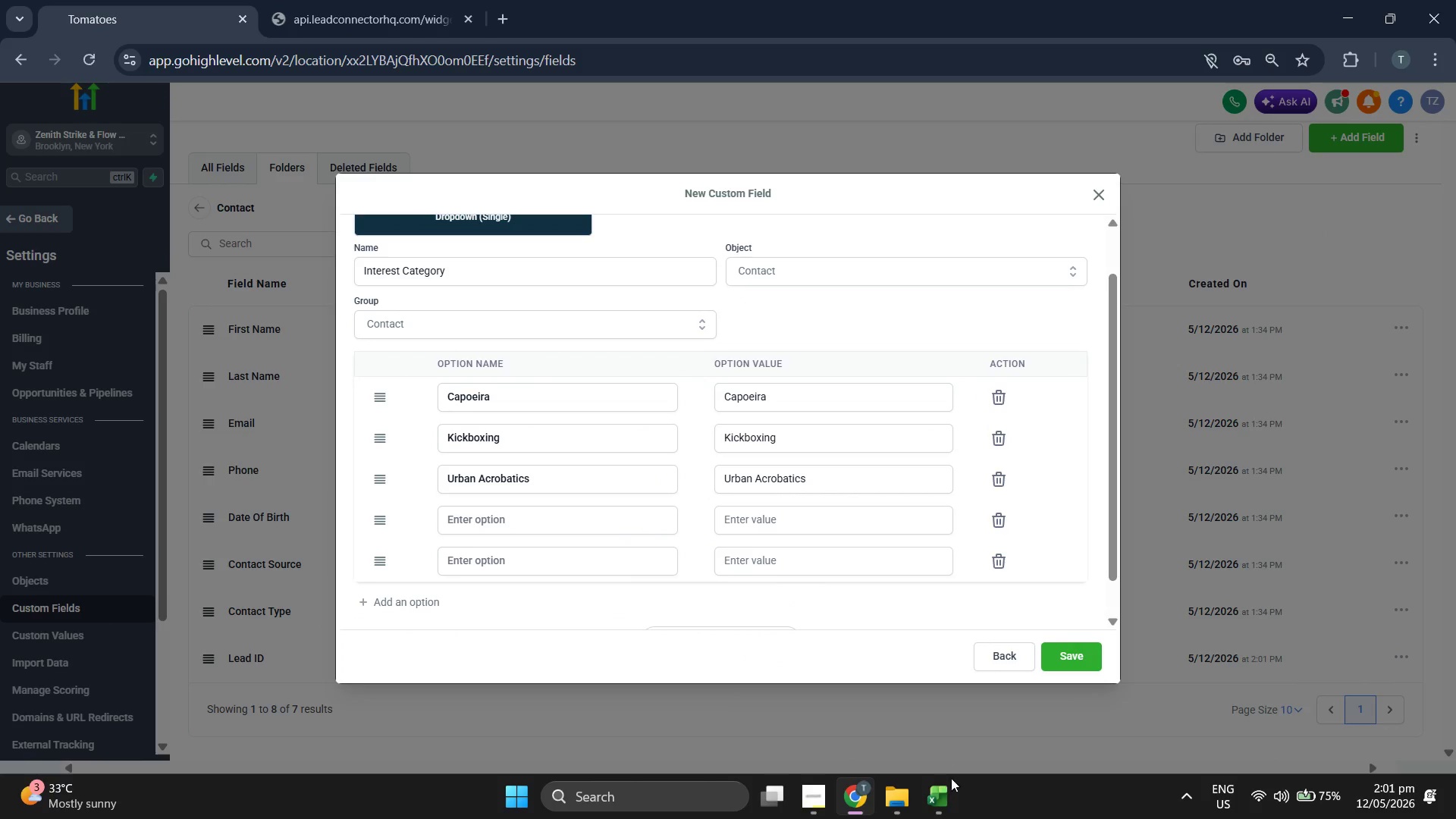 
left_click([943, 795])
 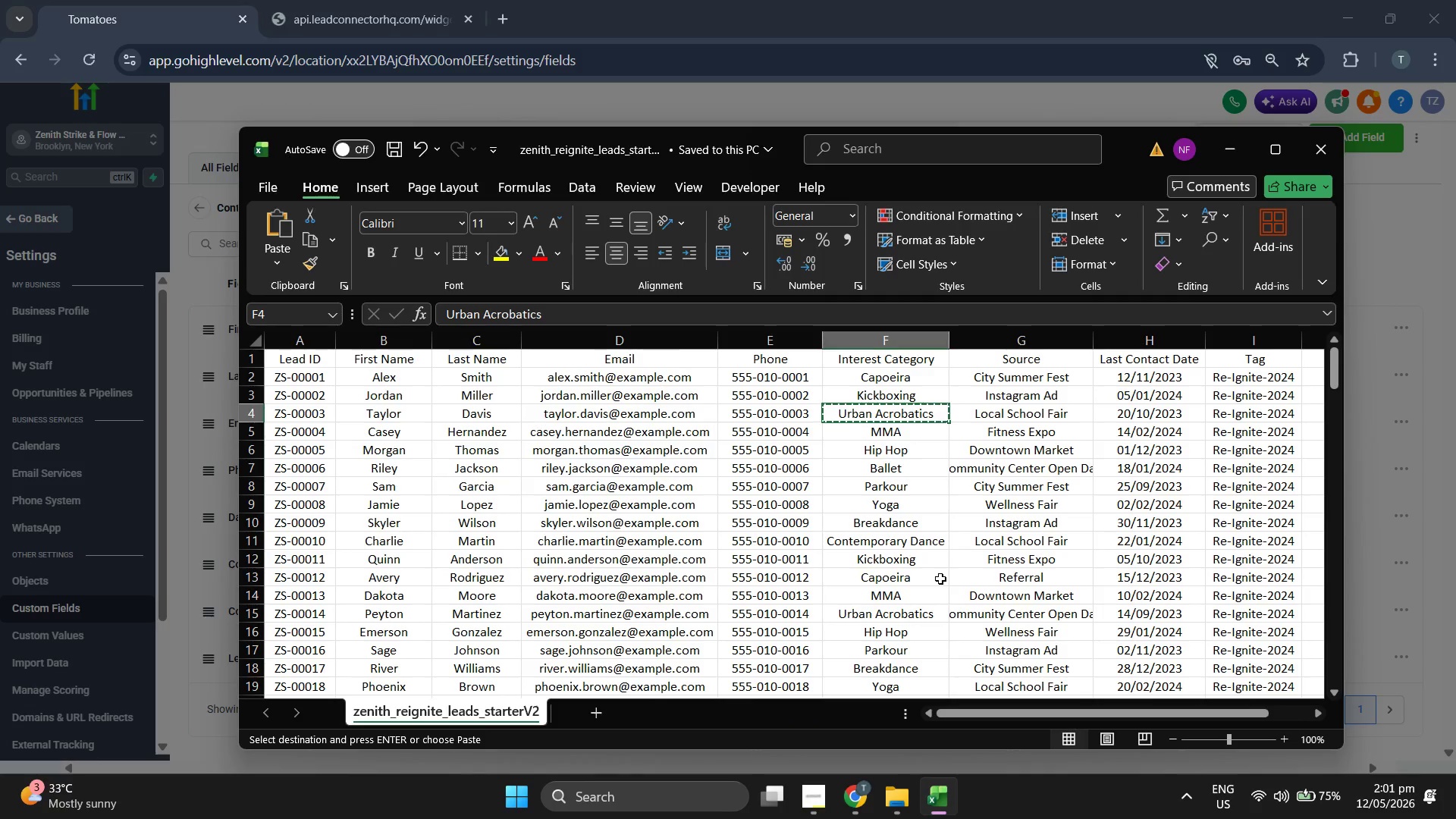 
key(ArrowDown)
 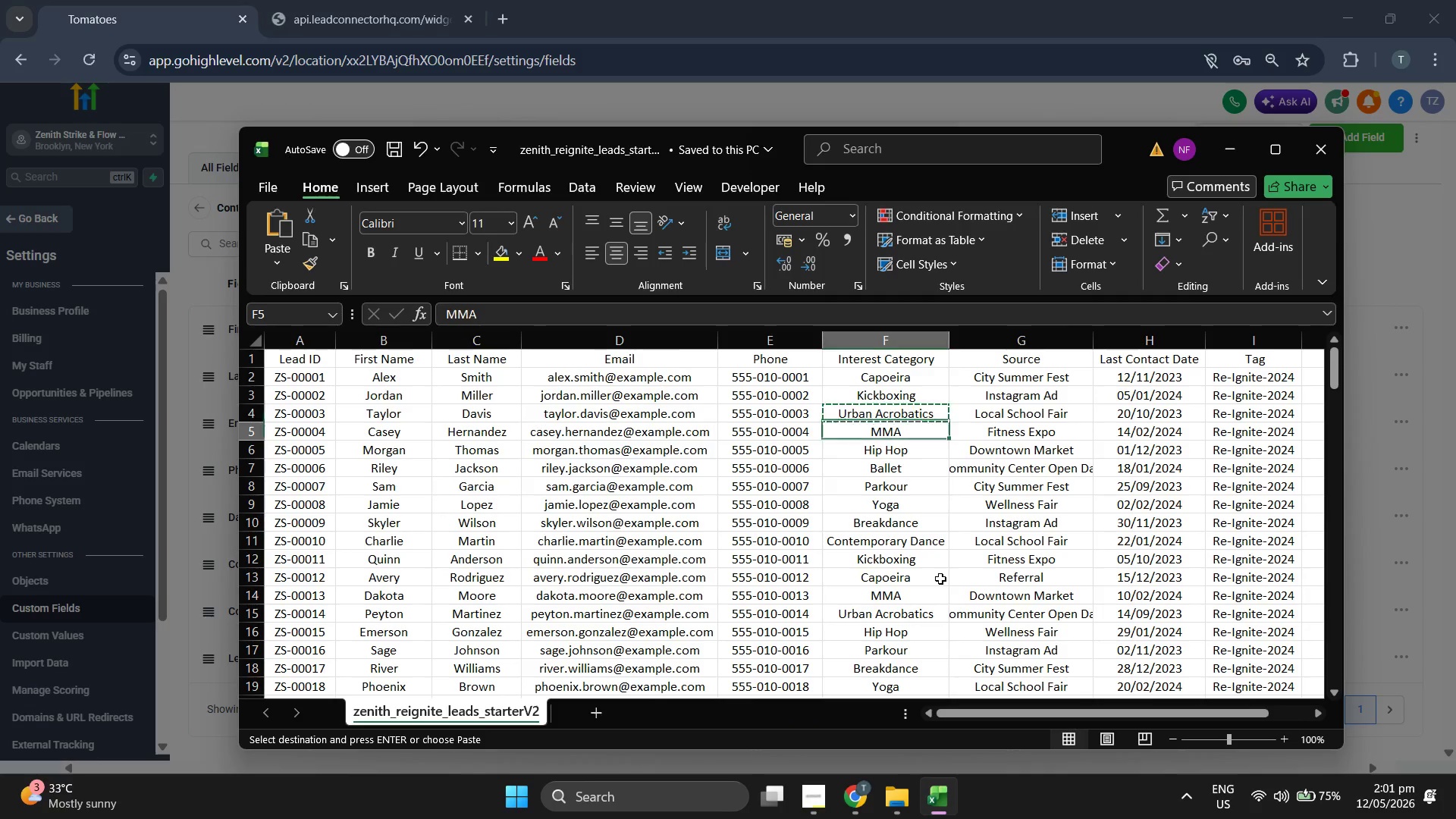 
key(Control+C)
 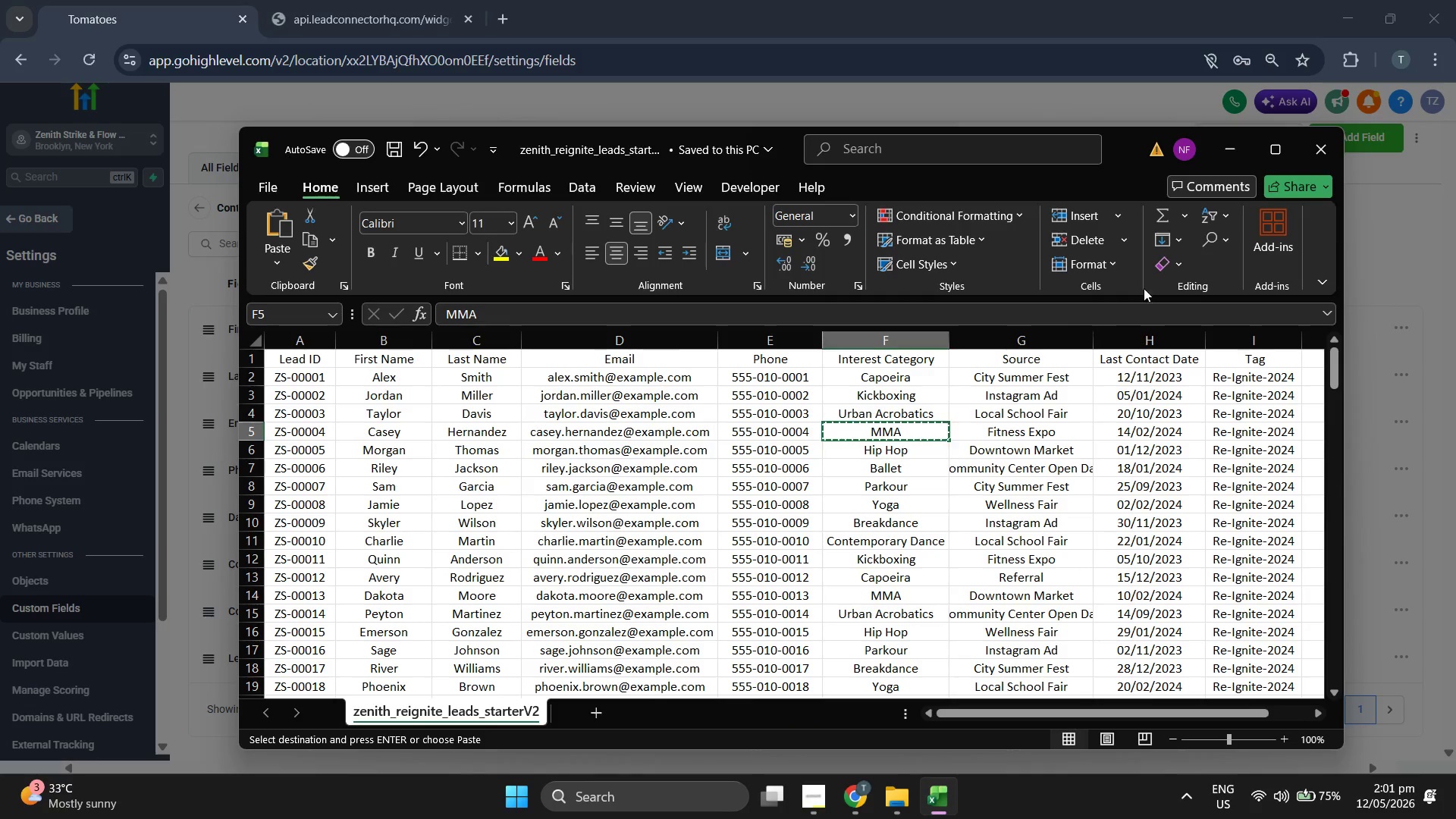 
left_click([1210, 155])
 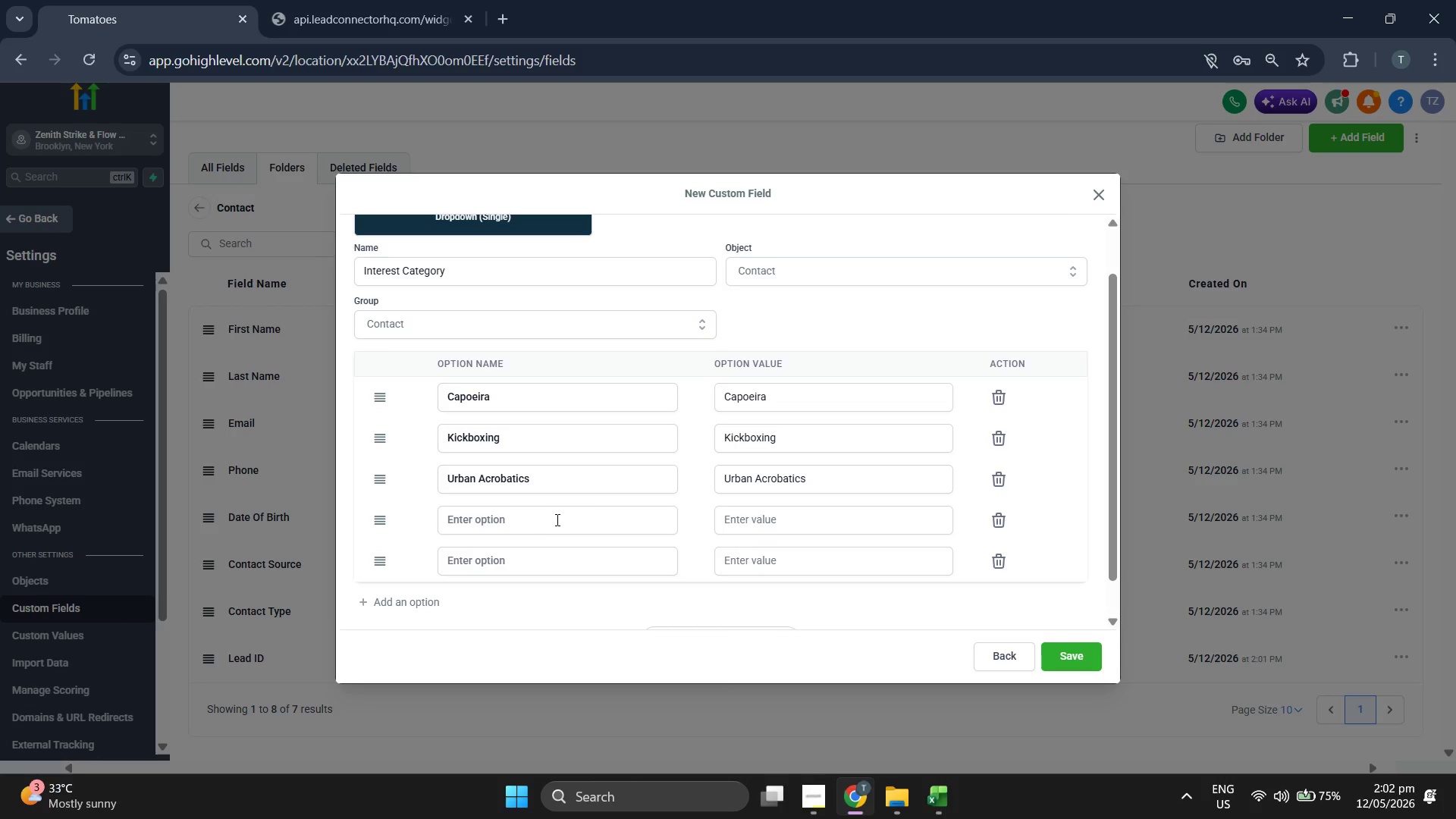 
left_click([558, 518])
 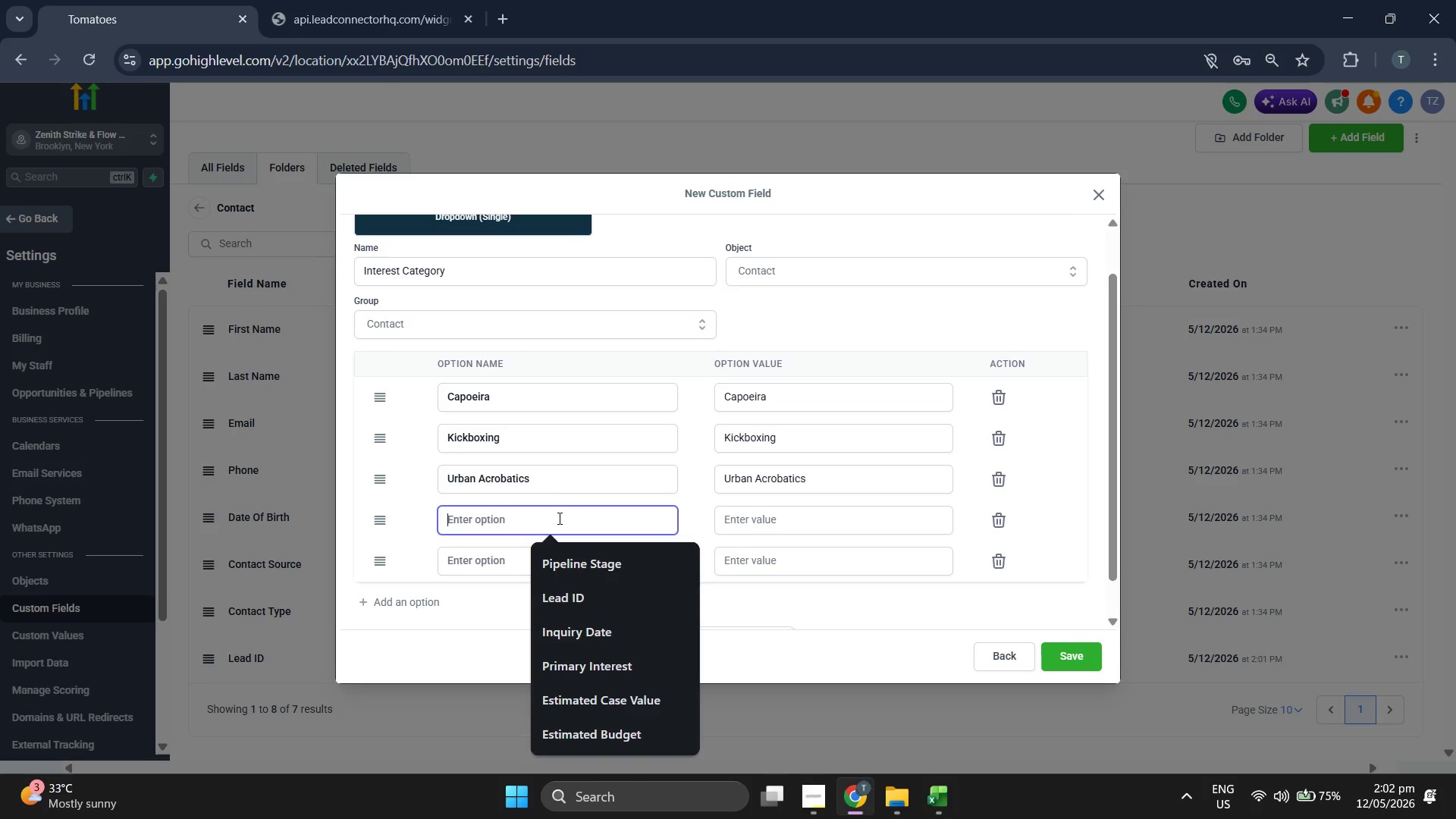 
key(Control+V)
 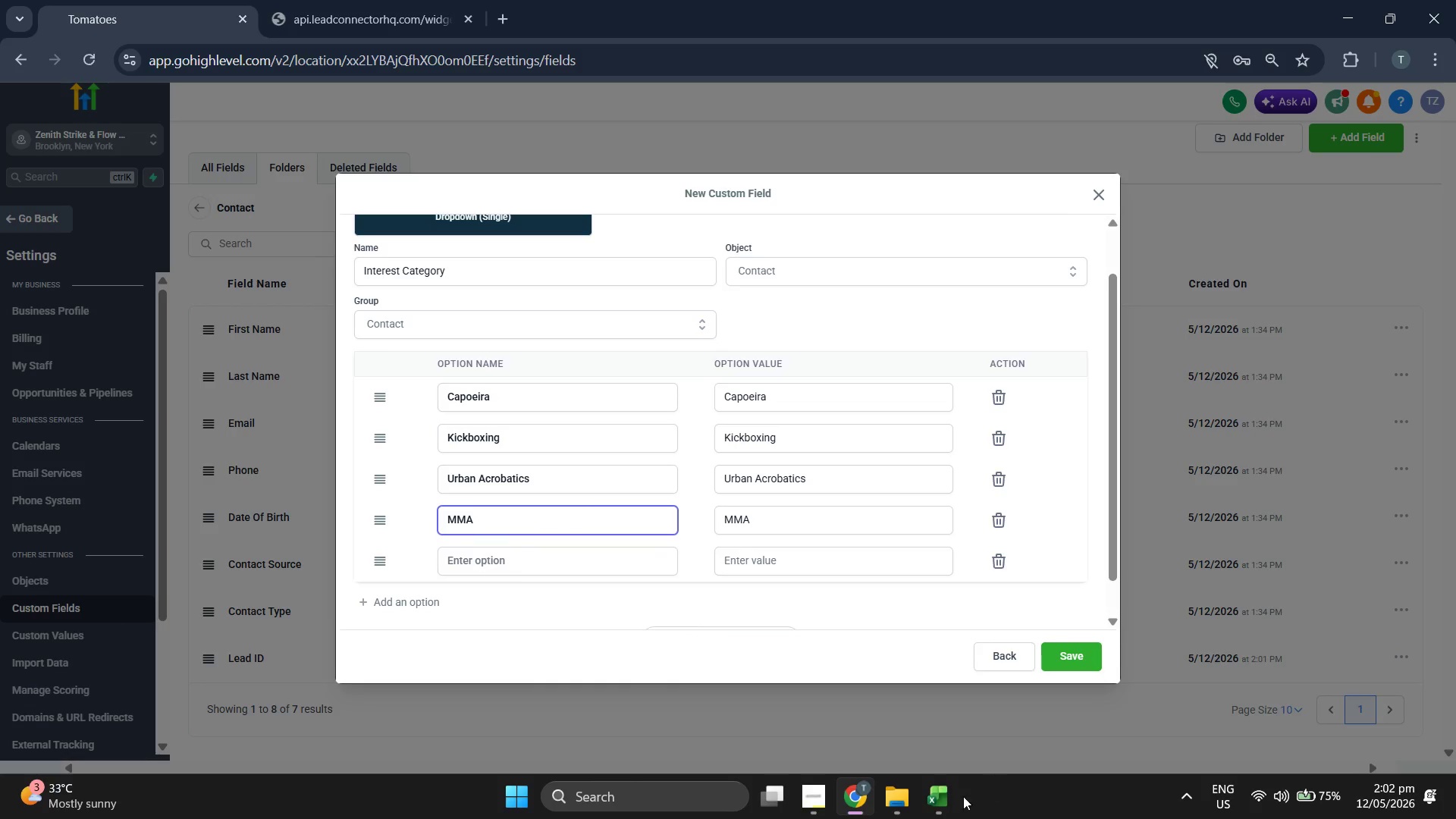 
left_click([950, 797])
 